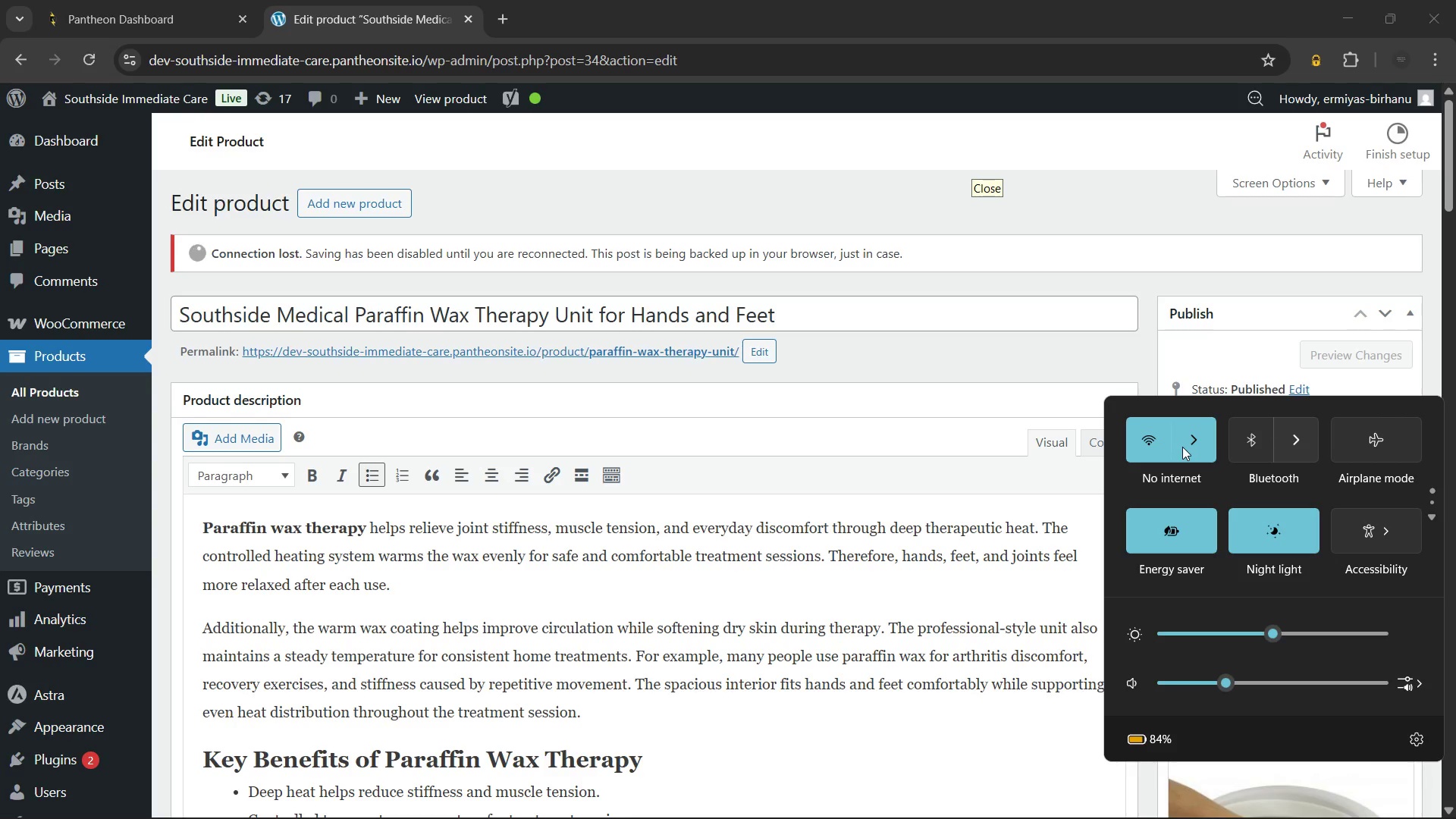 
left_click([1188, 444])
 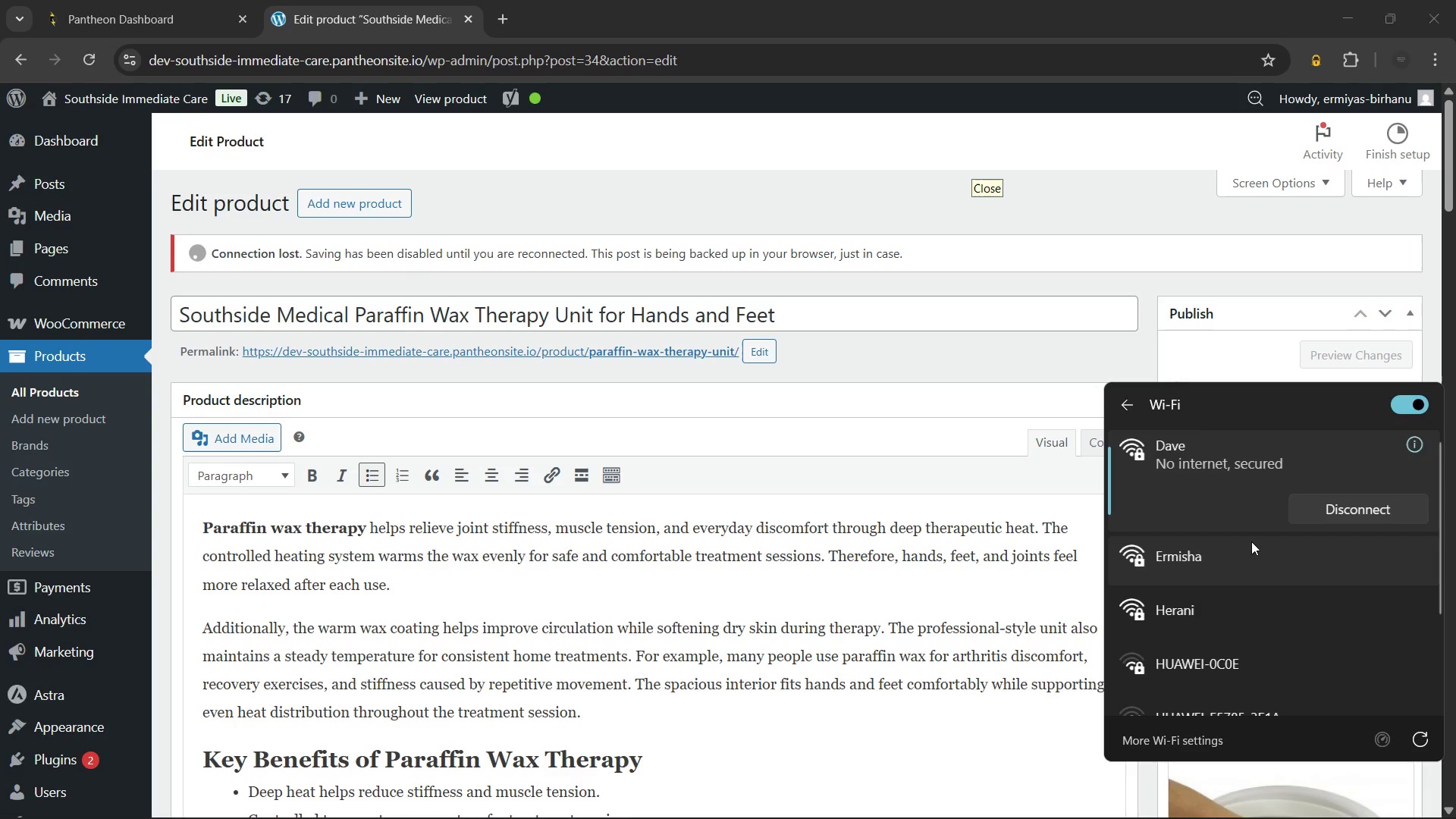 
left_click([1281, 551])
 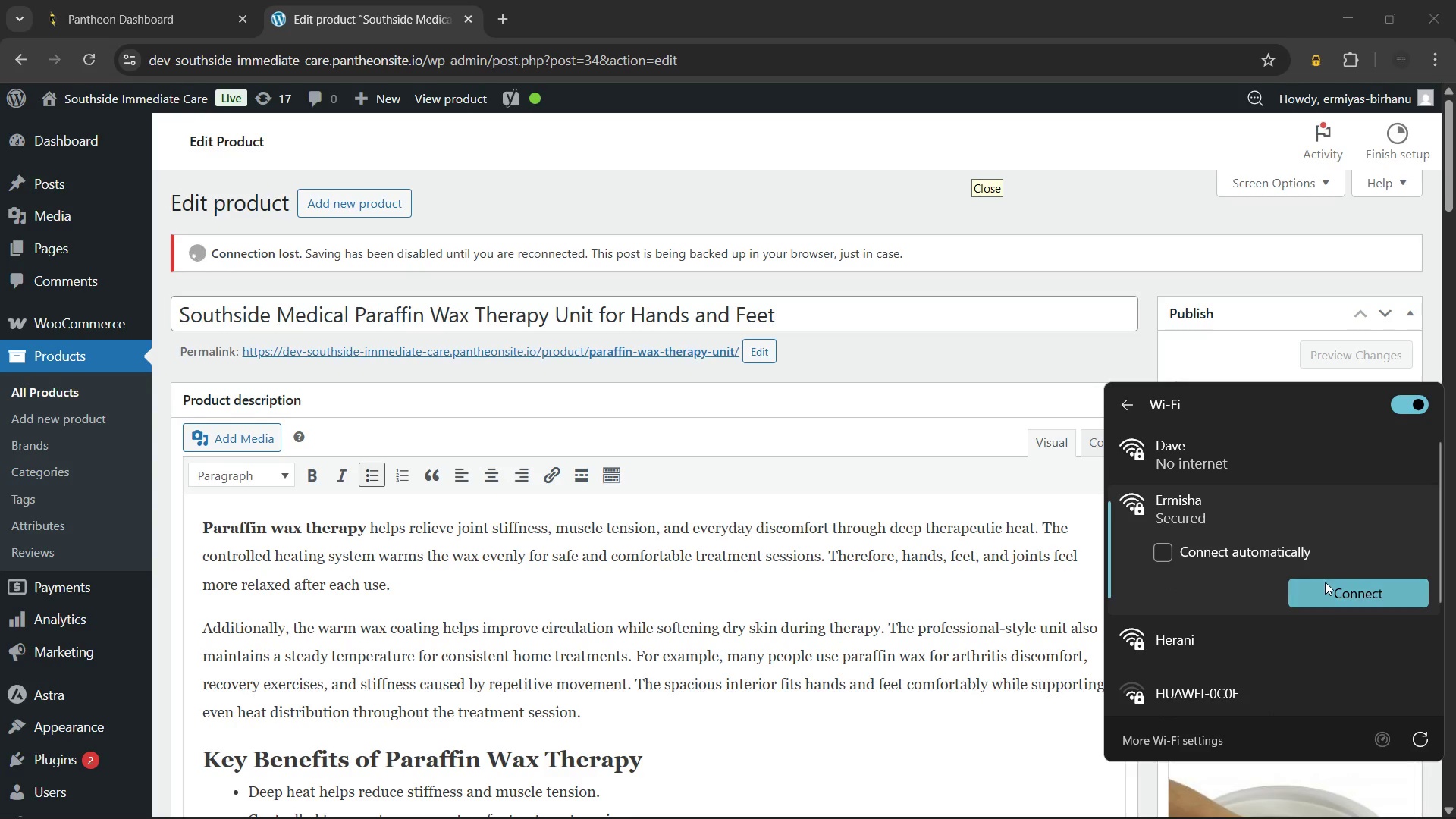 
left_click([1325, 582])
 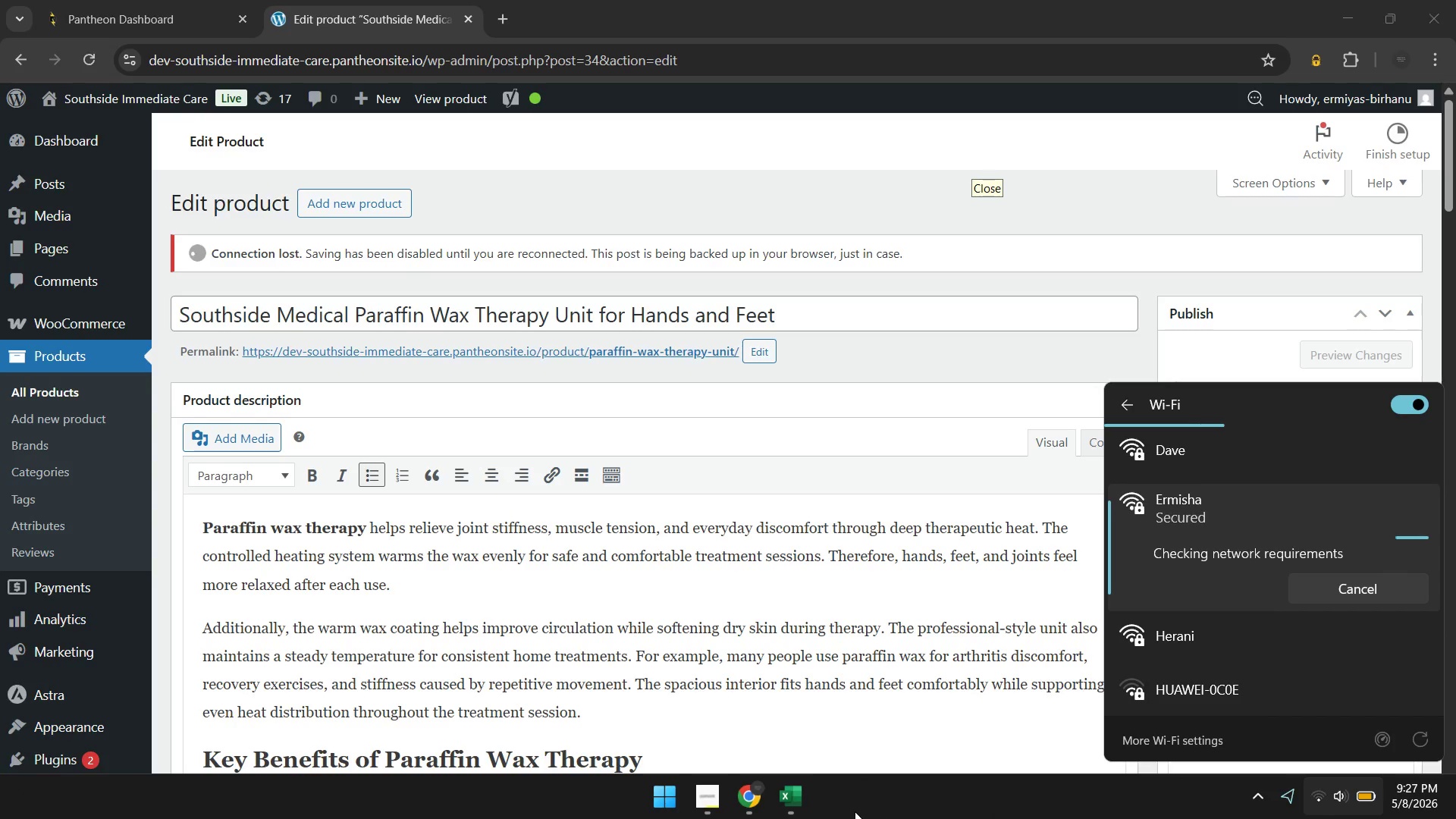 
wait(7.13)
 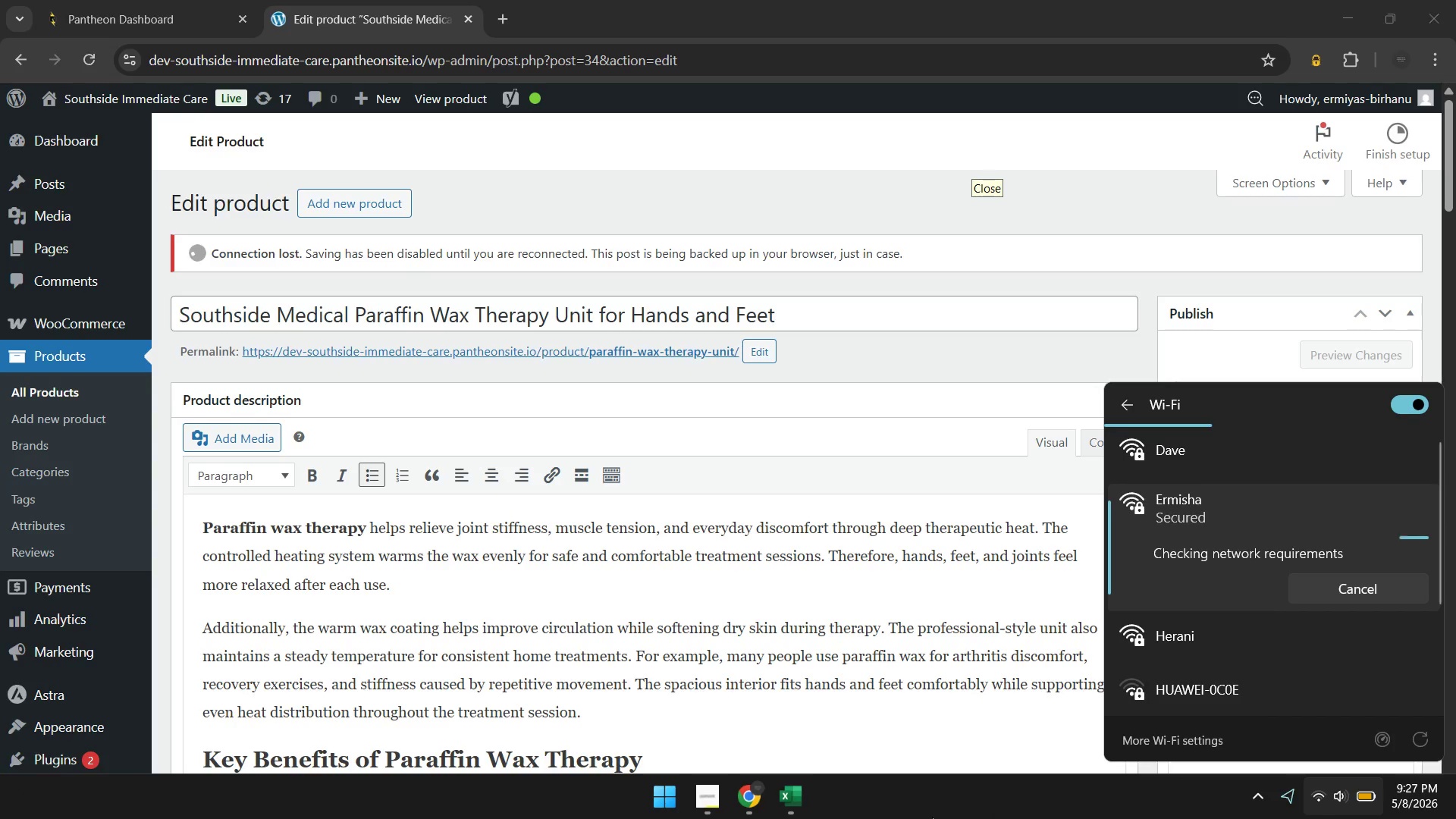 
mouse_move([708, 789])
 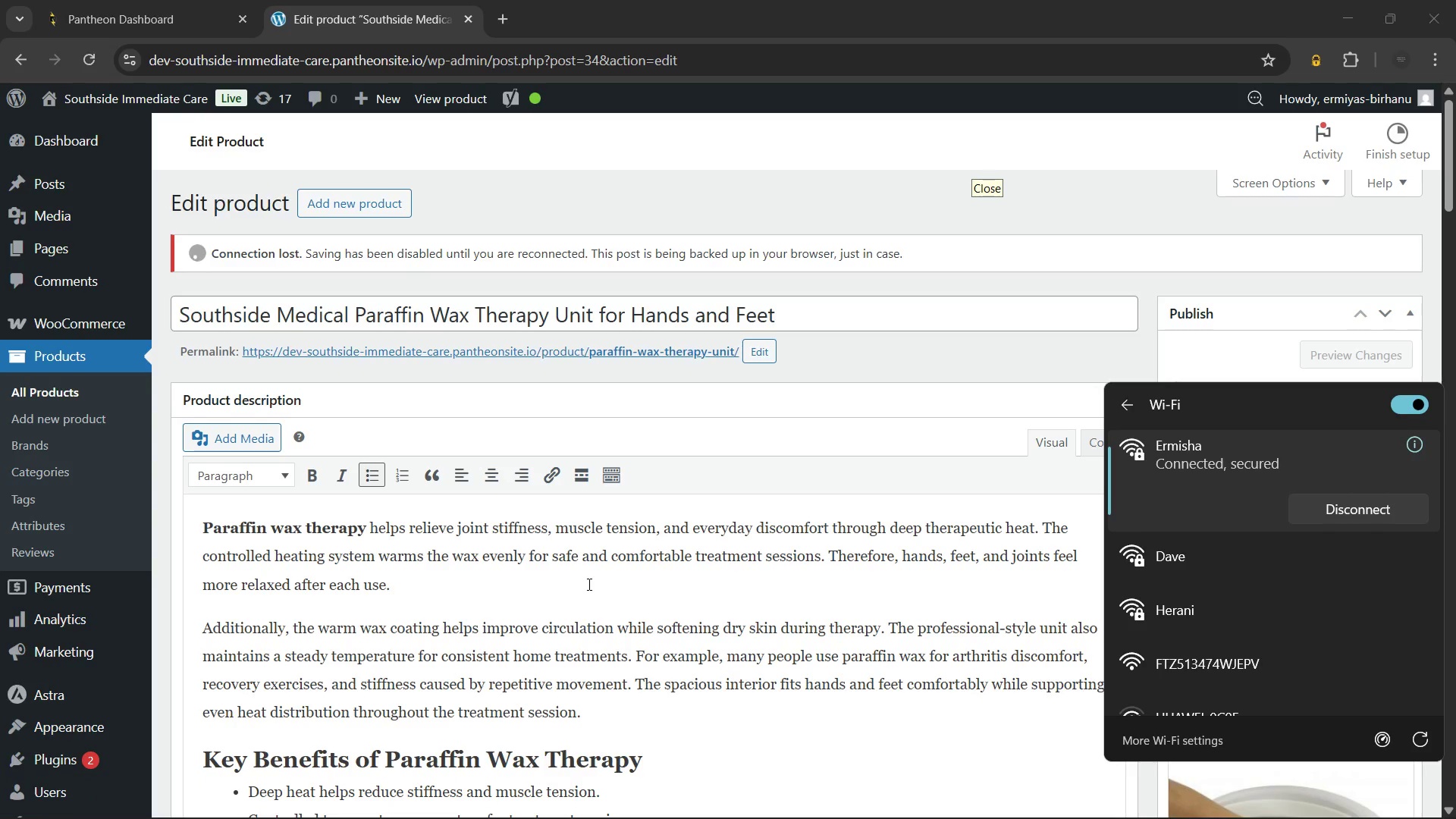 
wait(5.41)
 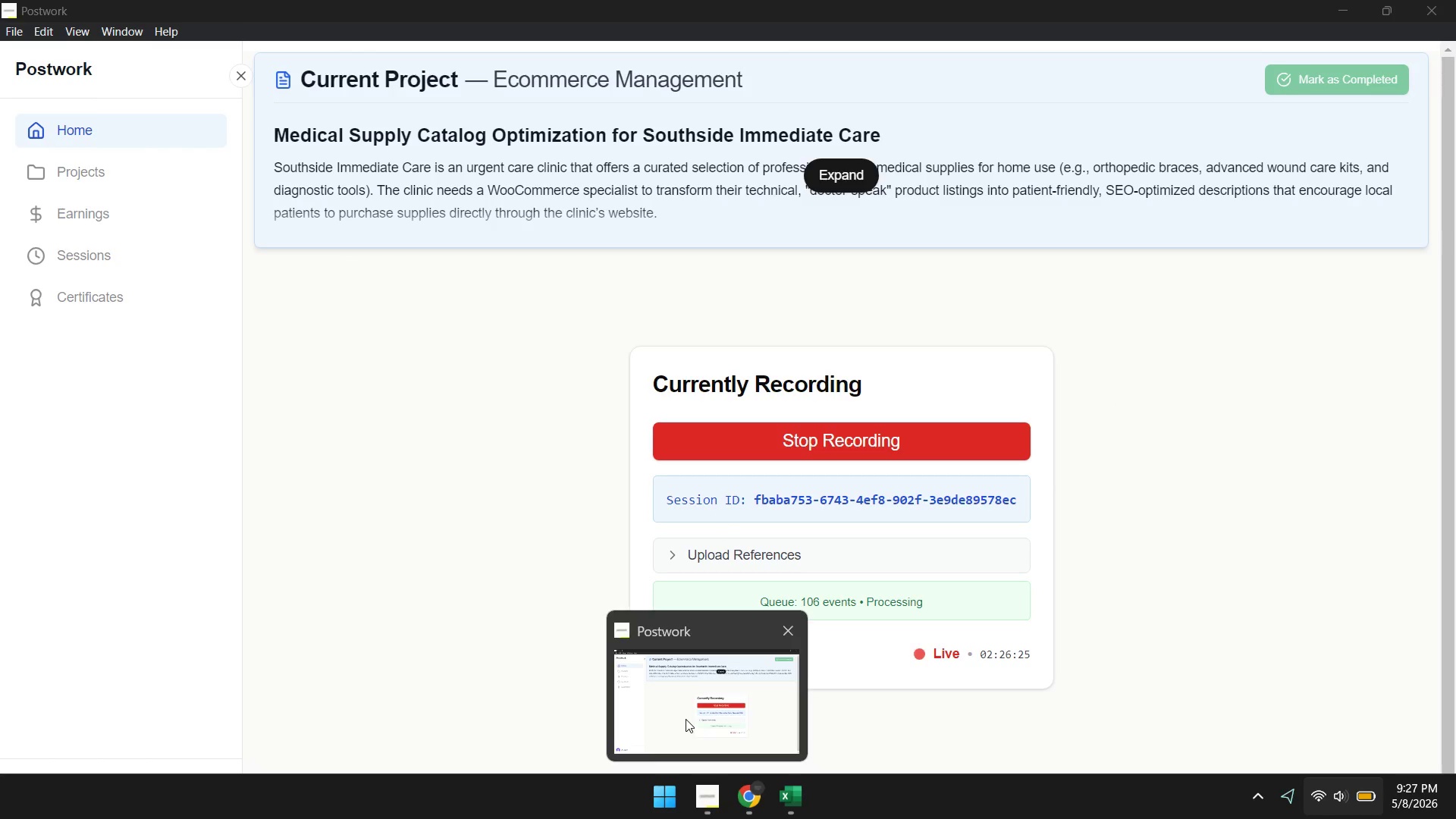 
left_click([714, 576])
 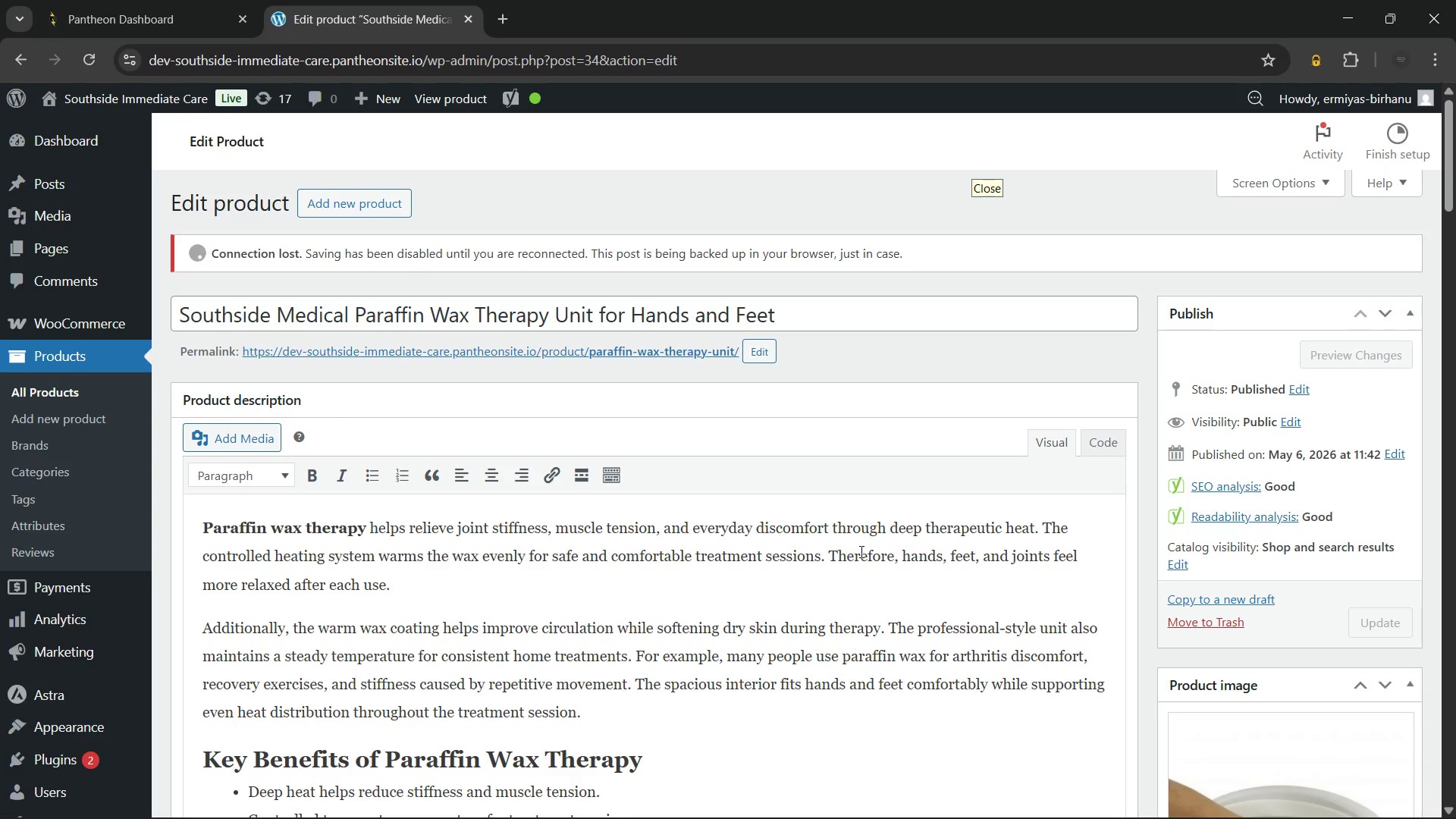 
wait(12.12)
 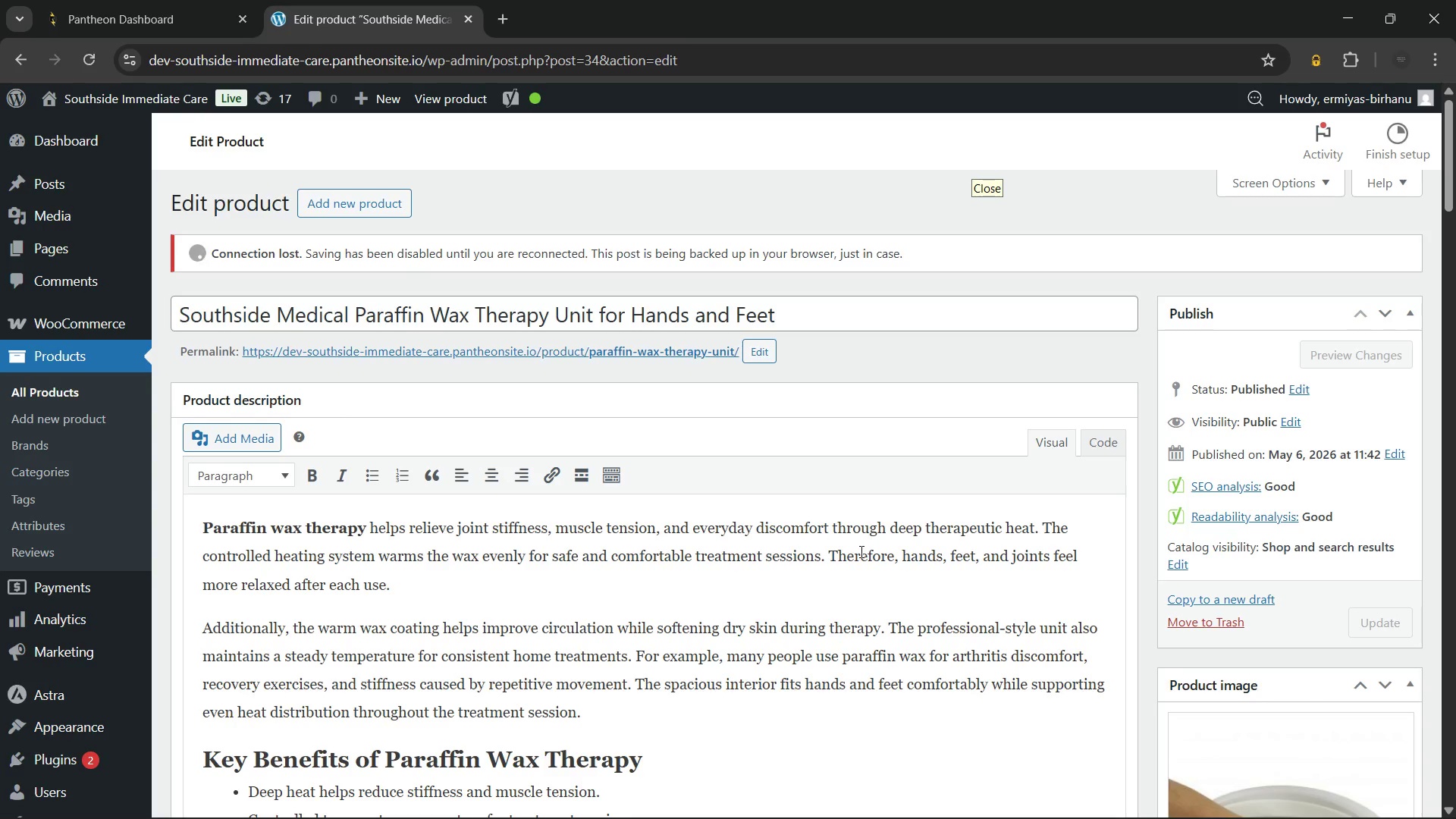 
left_click([1281, 802])
 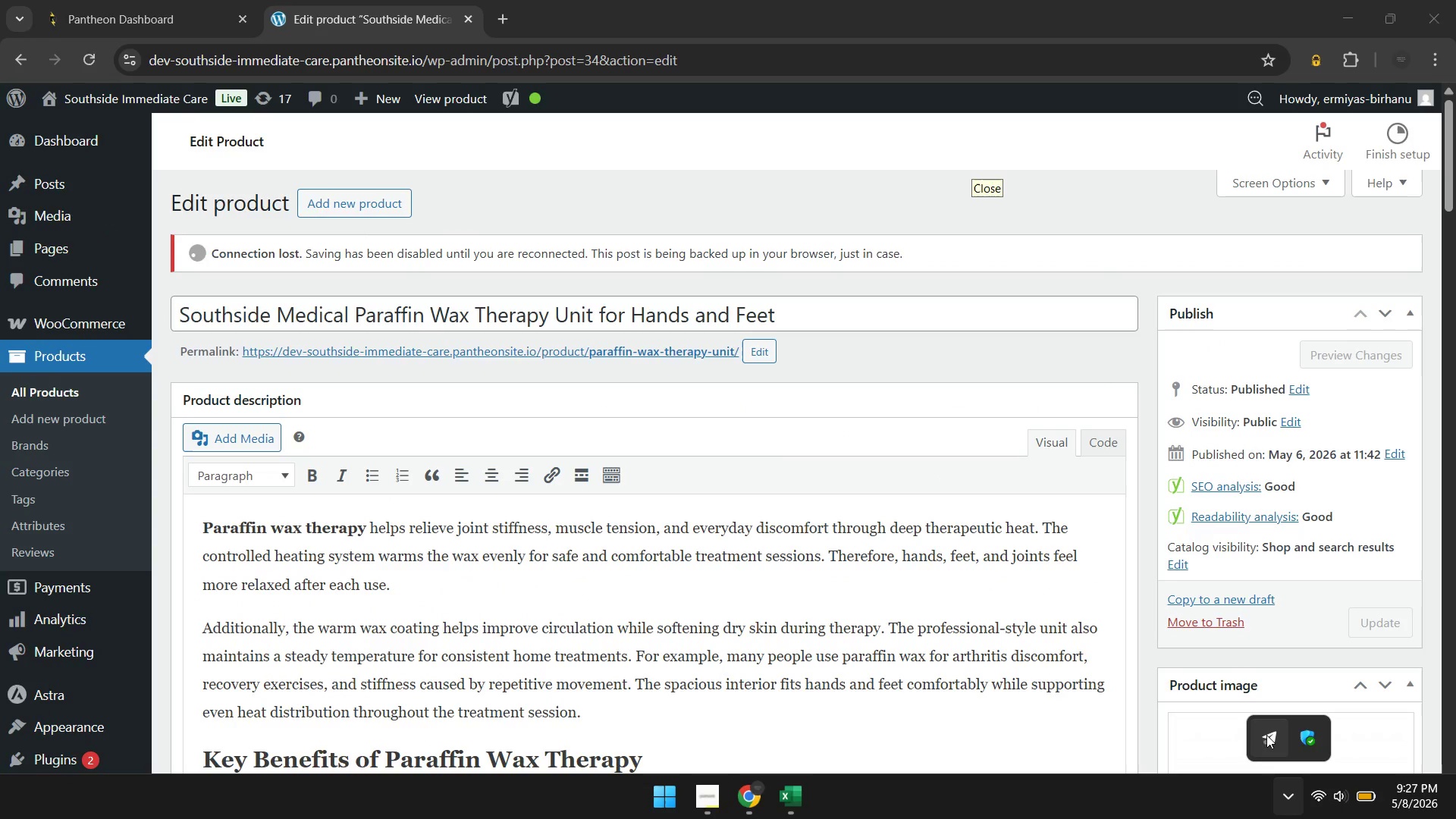 
left_click([1265, 727])
 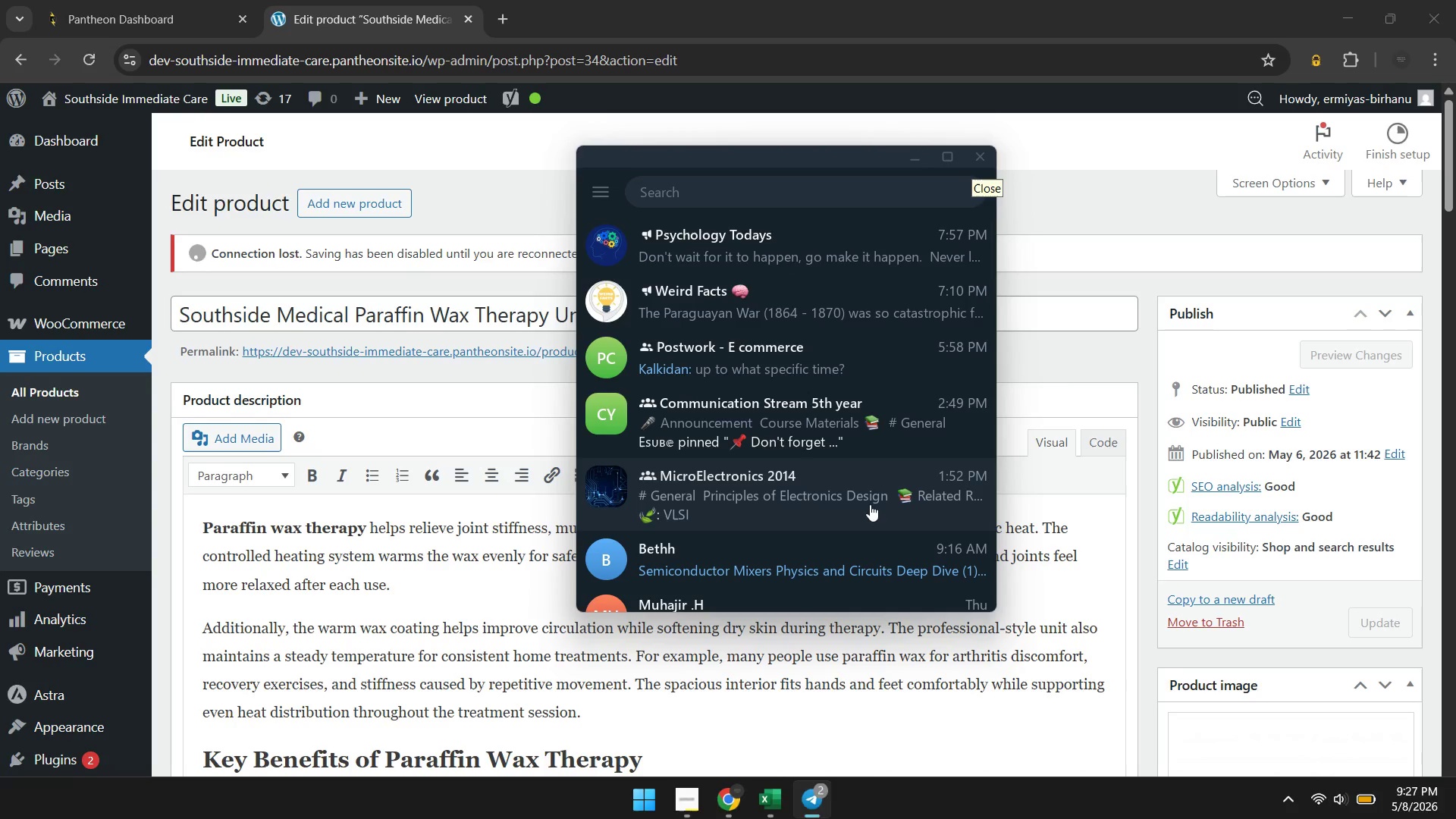 
left_click([810, 553])
 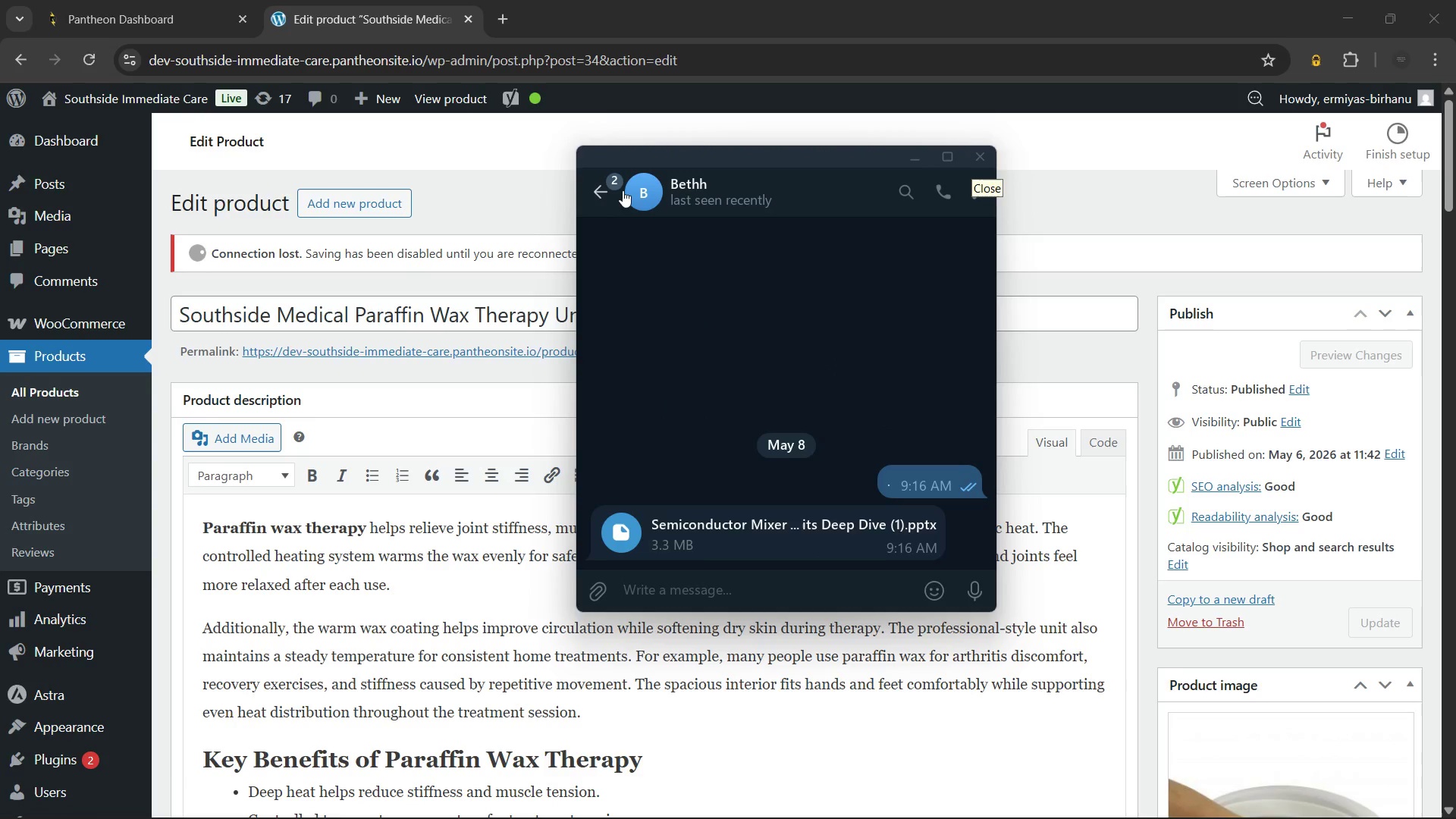 
left_click([603, 190])
 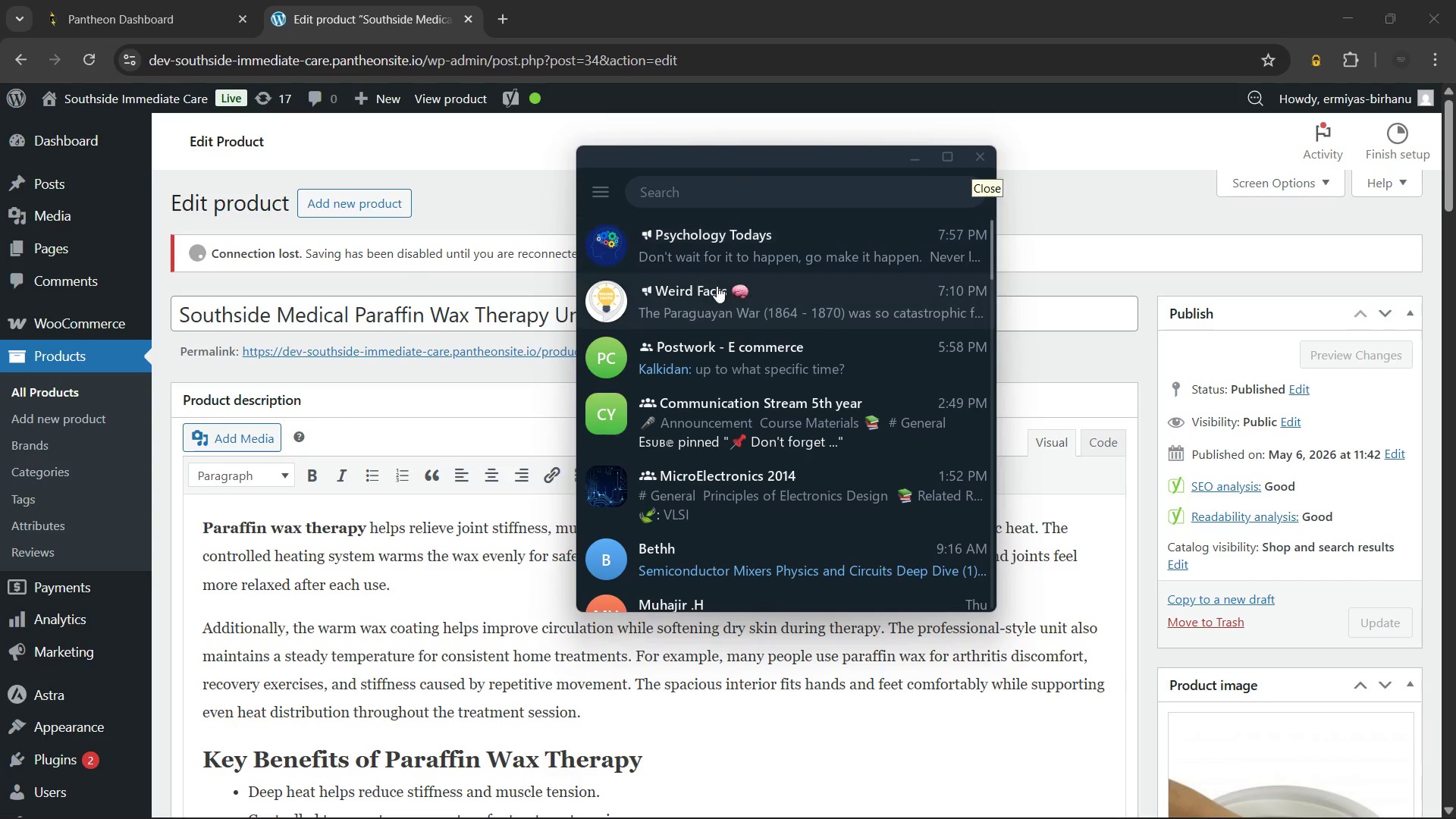 
left_click([720, 293])
 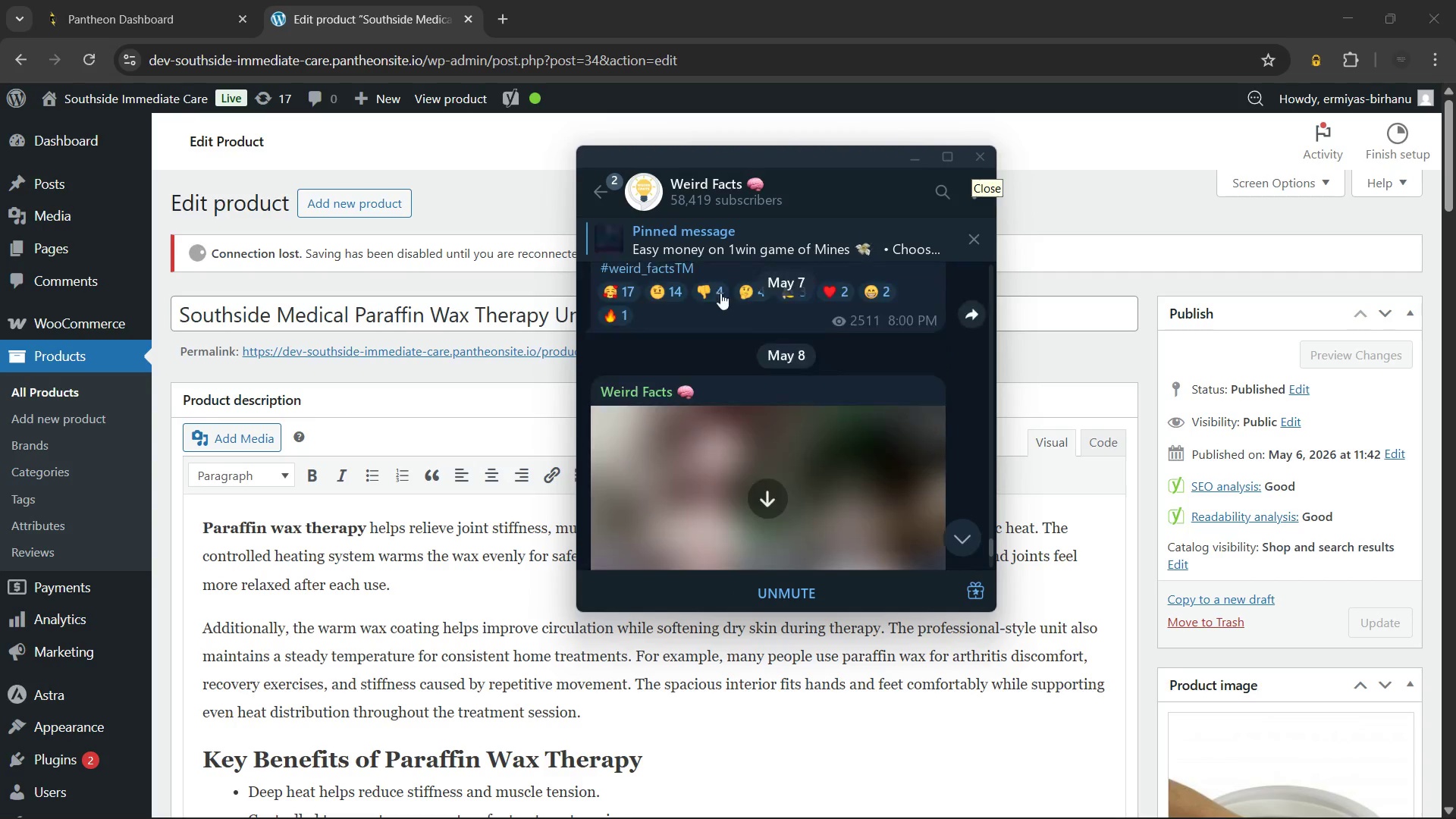 
left_click([986, 147])
 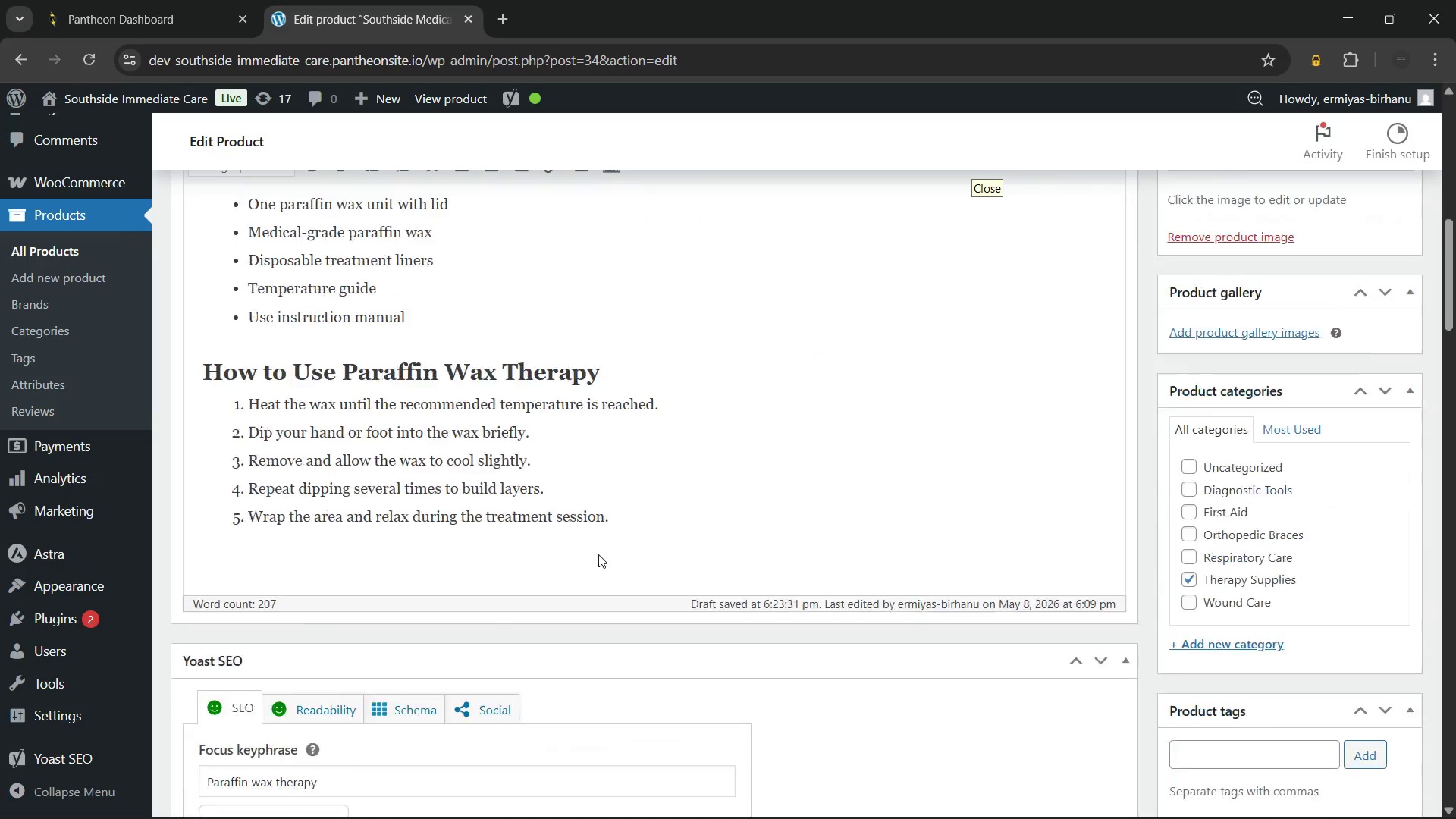 
wait(8.49)
 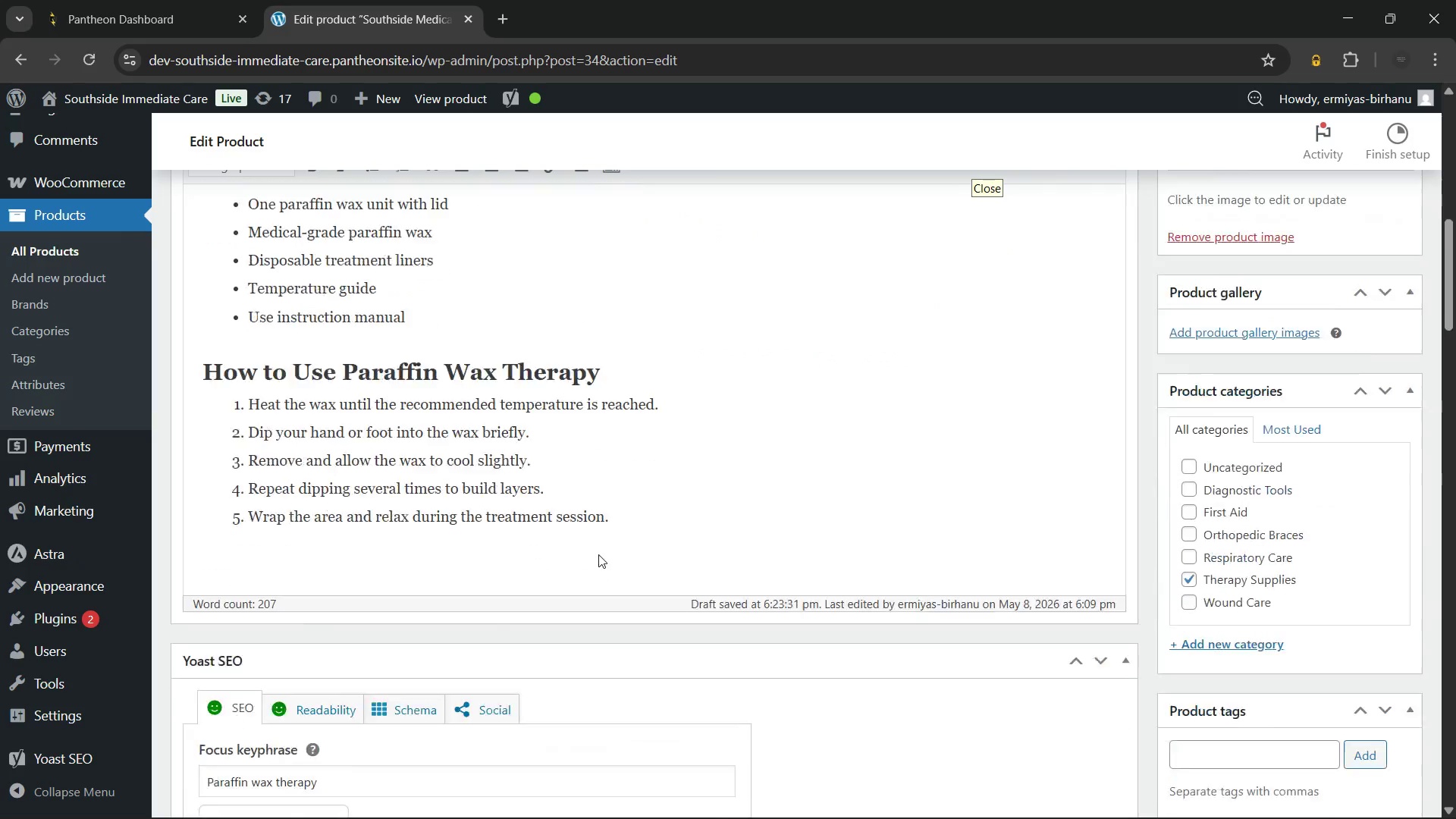 
mouse_move([162, 117])
 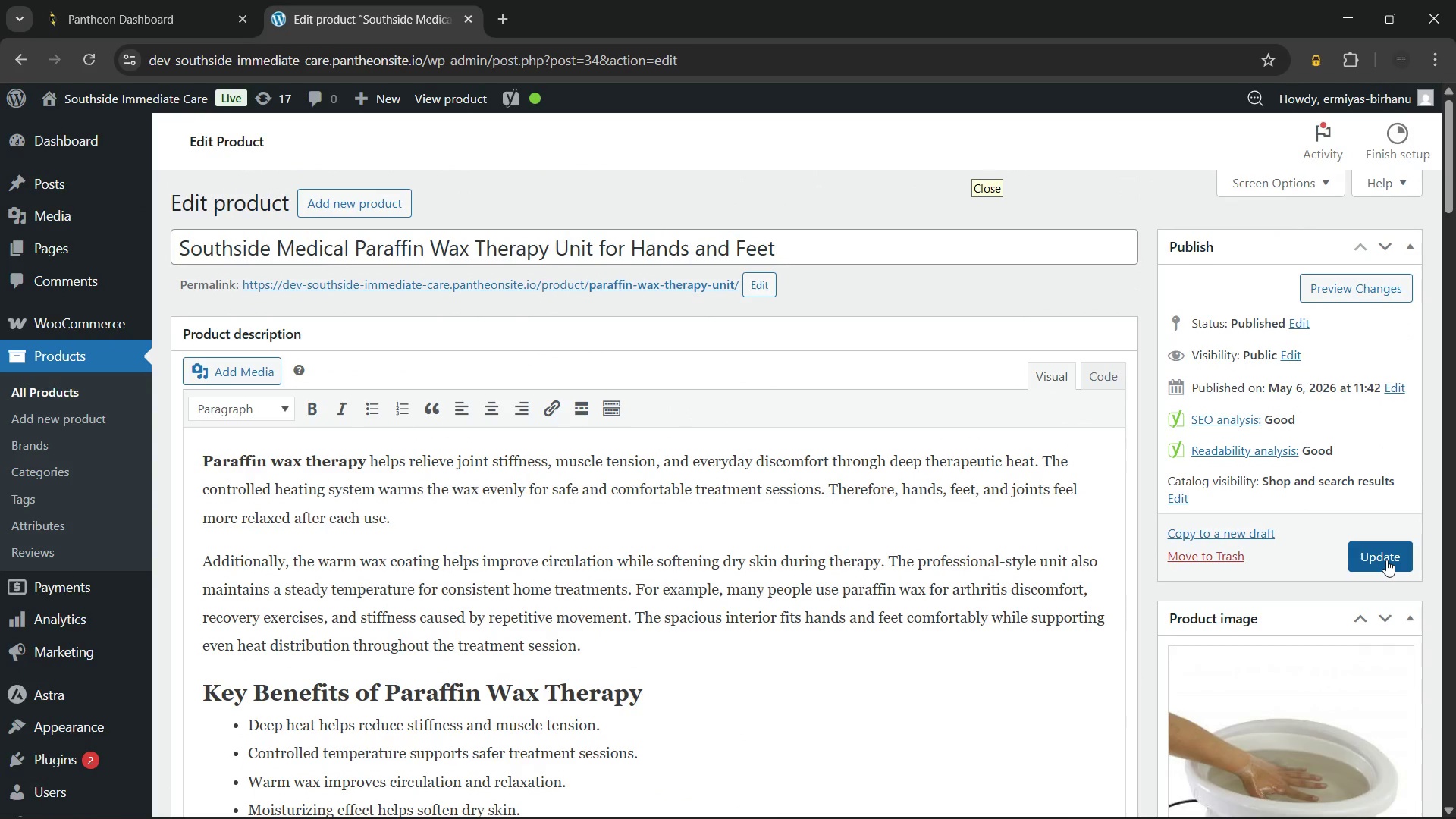 
wait(6.25)
 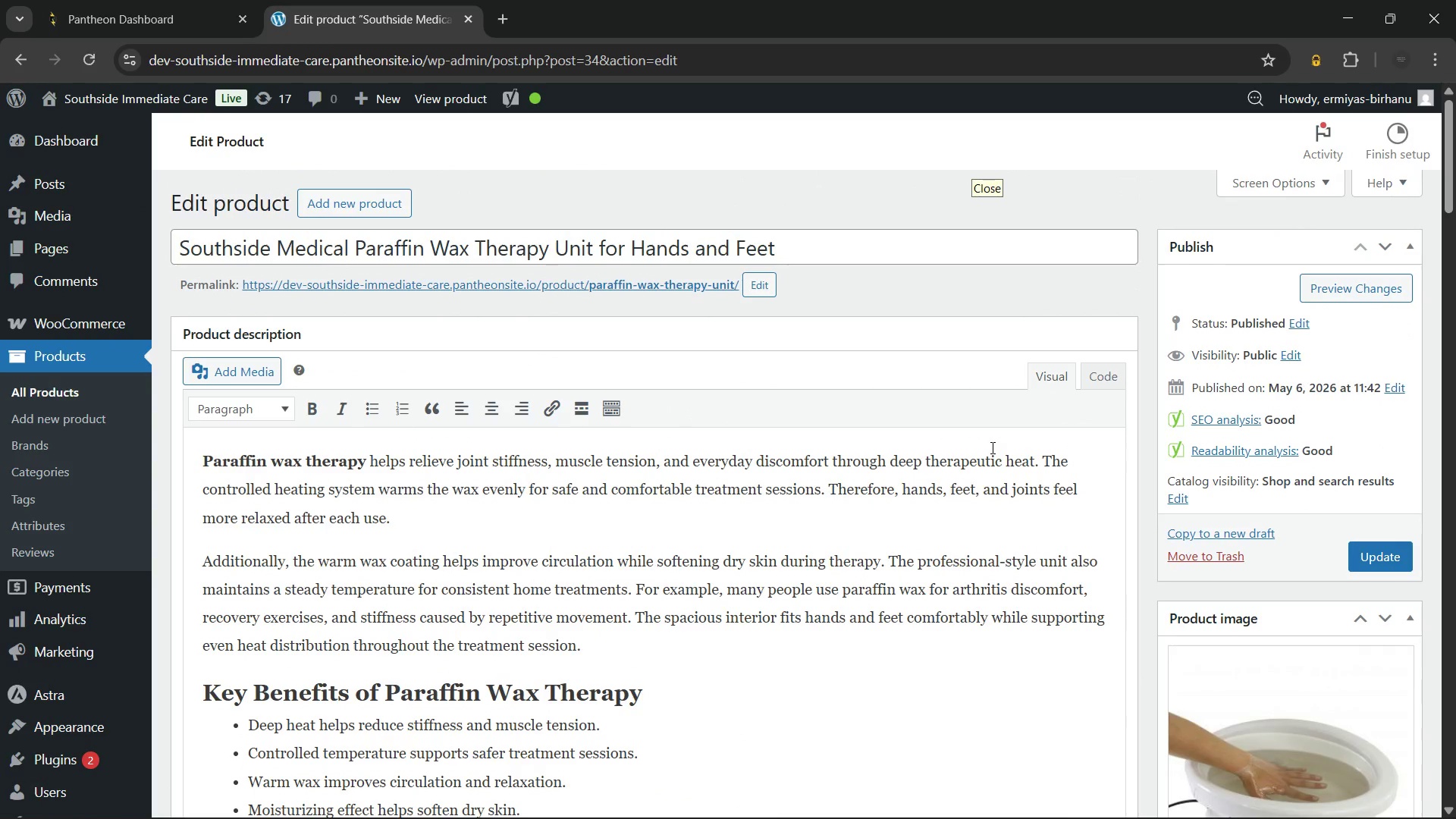 
left_click([1386, 560])
 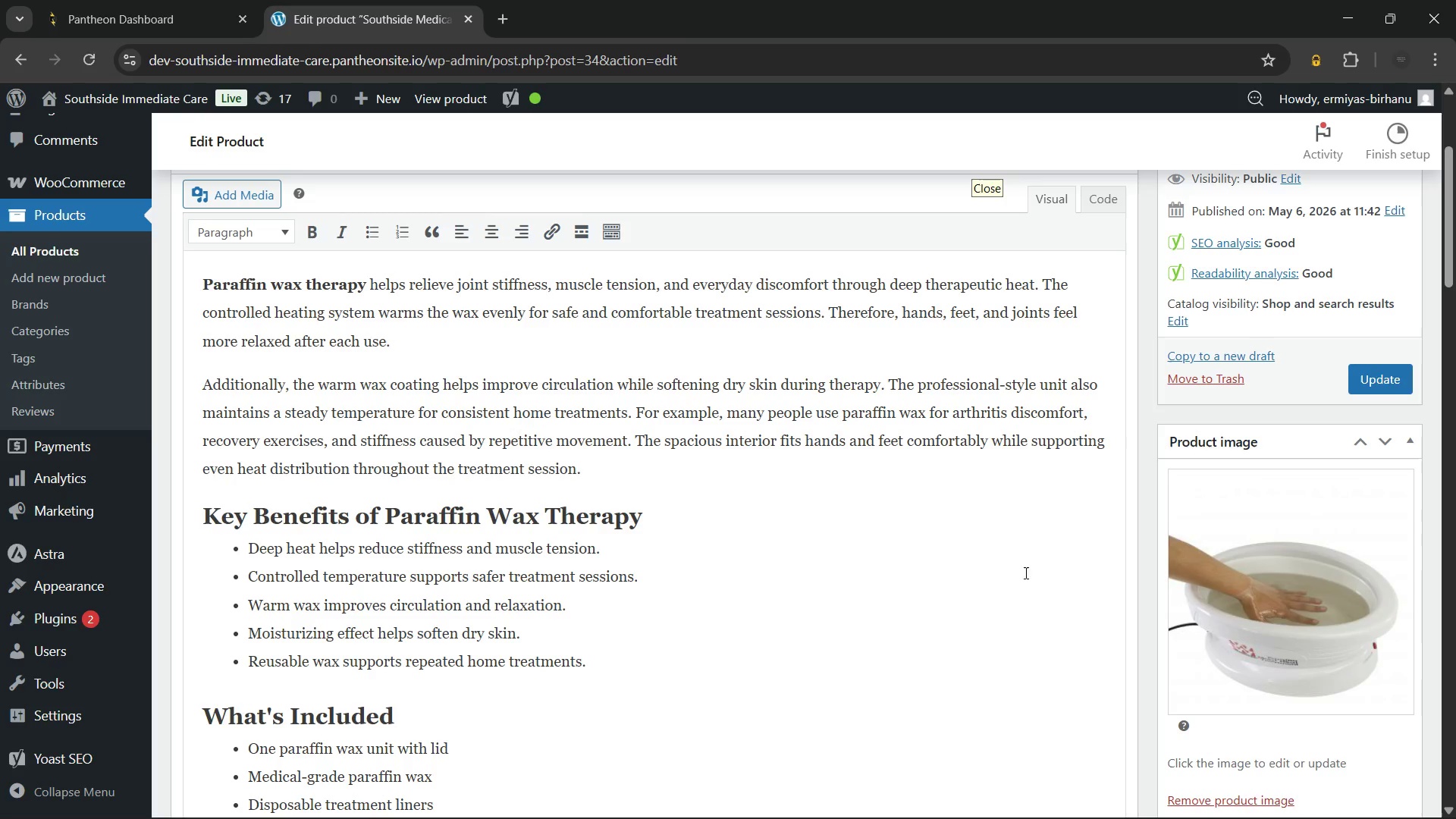 
wait(91.42)
 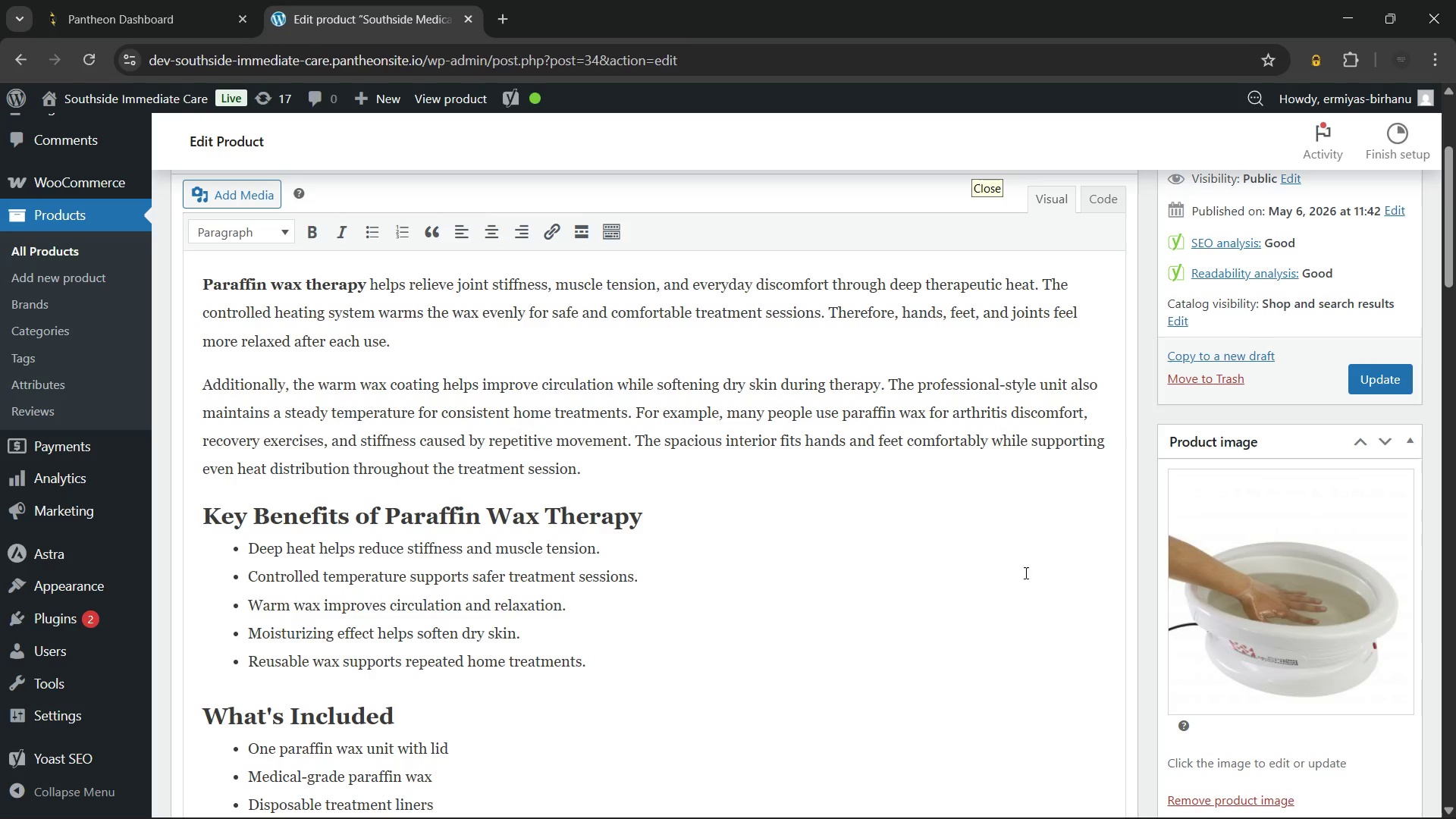 
left_click([1316, 799])
 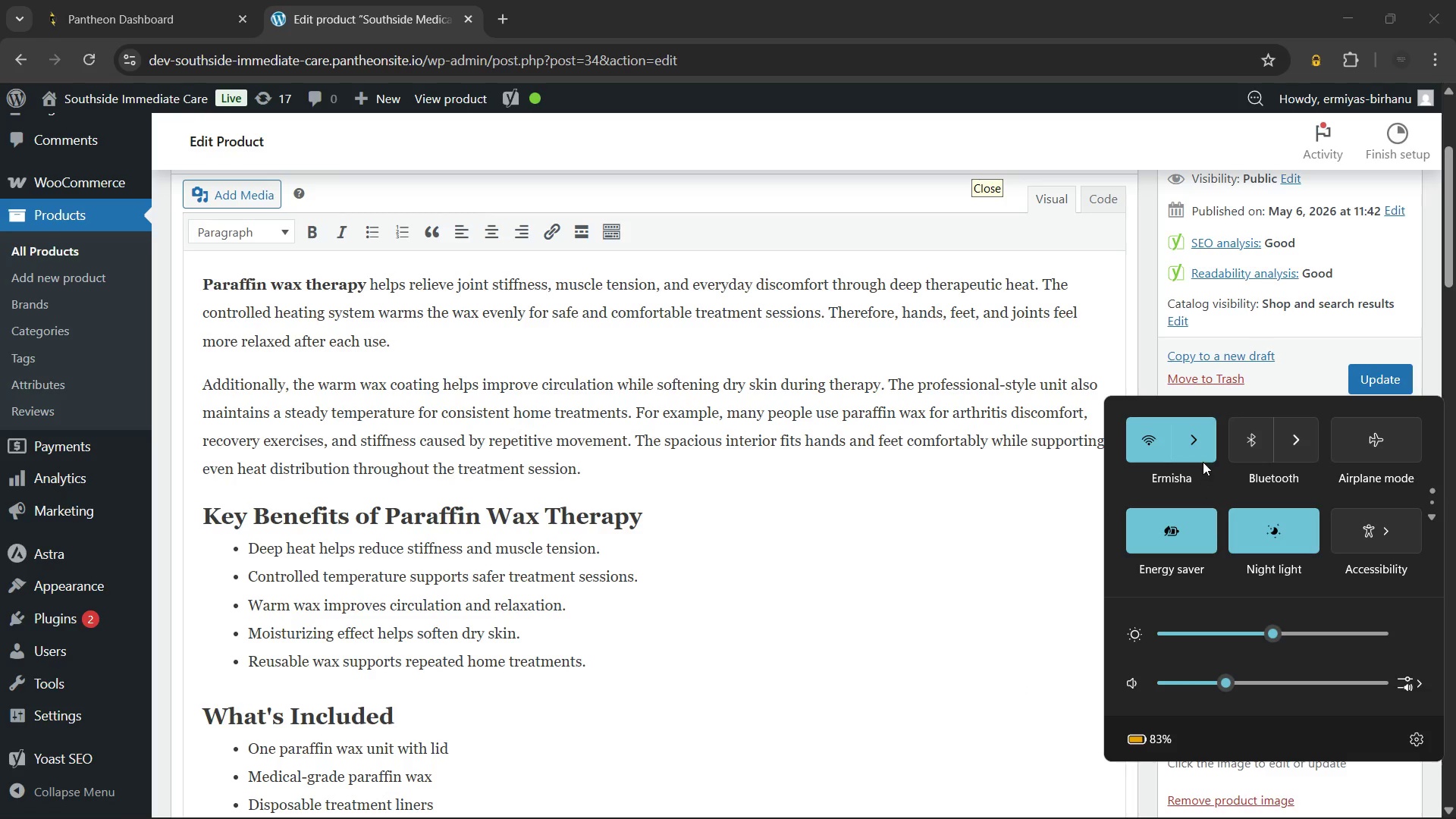 
left_click([1202, 447])
 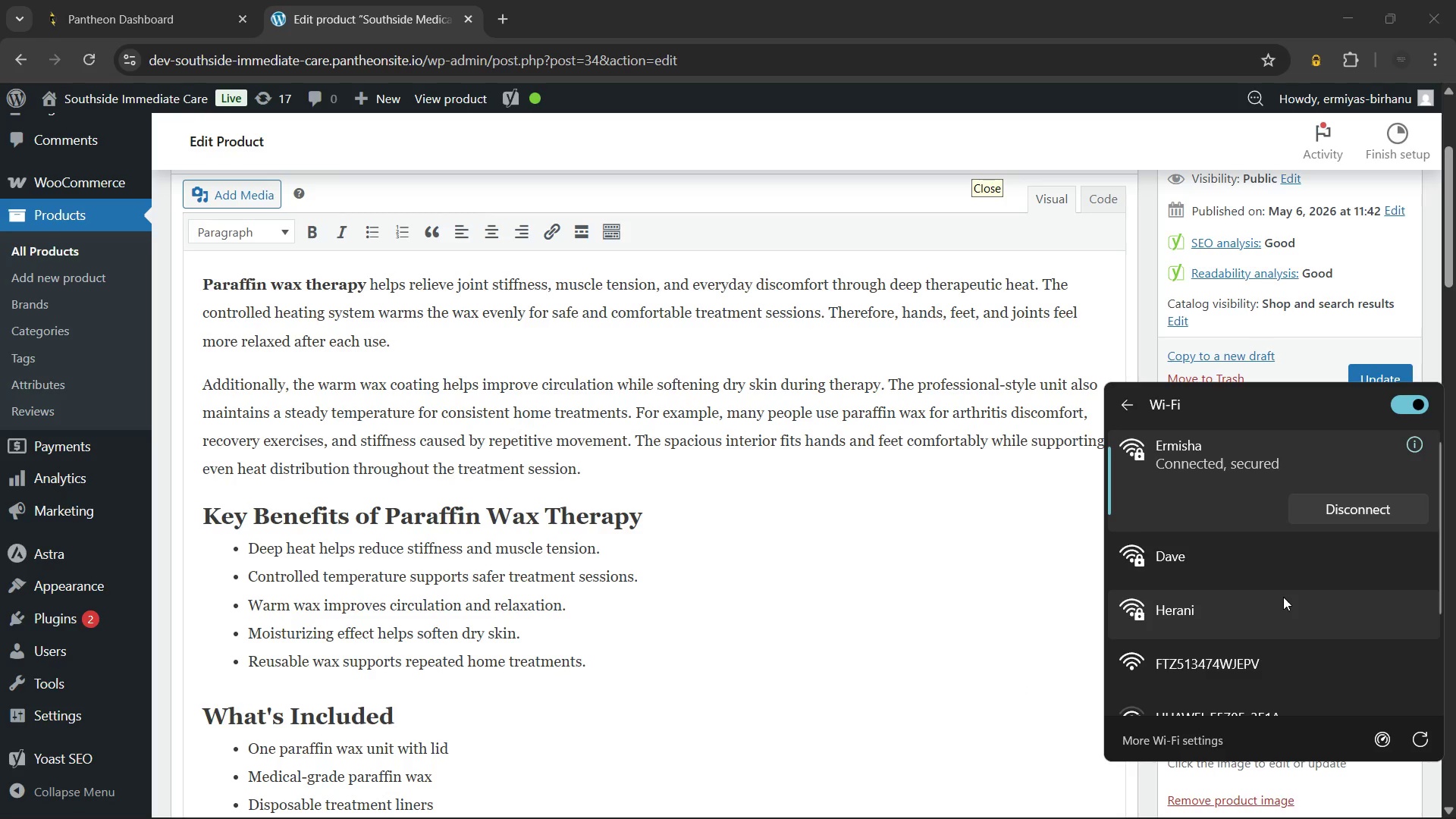 
left_click([1283, 550])
 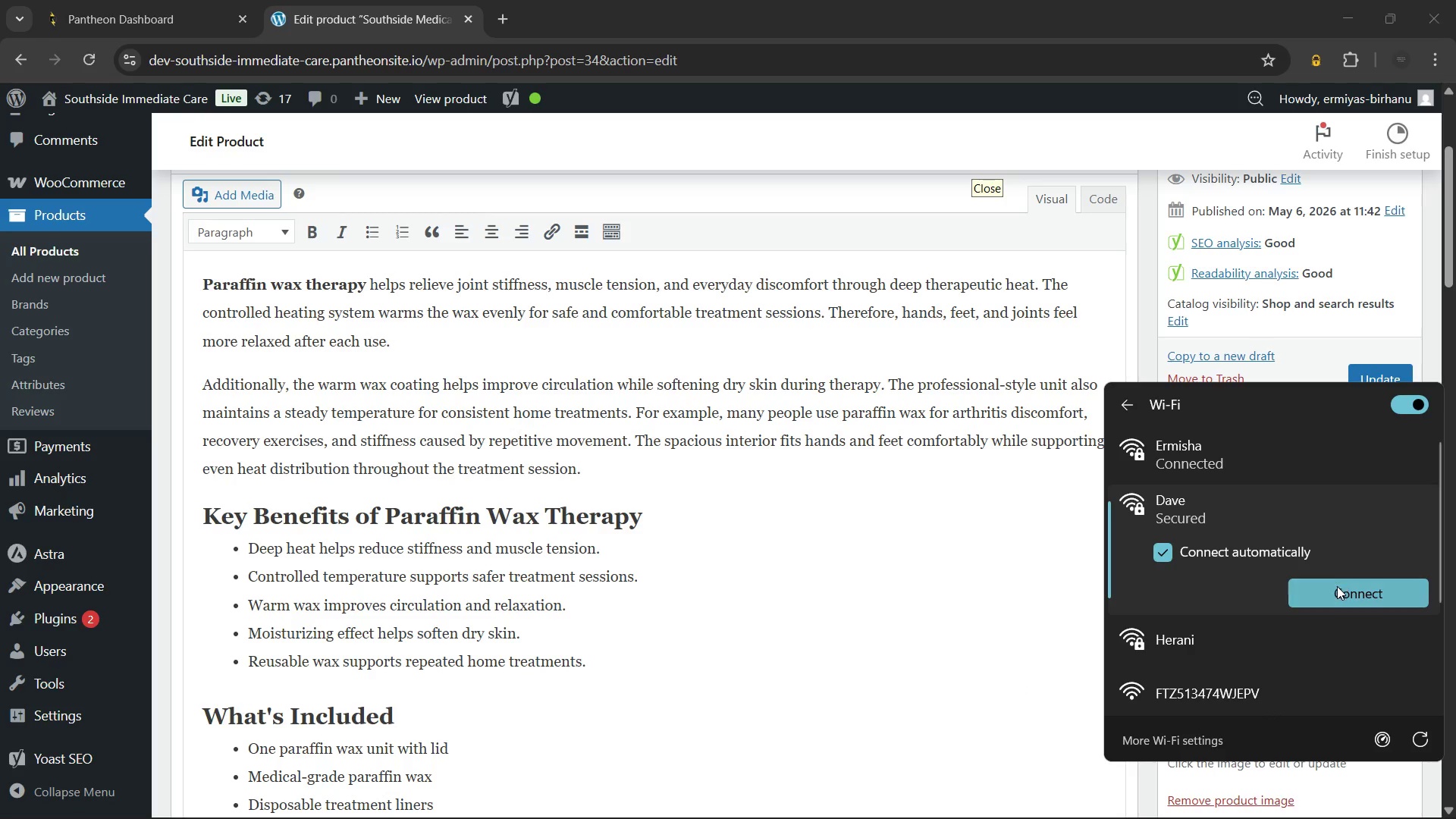 
left_click([1336, 588])
 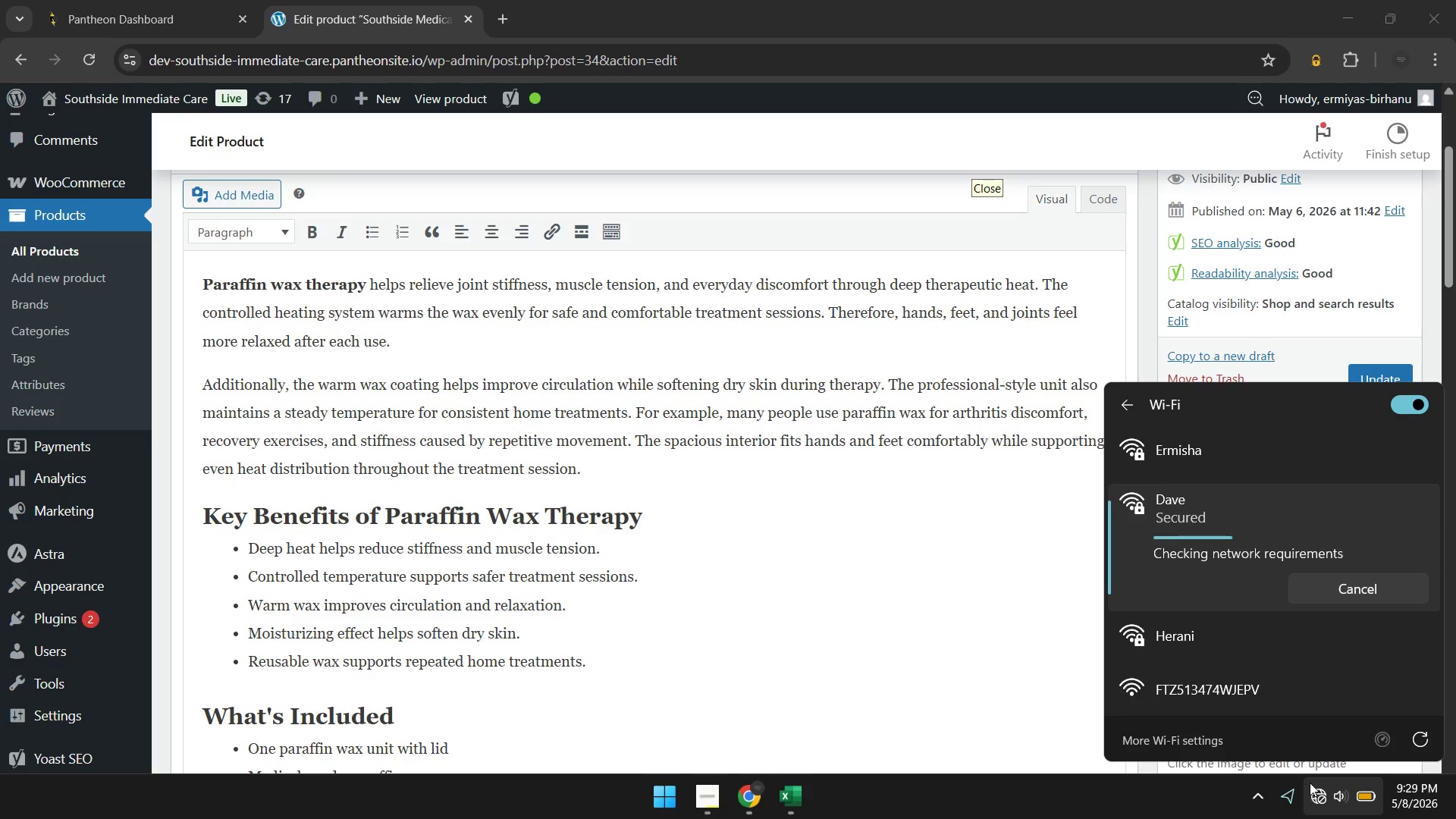 
wait(17.75)
 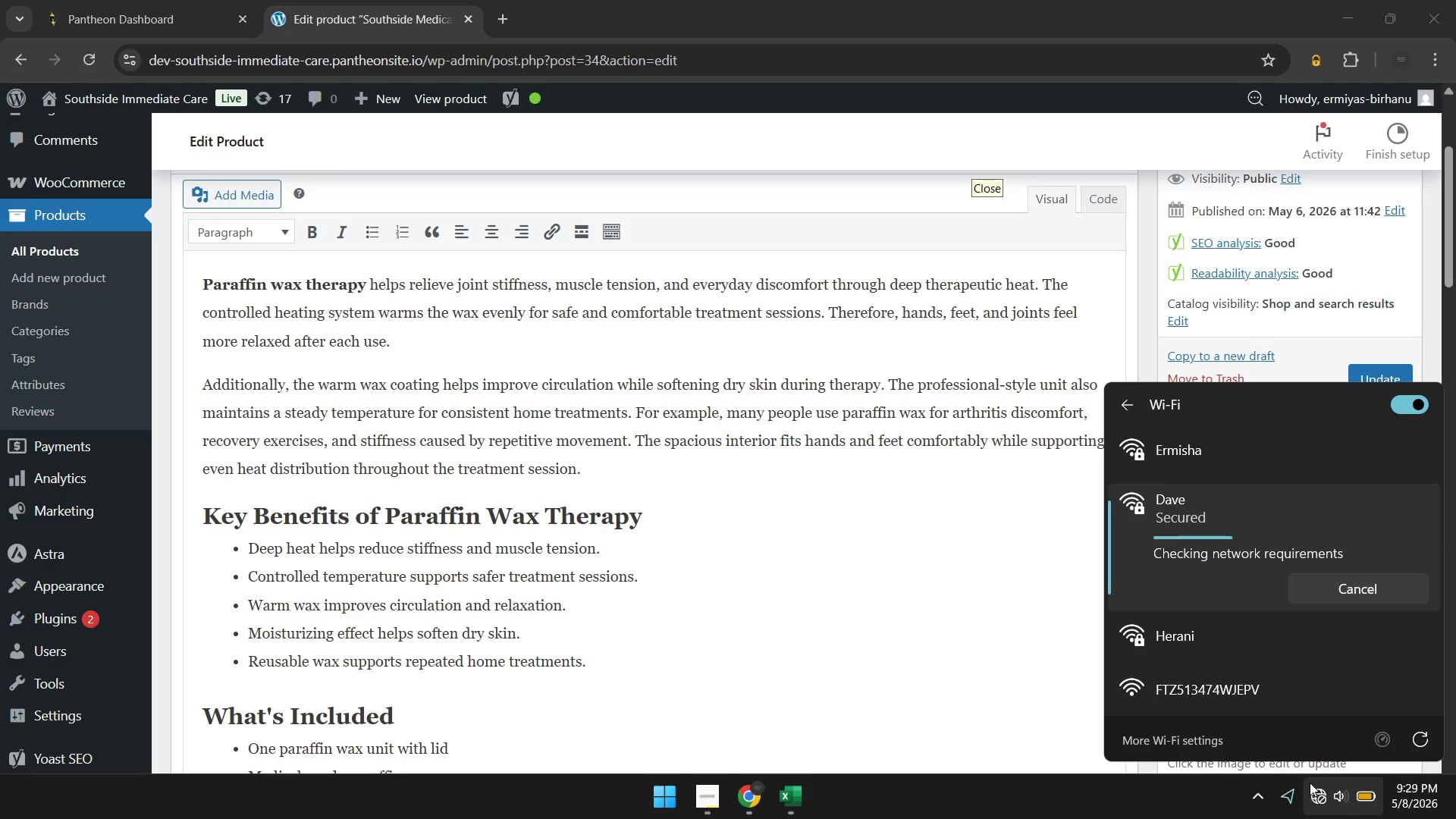 
left_click([762, 529])
 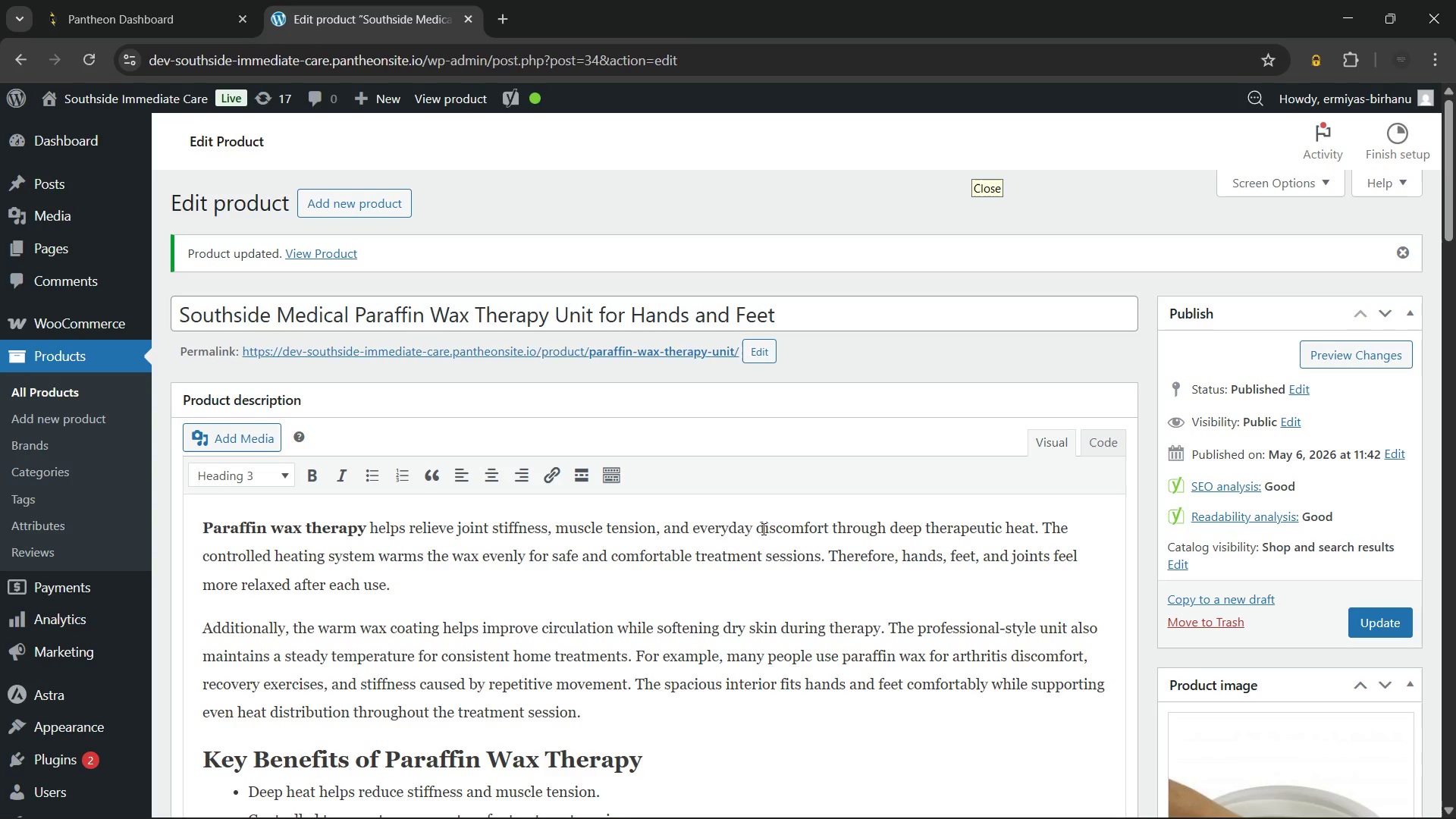 
wait(10.33)
 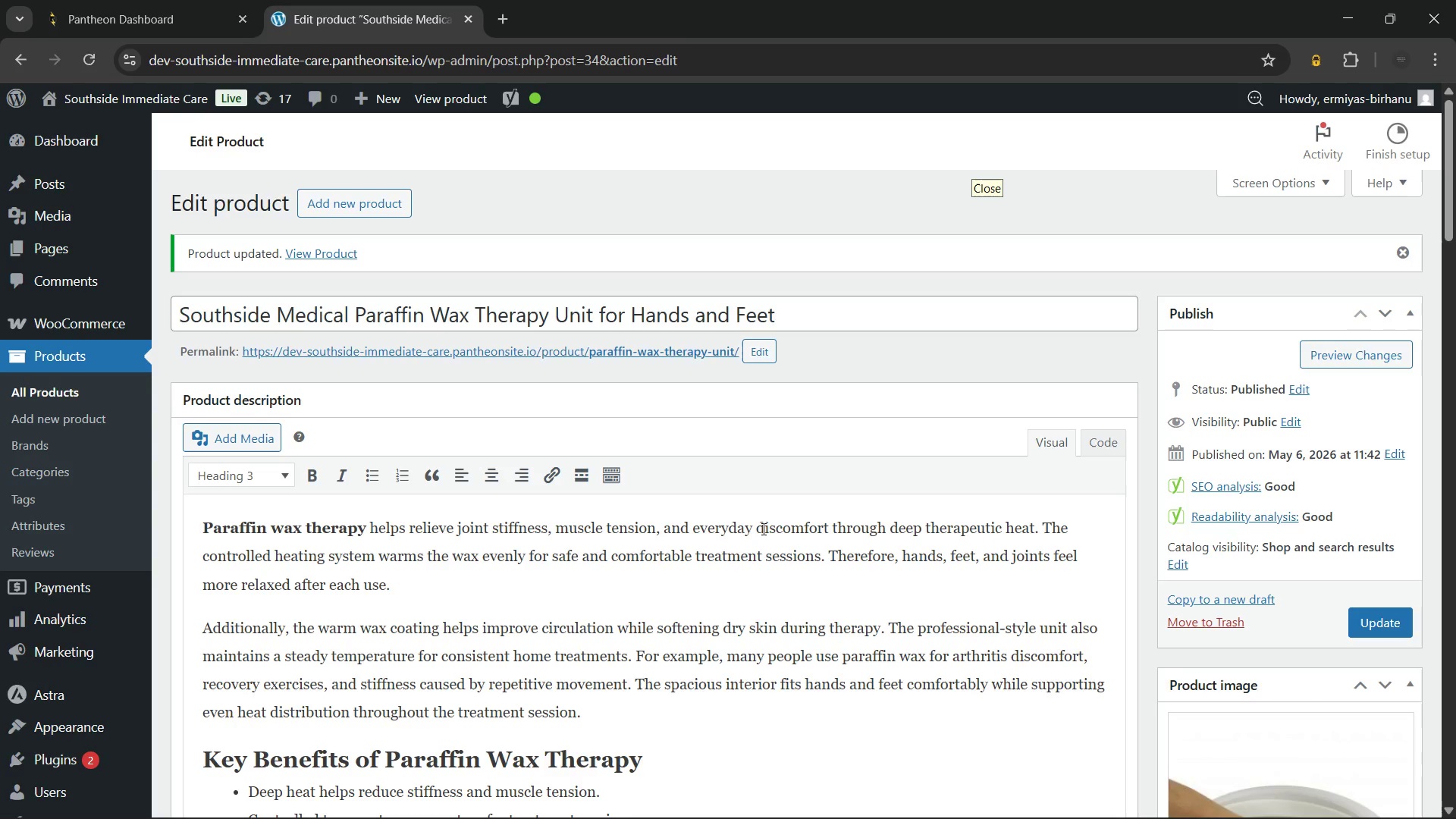 
left_click([88, 395])
 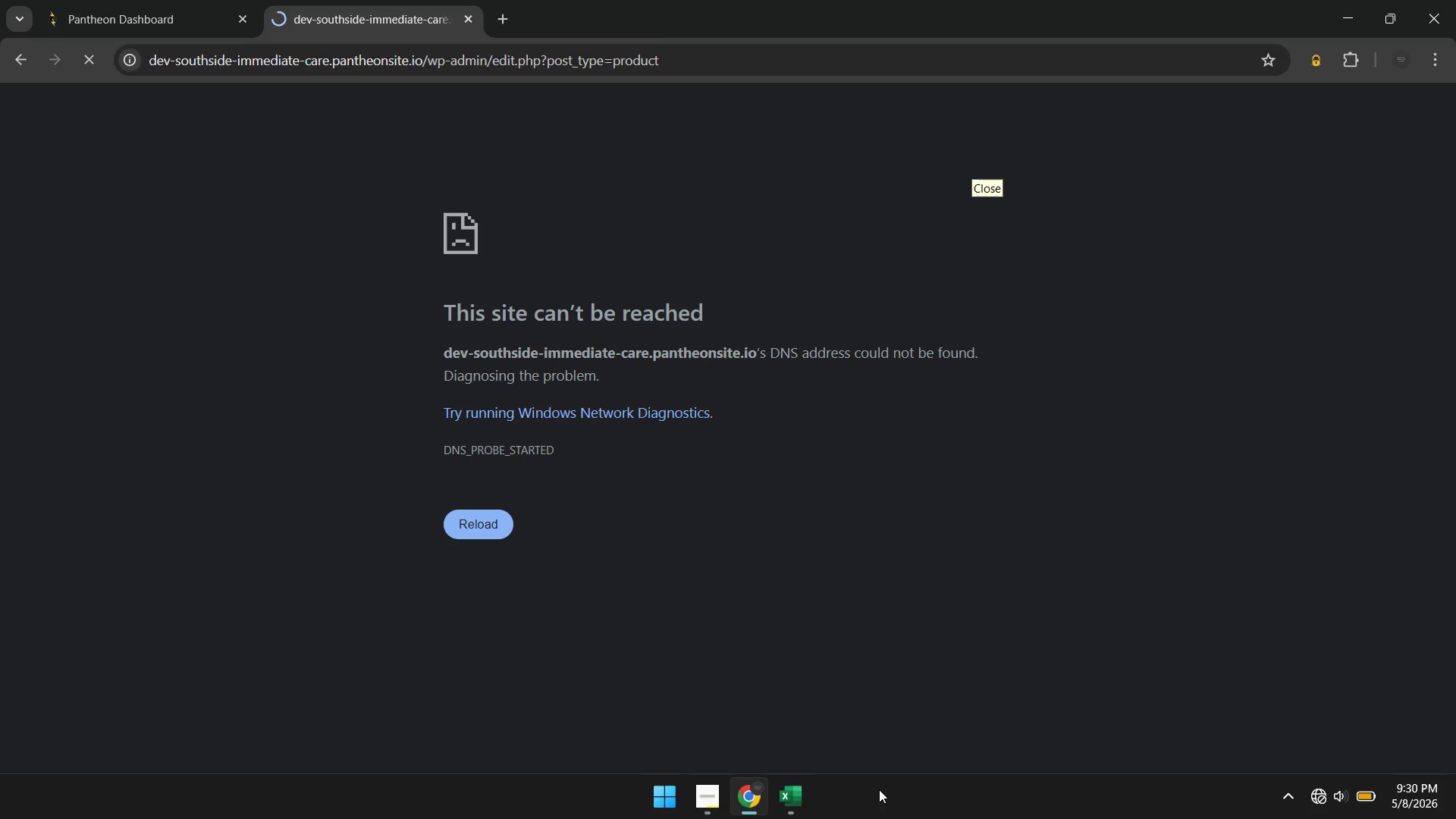 
wait(14.17)
 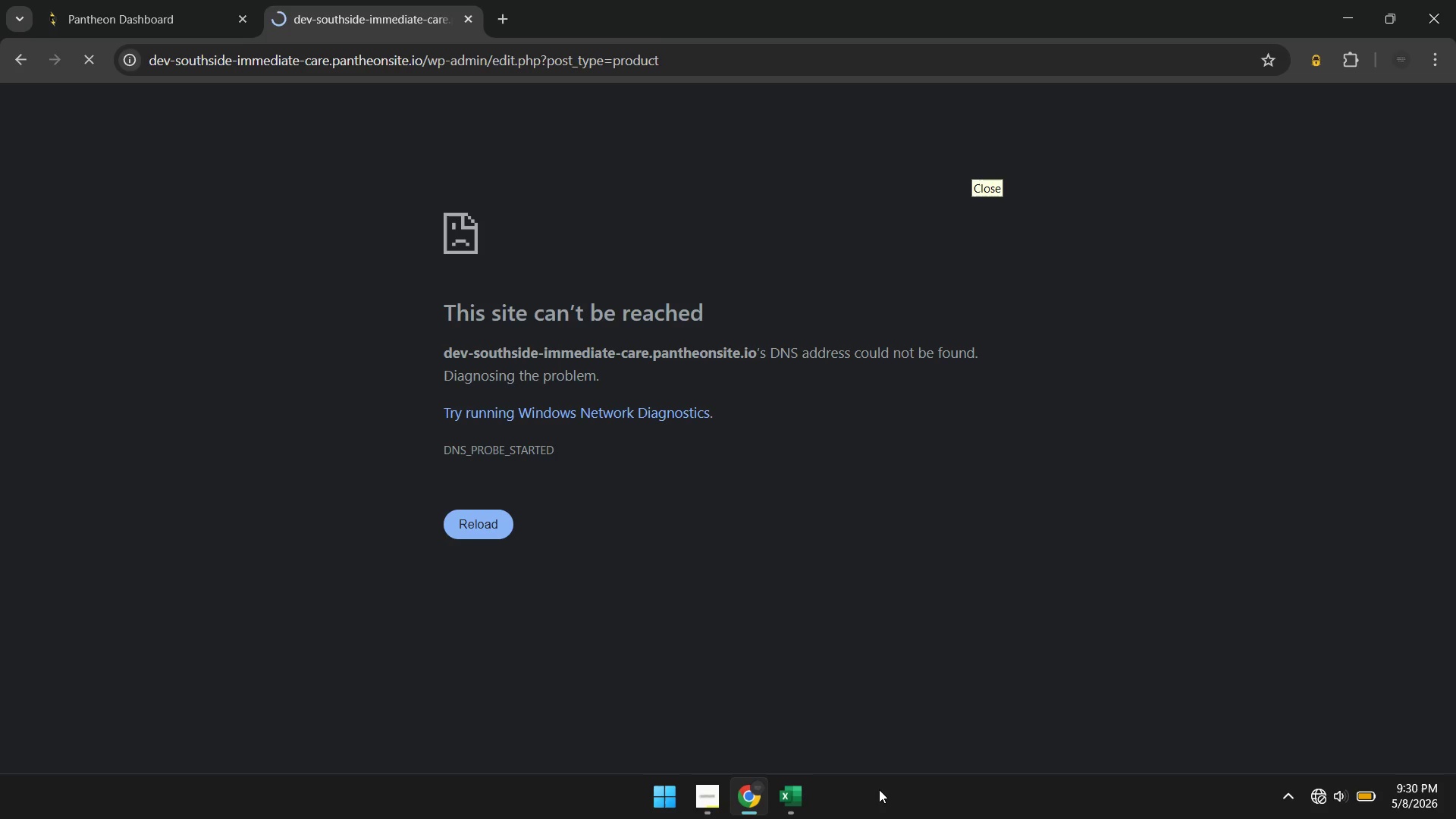 
left_click([1328, 810])
 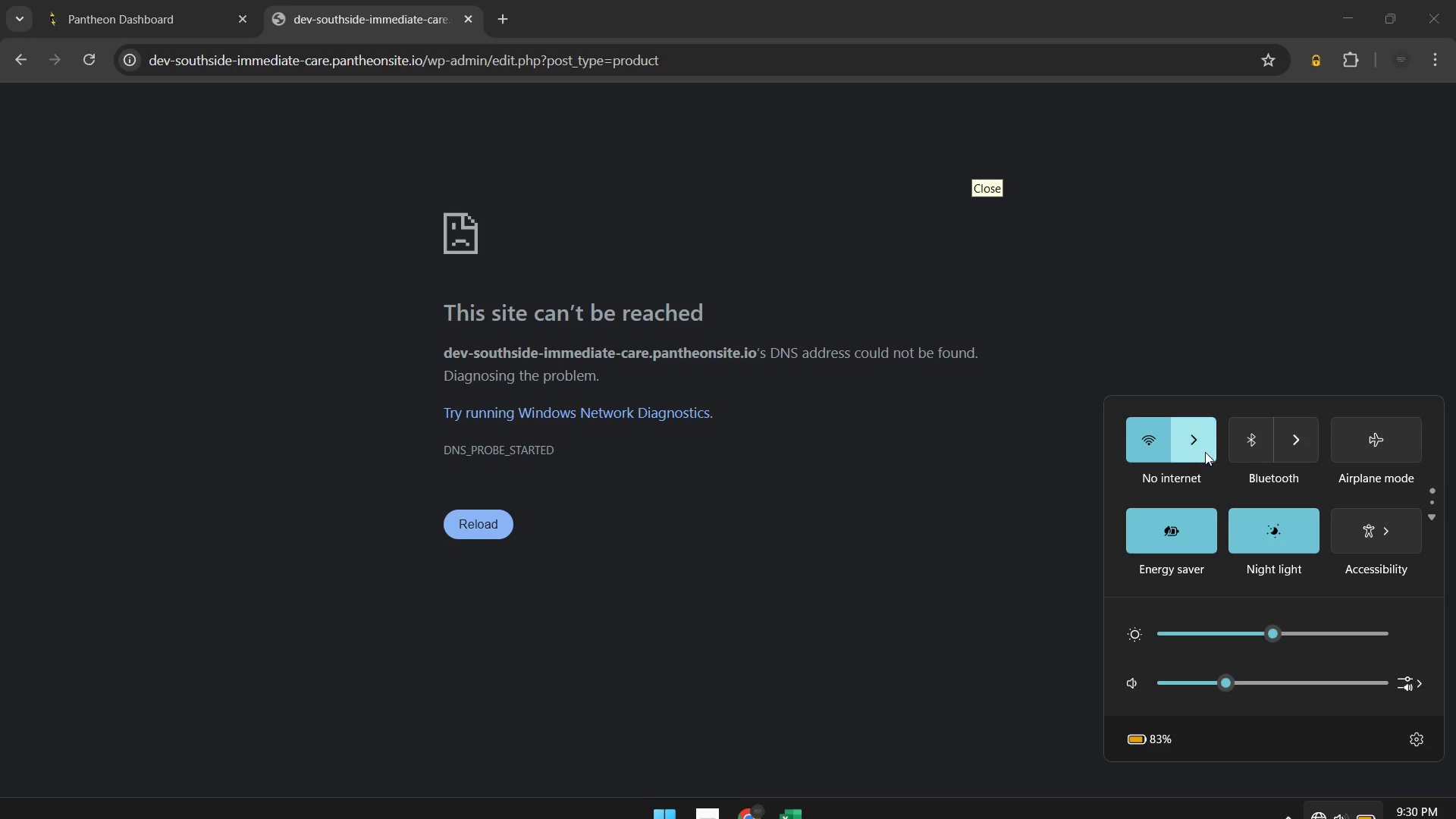 
left_click([1198, 444])
 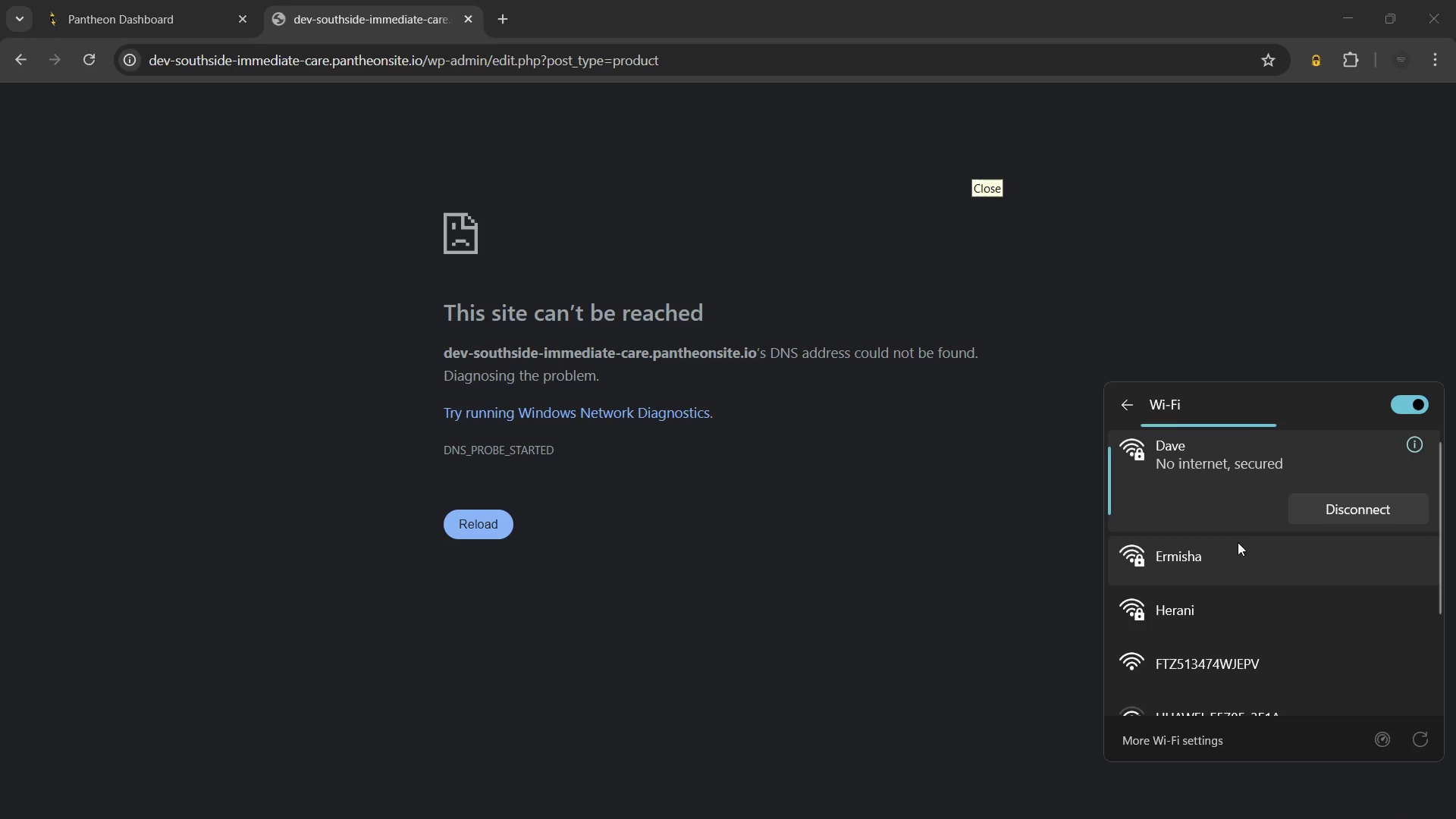 
left_click([1235, 557])
 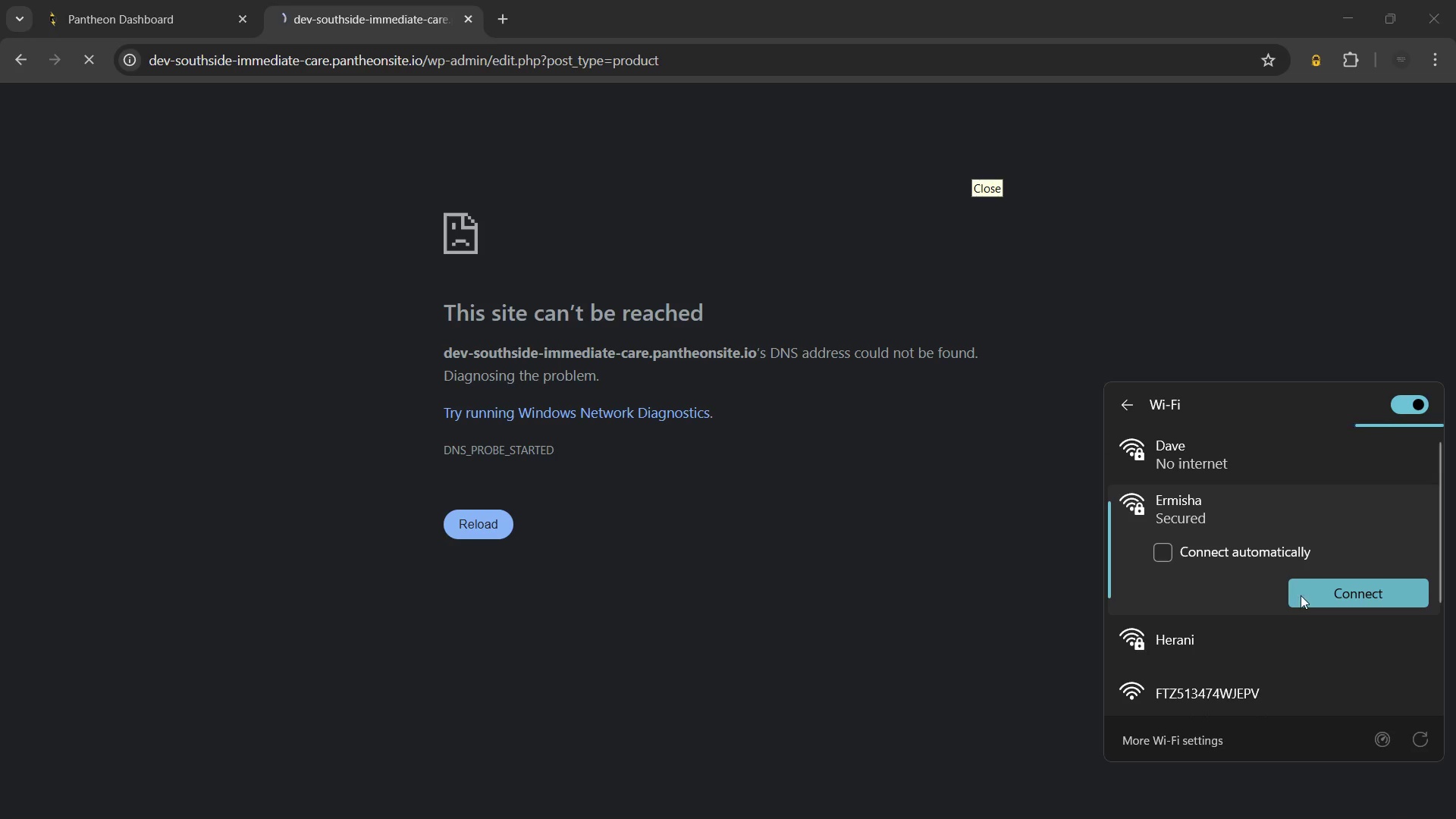 
left_click([1301, 595])
 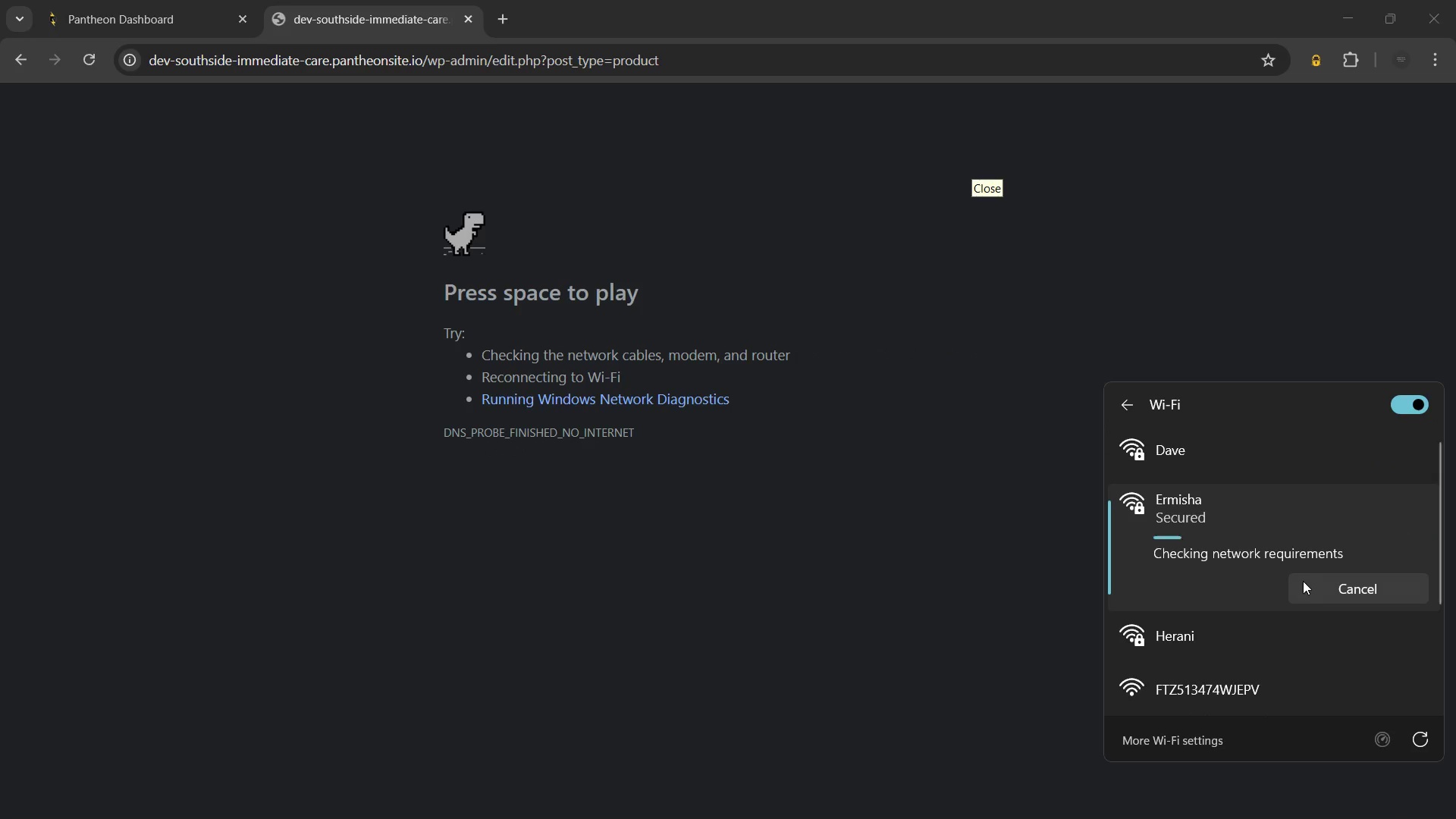 
mouse_move([1293, 599])
 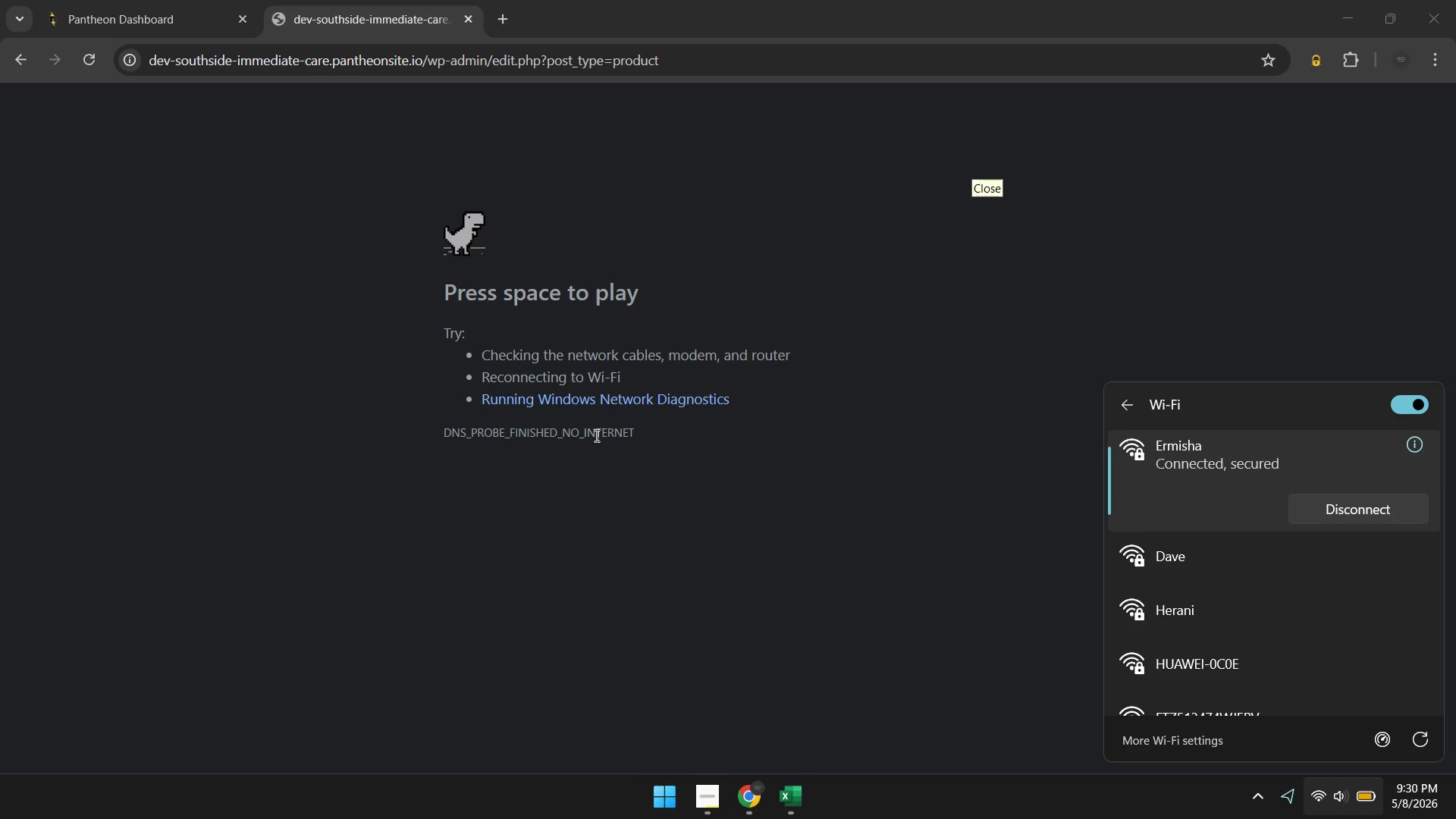 
wait(7.19)
 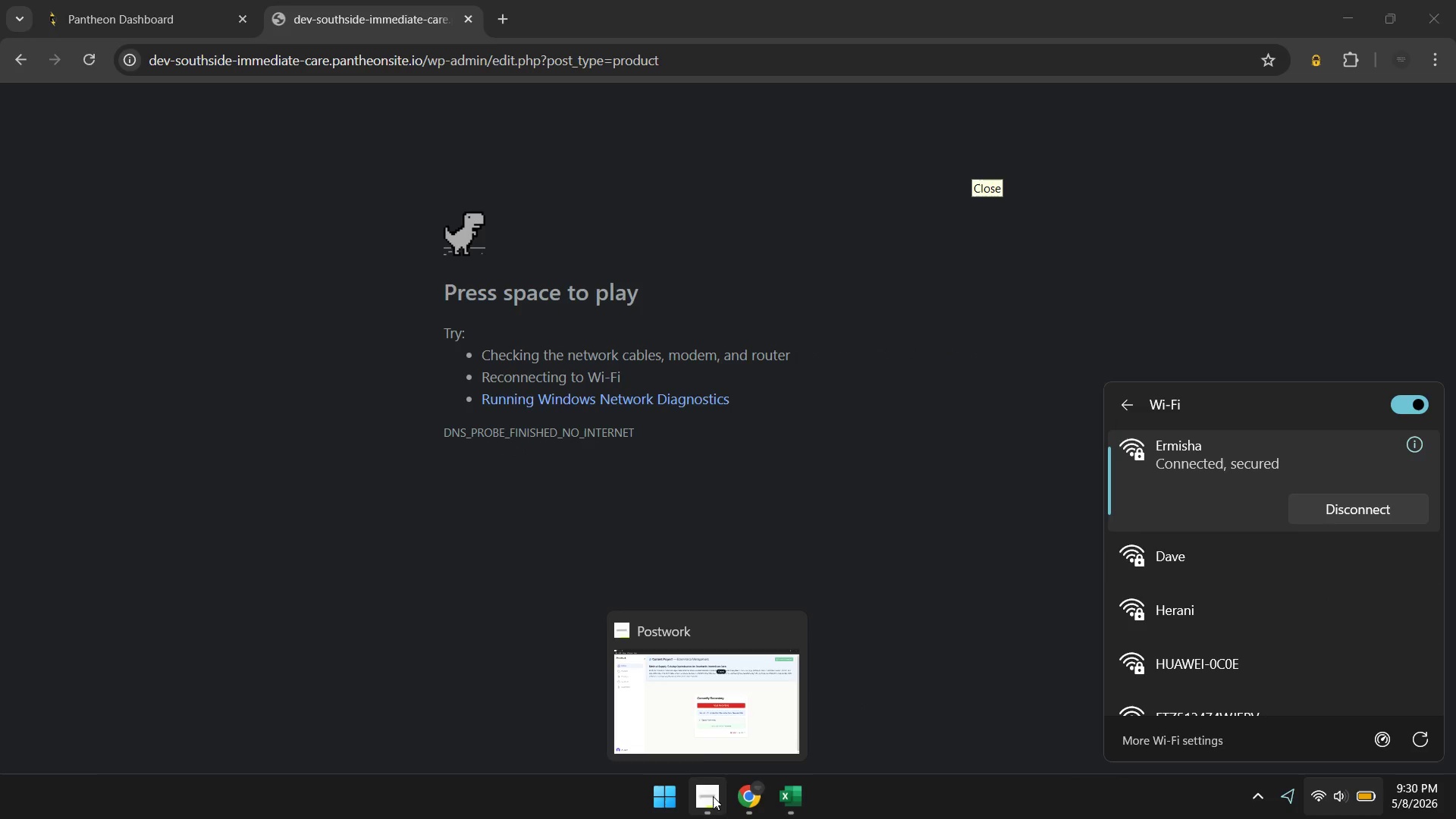 
left_click([83, 61])
 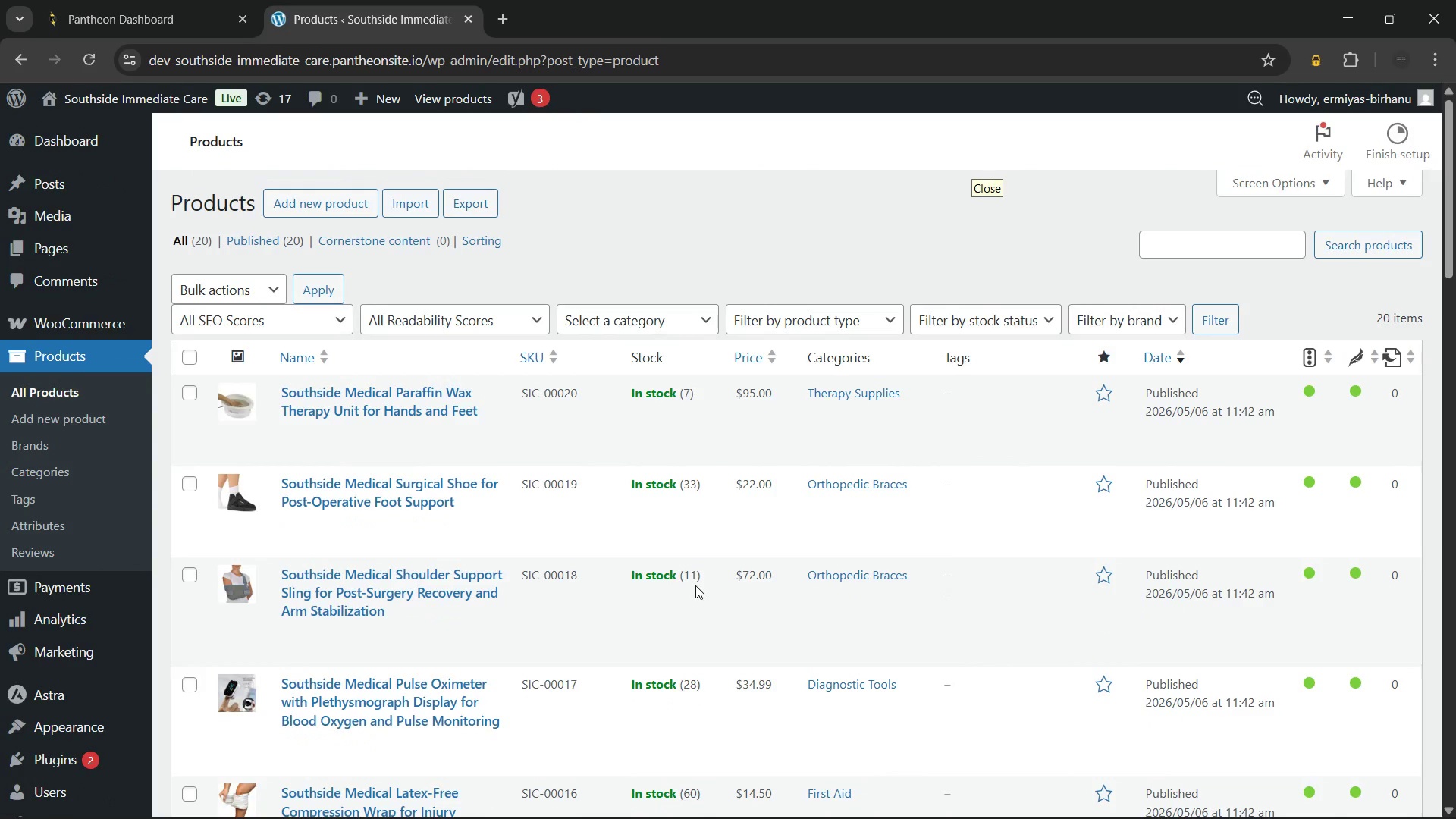 
wait(80.09)
 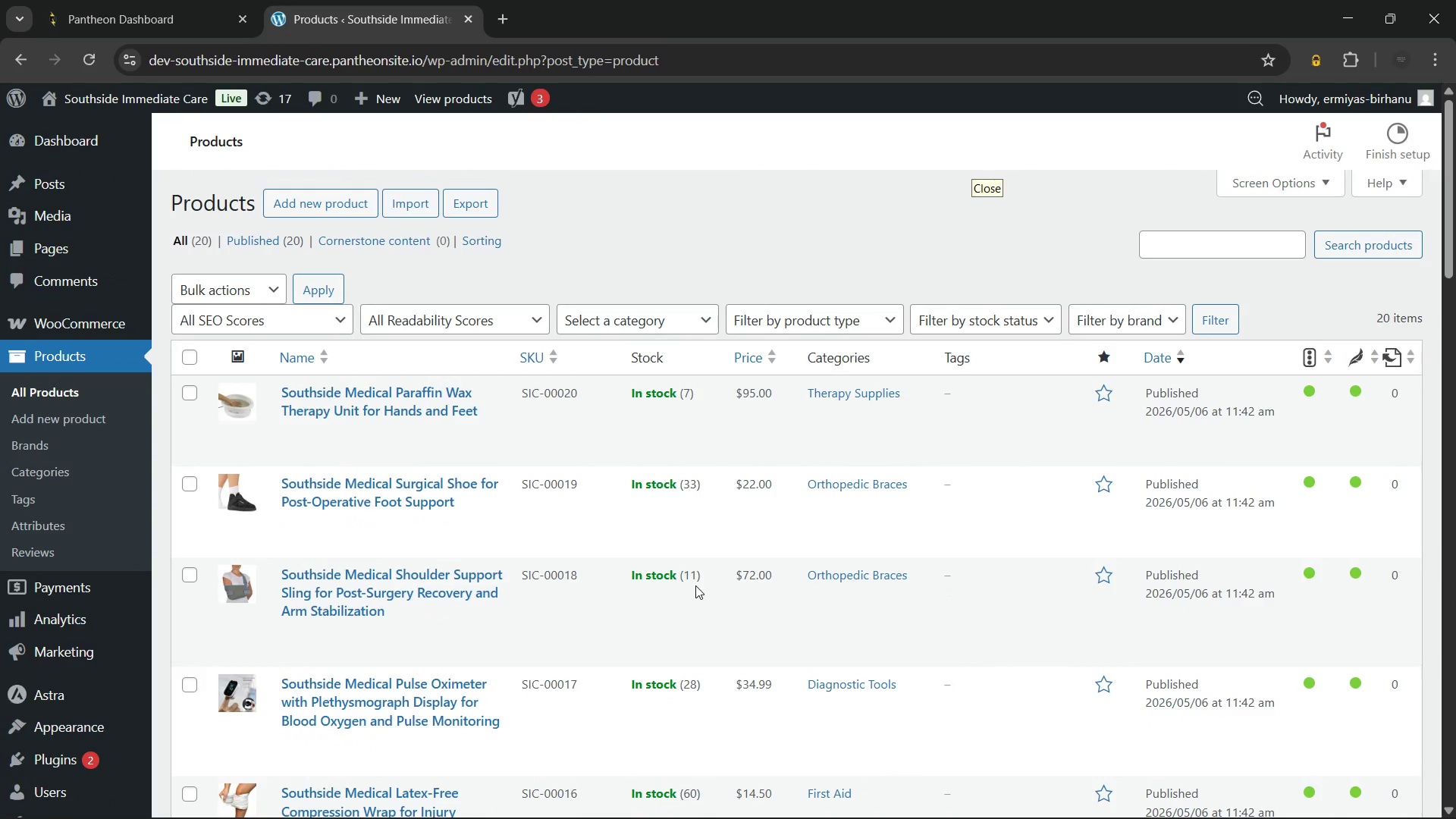 
left_click([82, 502])
 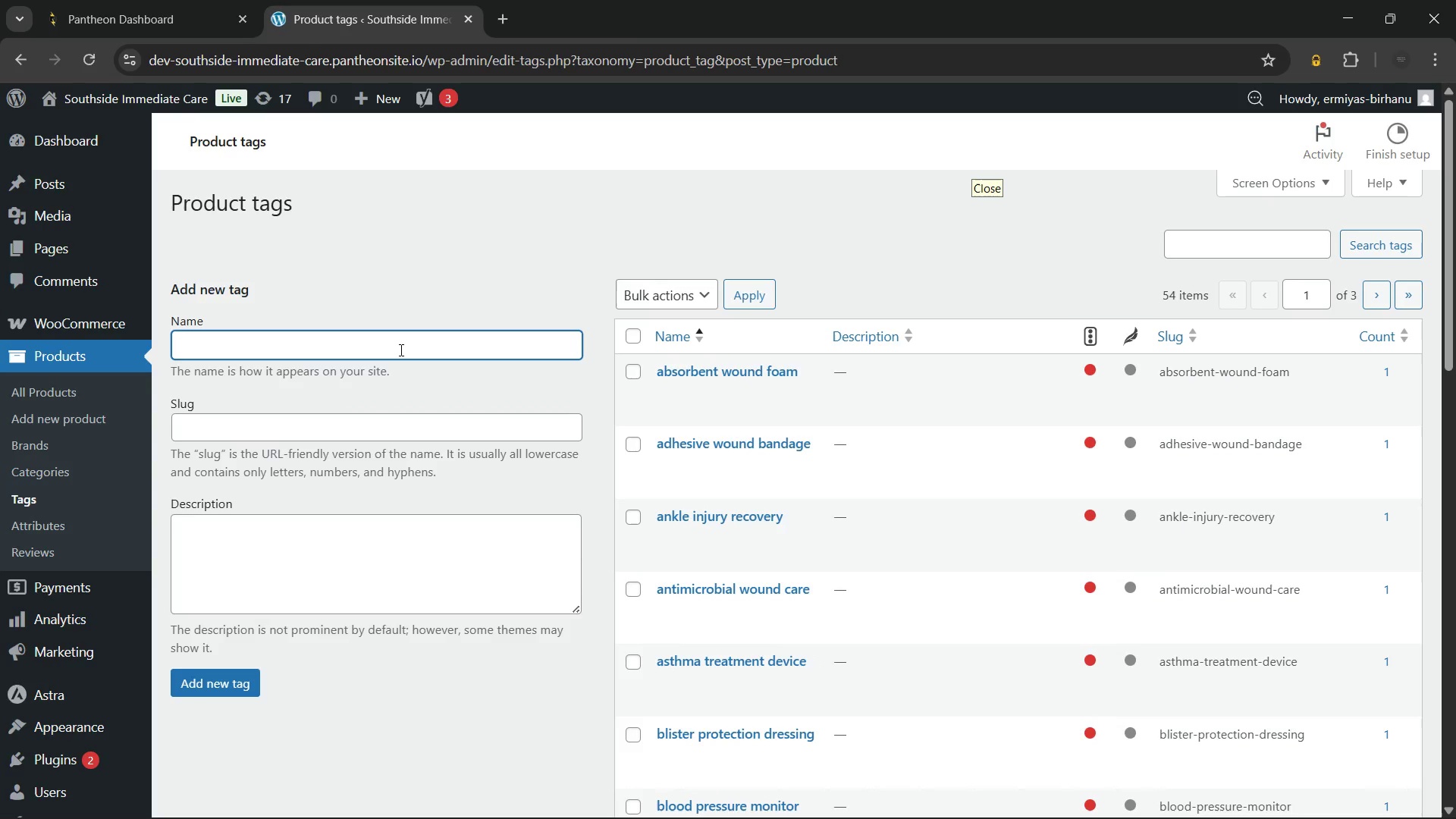 
wait(25.28)
 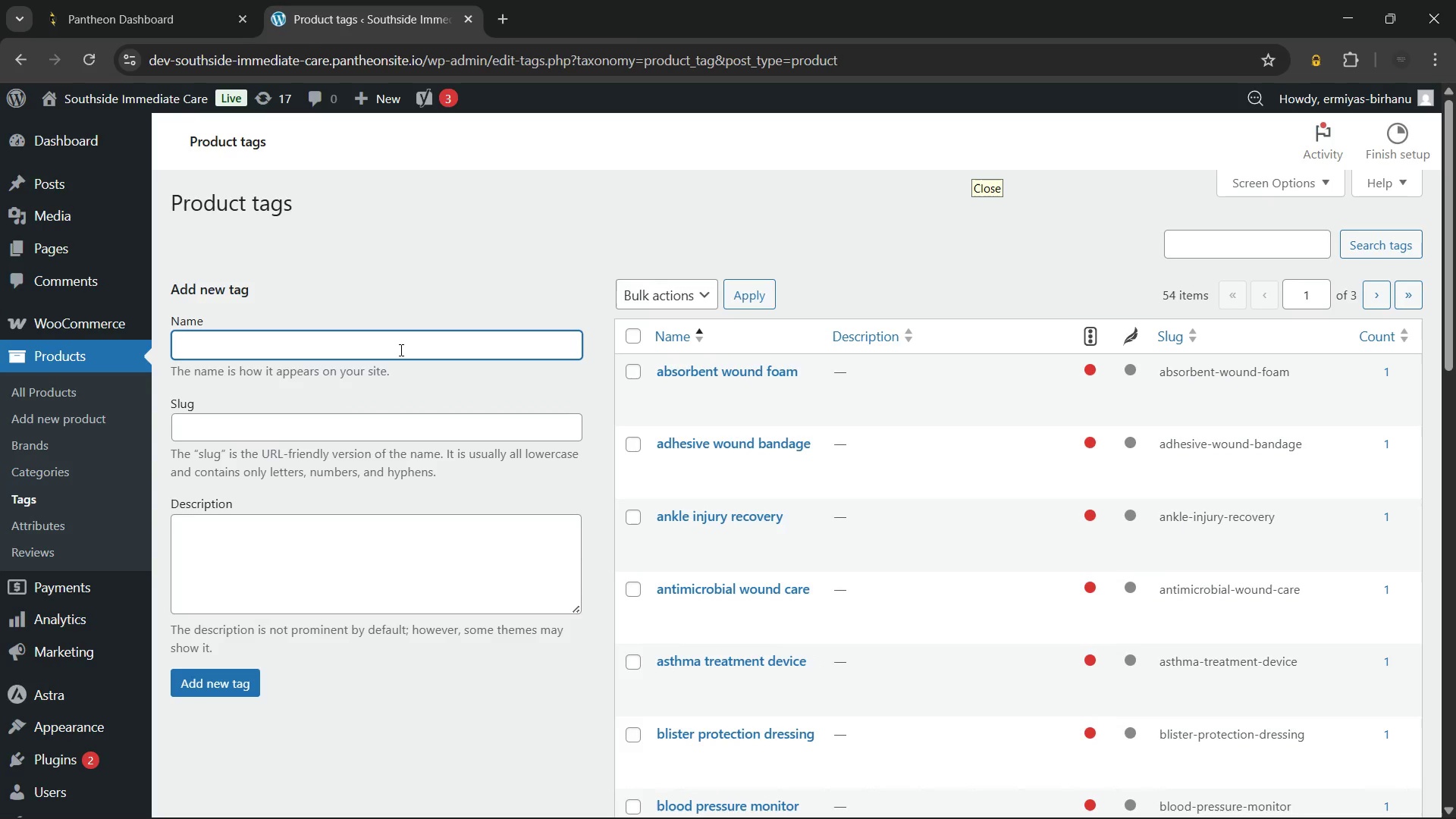 
type(non-adherent dressing)
 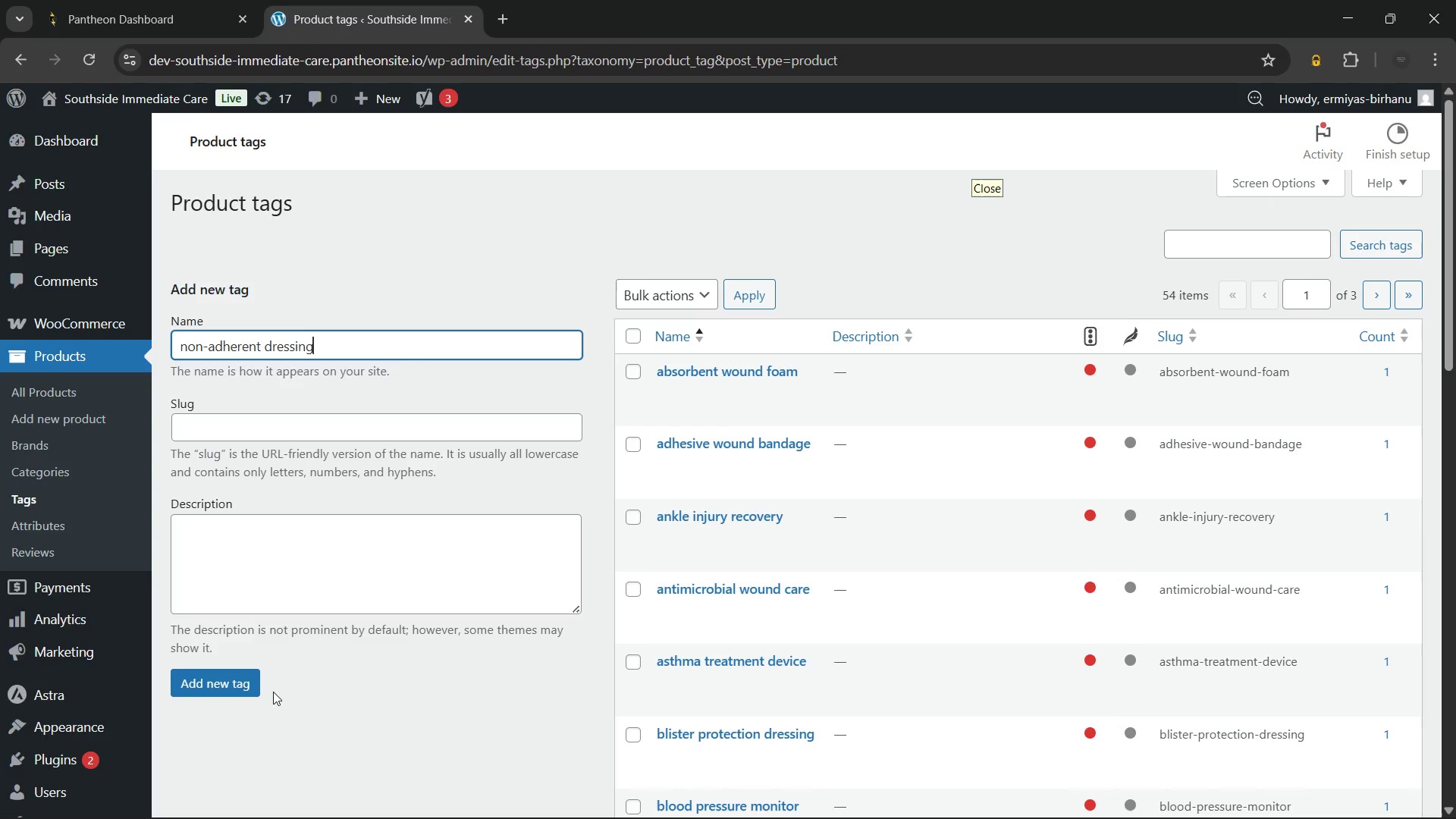 
left_click([235, 681])
 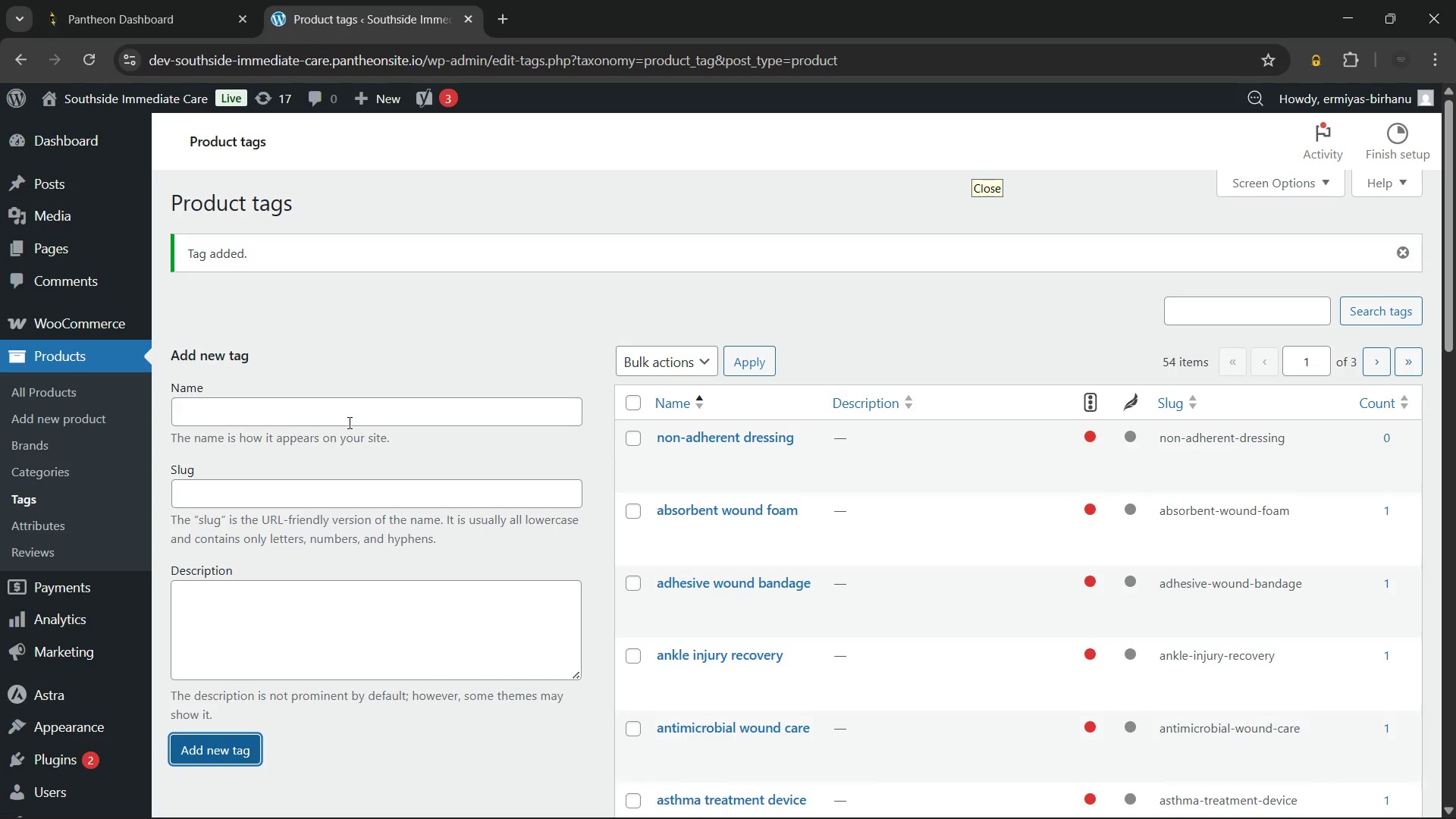 
left_click([367, 409])
 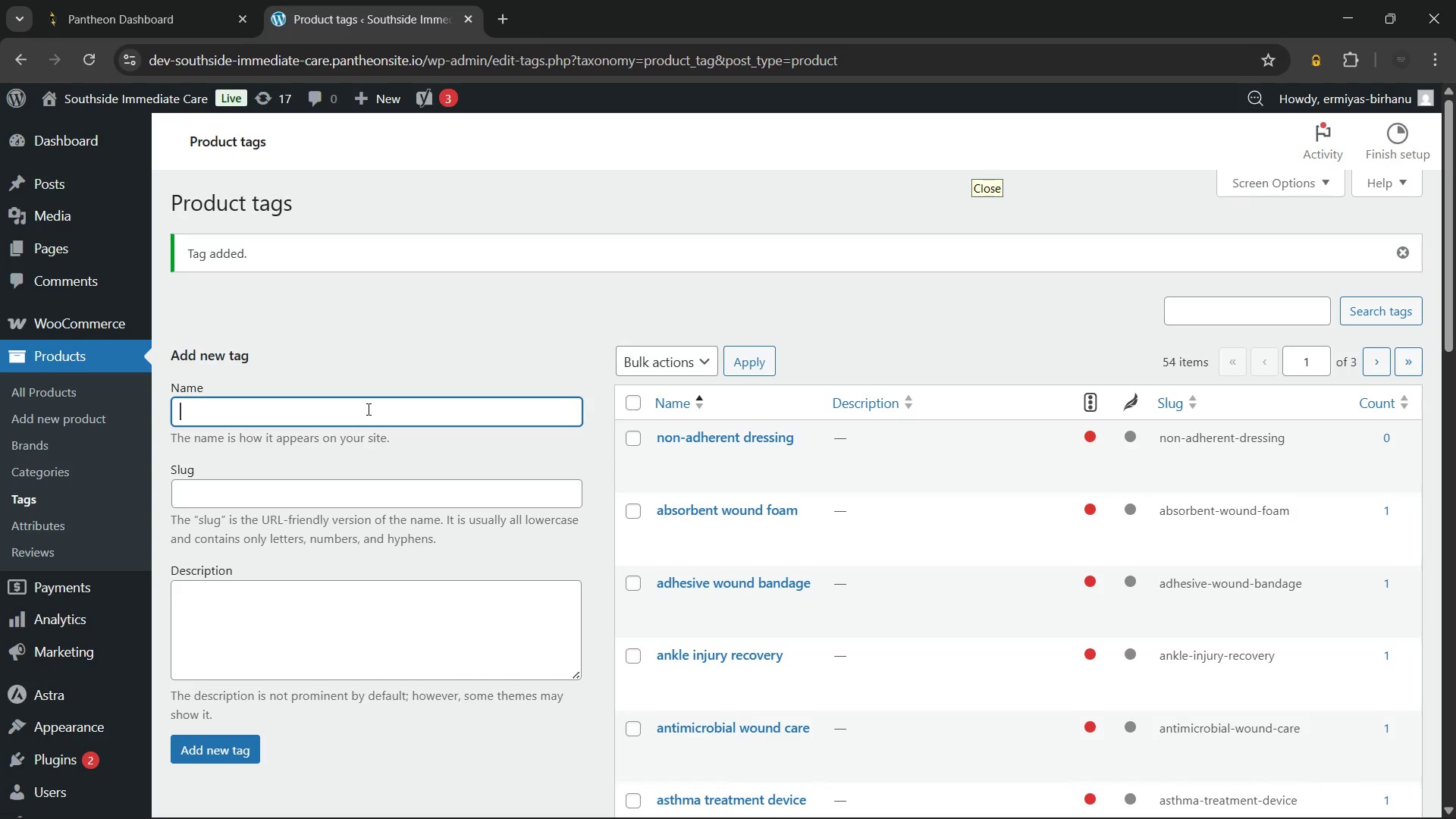 
type(gentle wound care)
 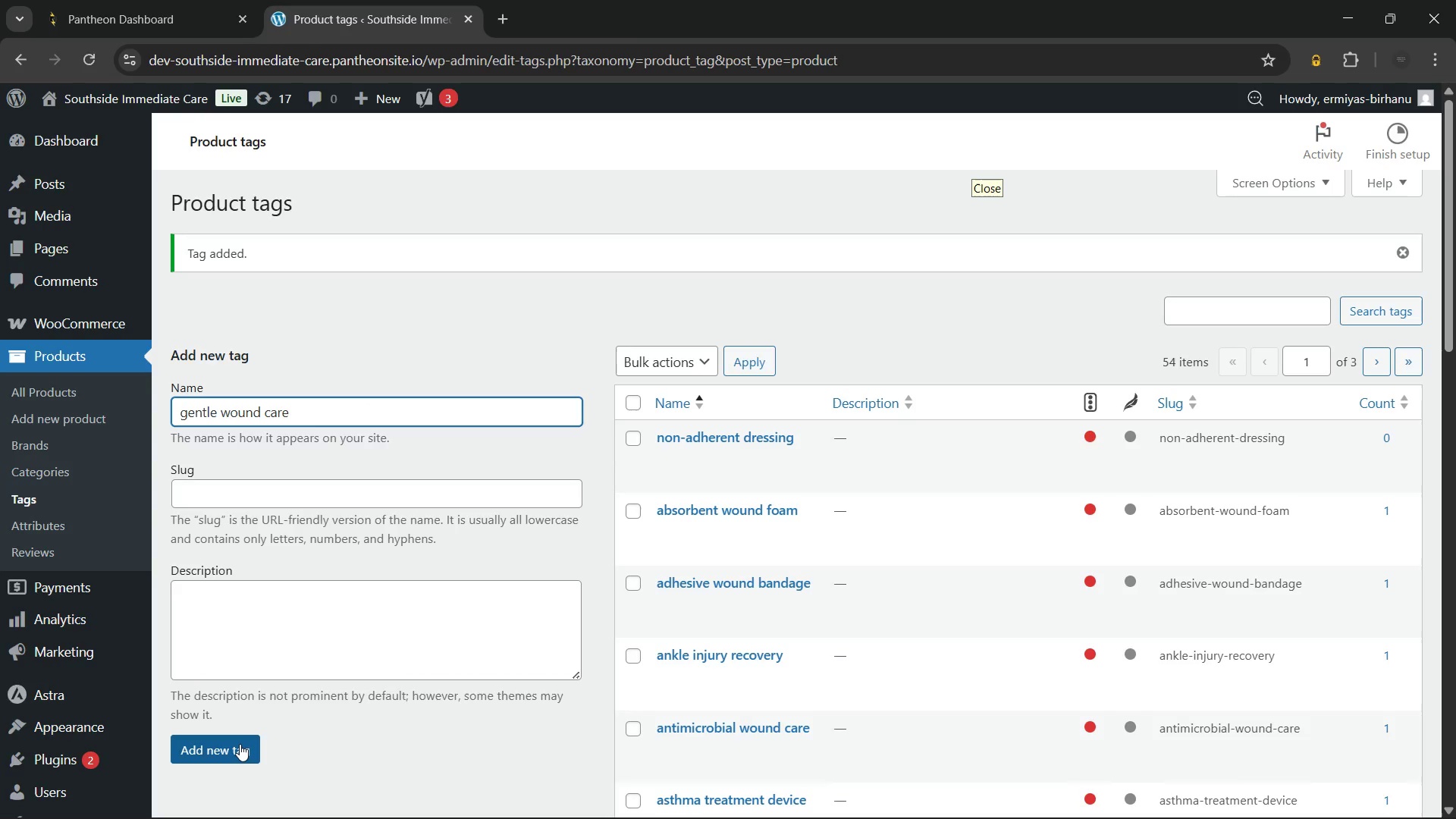 
left_click([240, 744])
 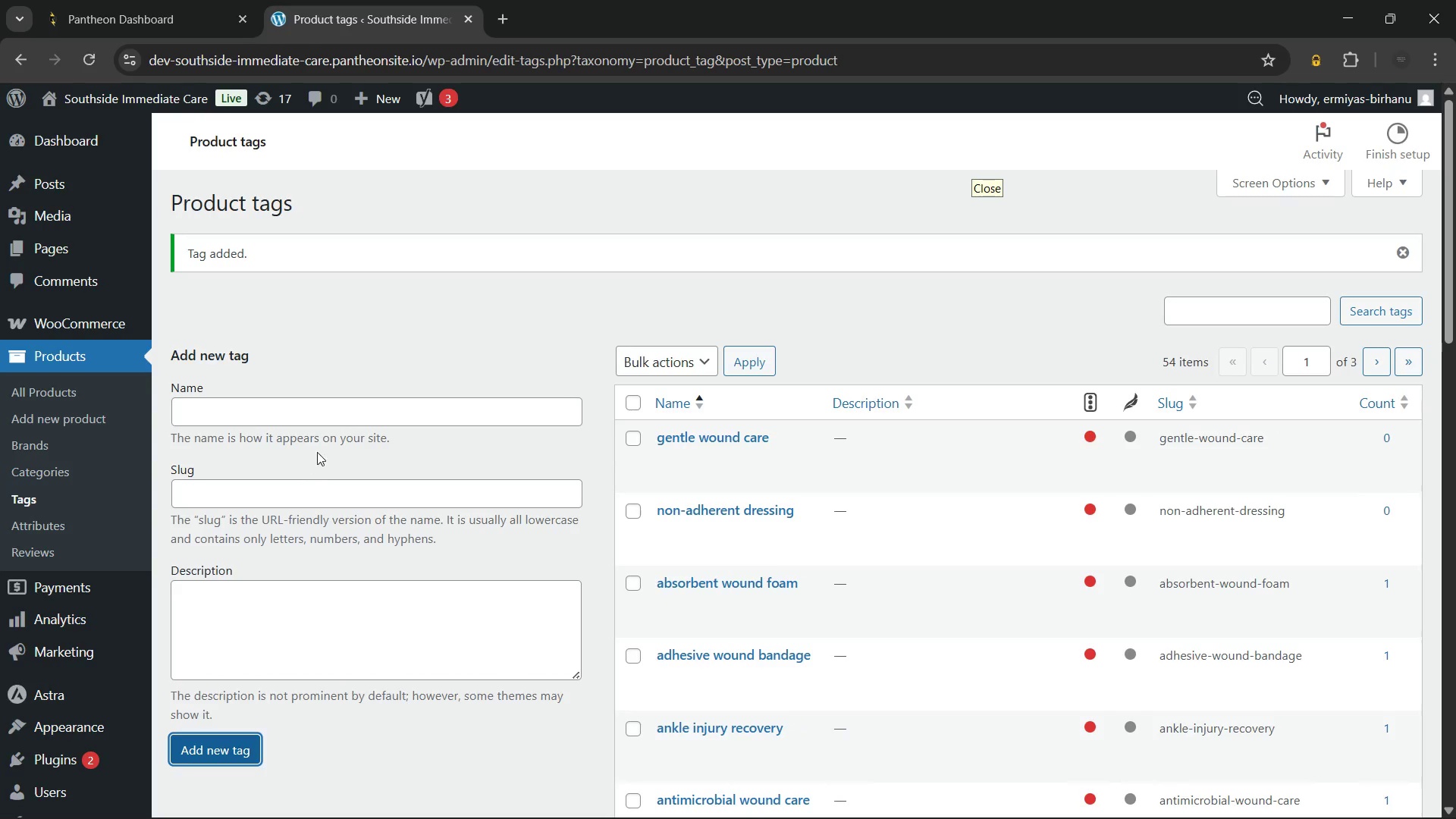 
left_click([340, 411])
 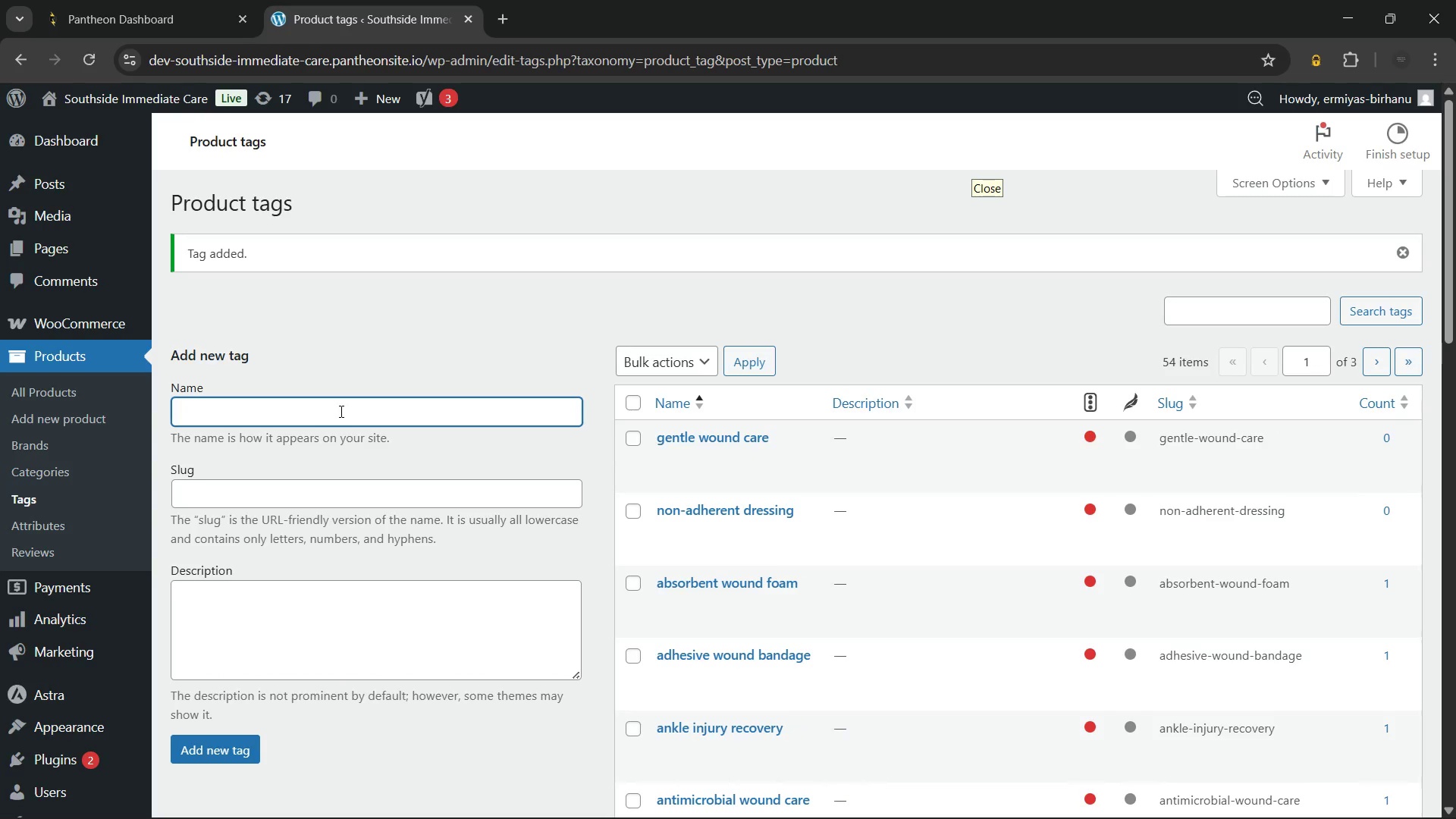 
type(non-stick wound pad)
 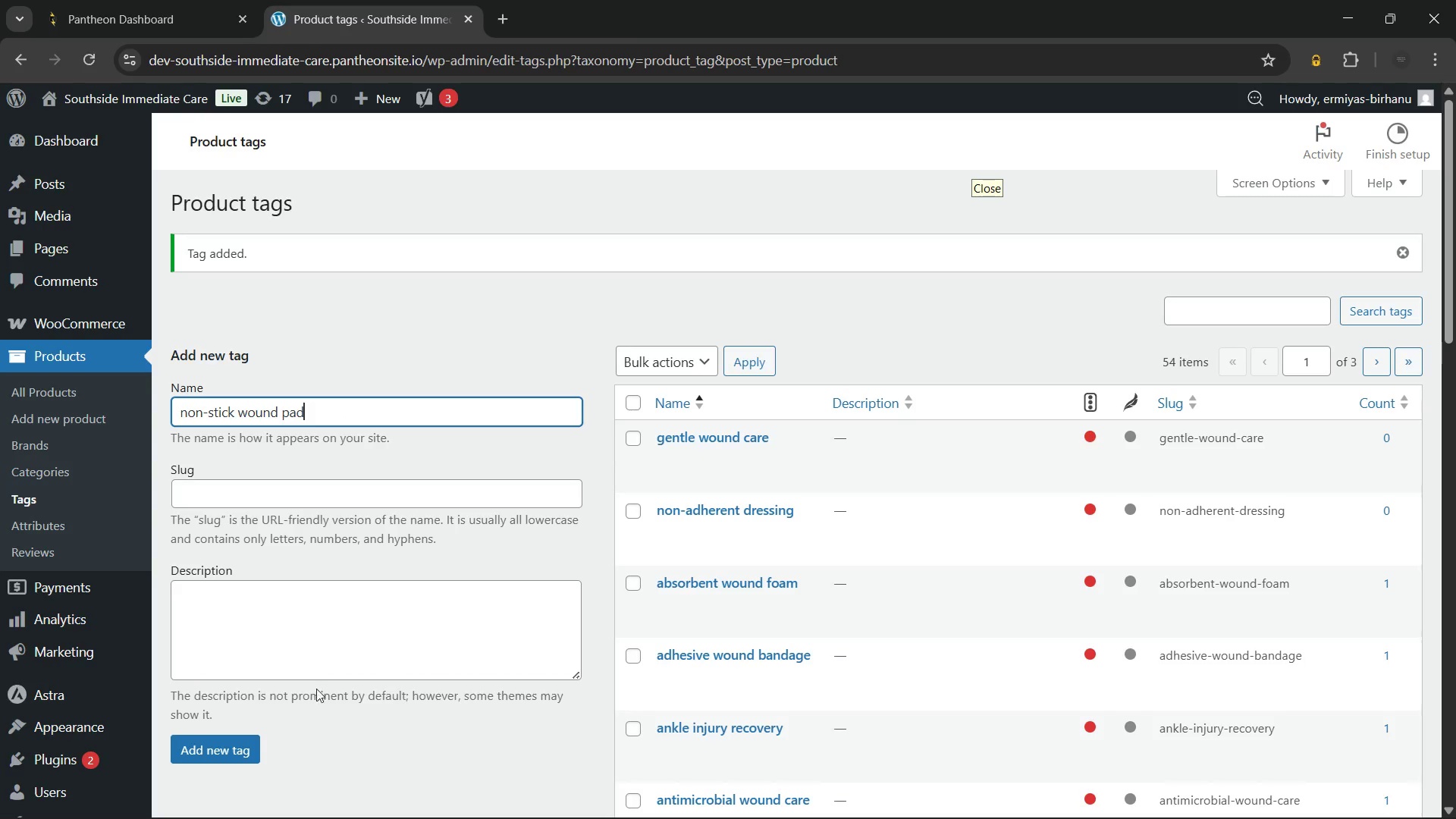 
left_click([249, 756])
 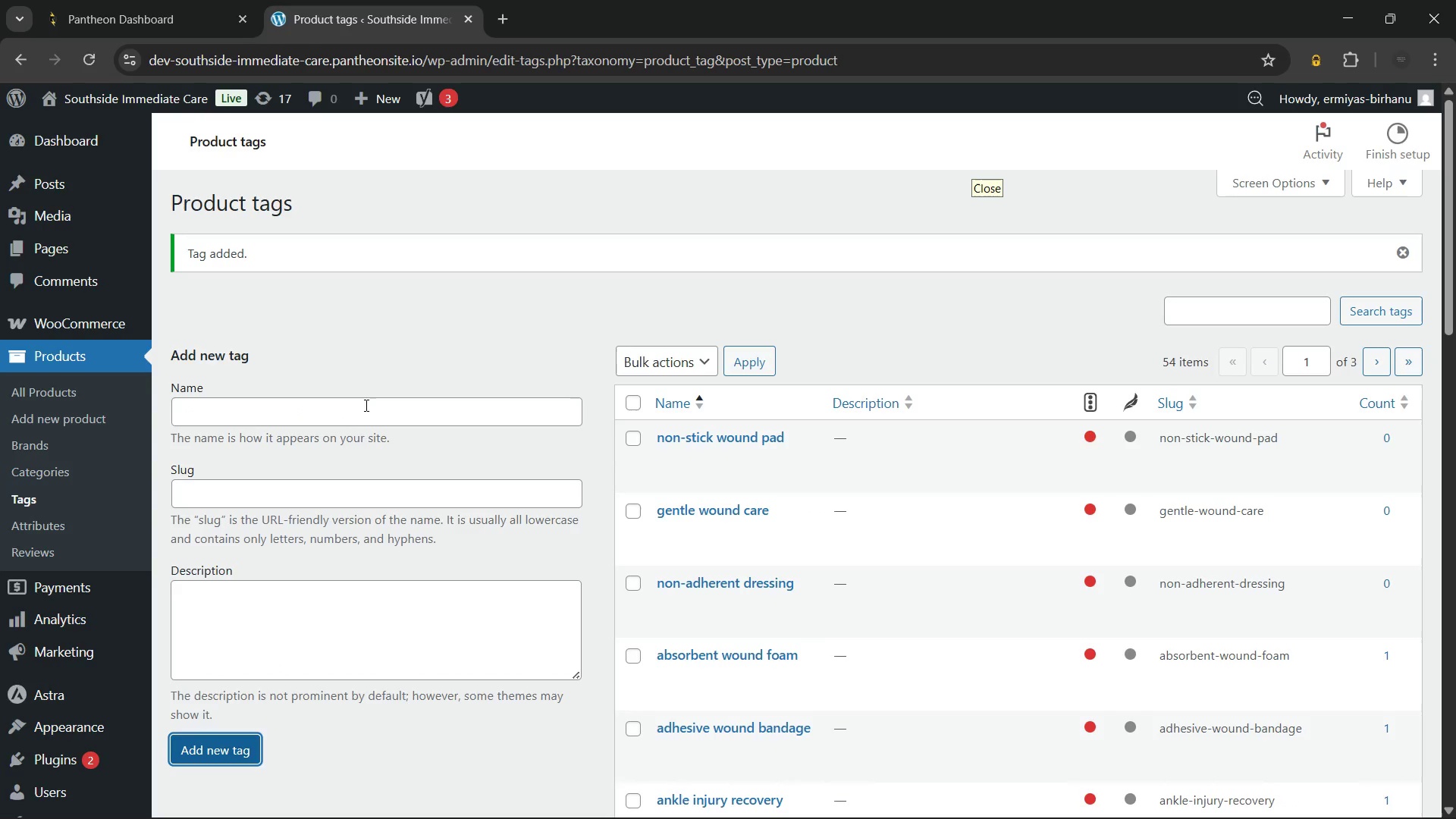 
left_click([366, 403])
 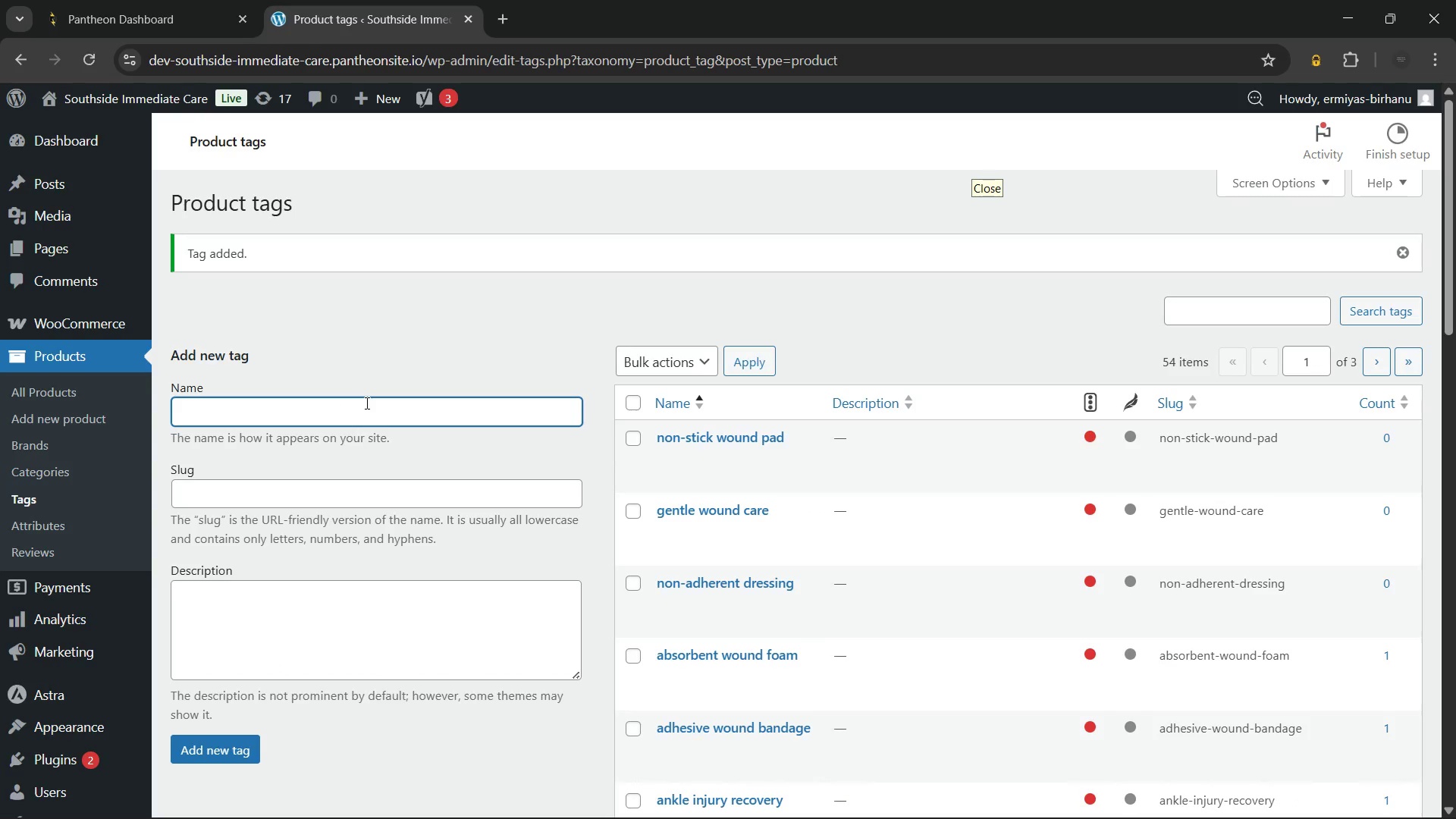 
type(burn wound dressing)
 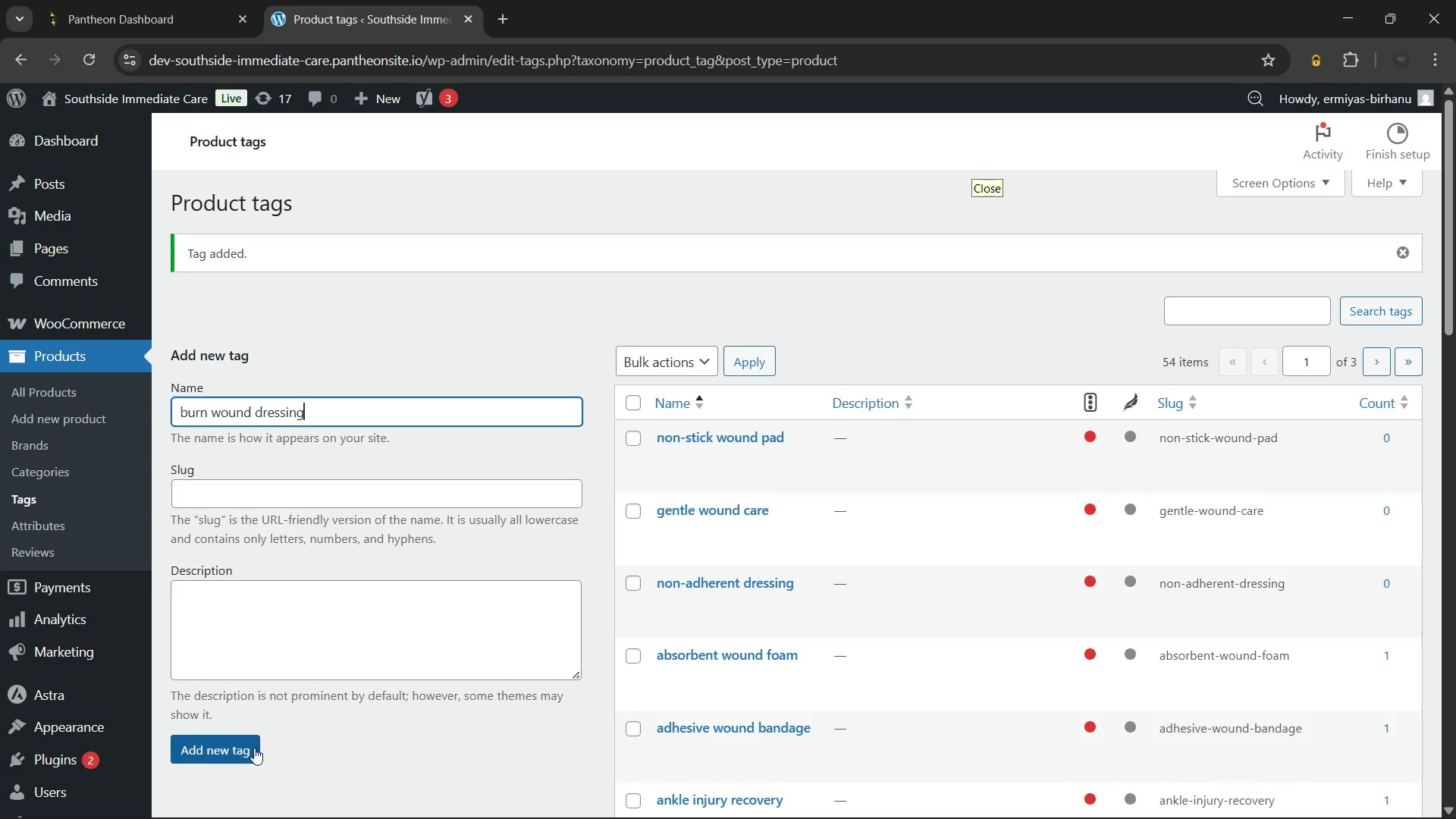 
left_click([244, 746])
 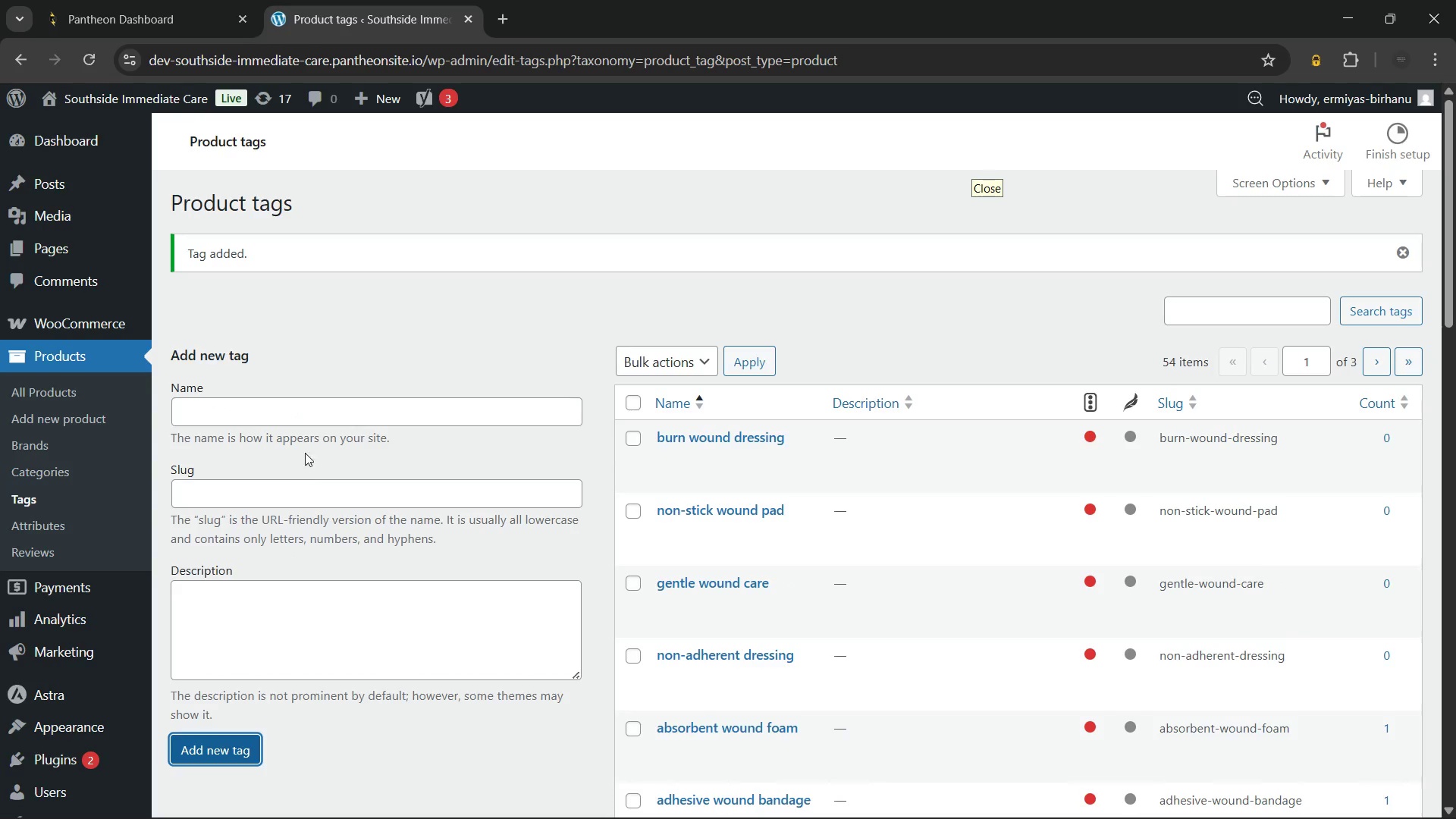 
left_click([322, 408])
 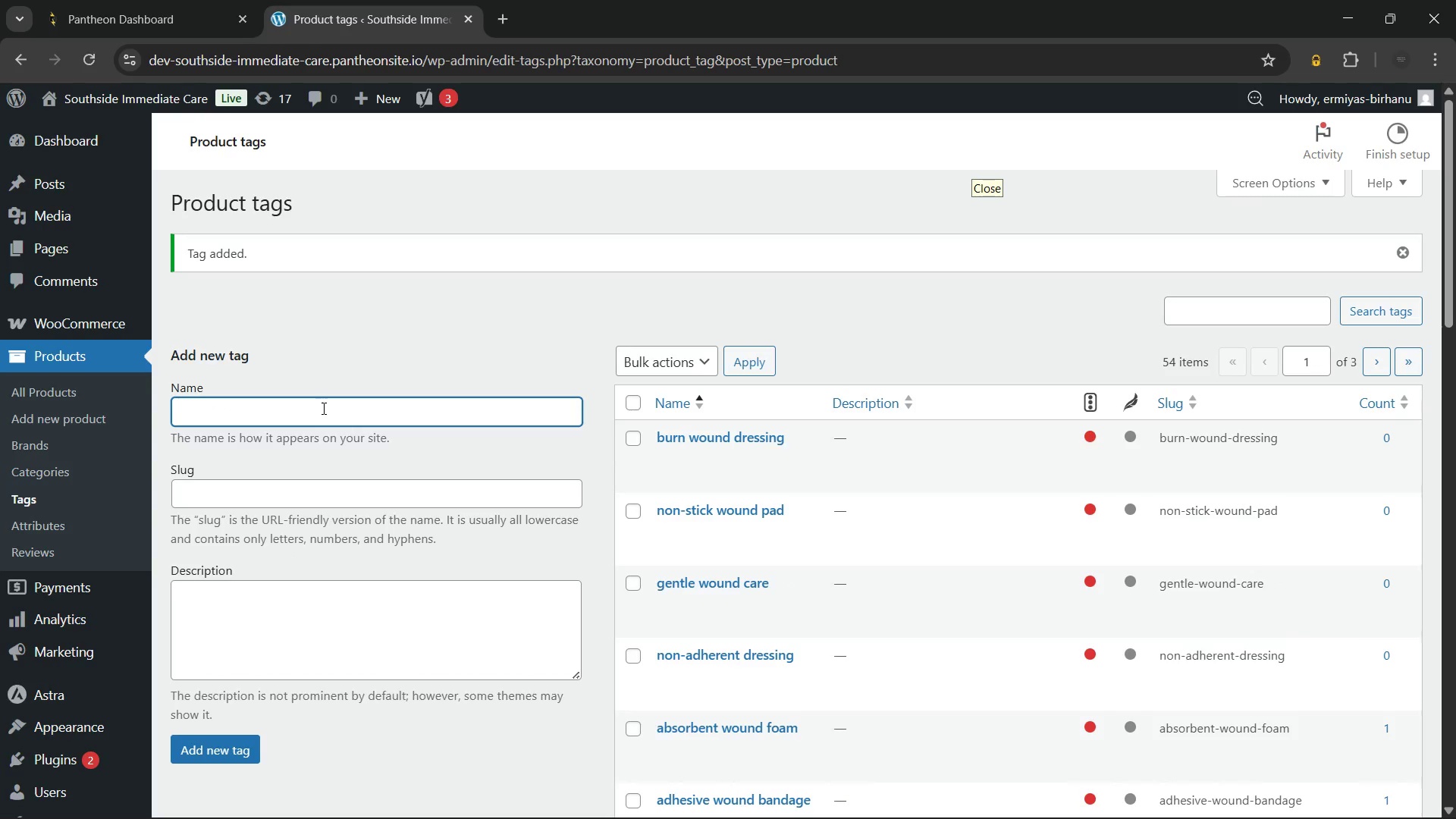 
wait(6.81)
 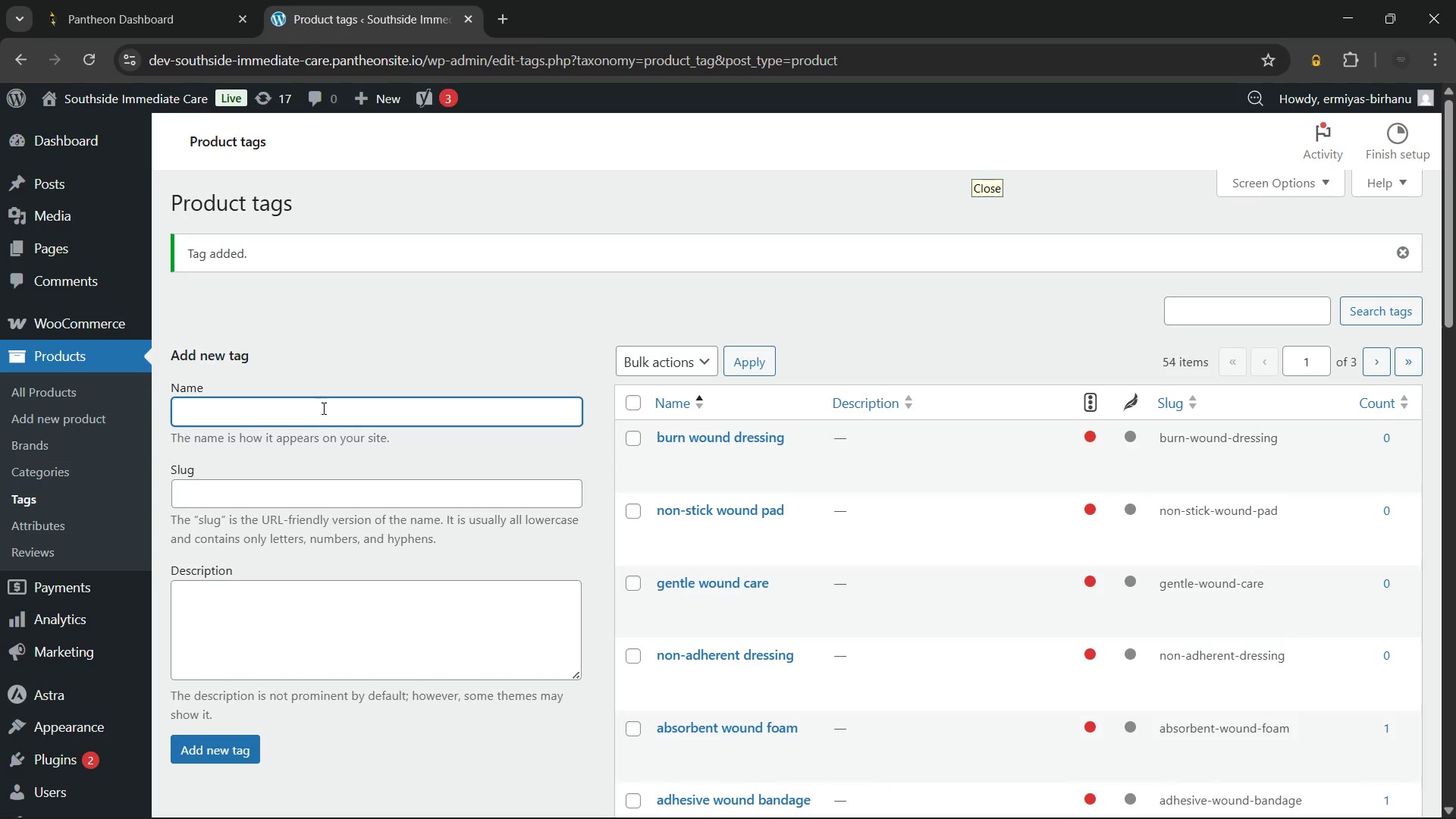 
type(surgical)
 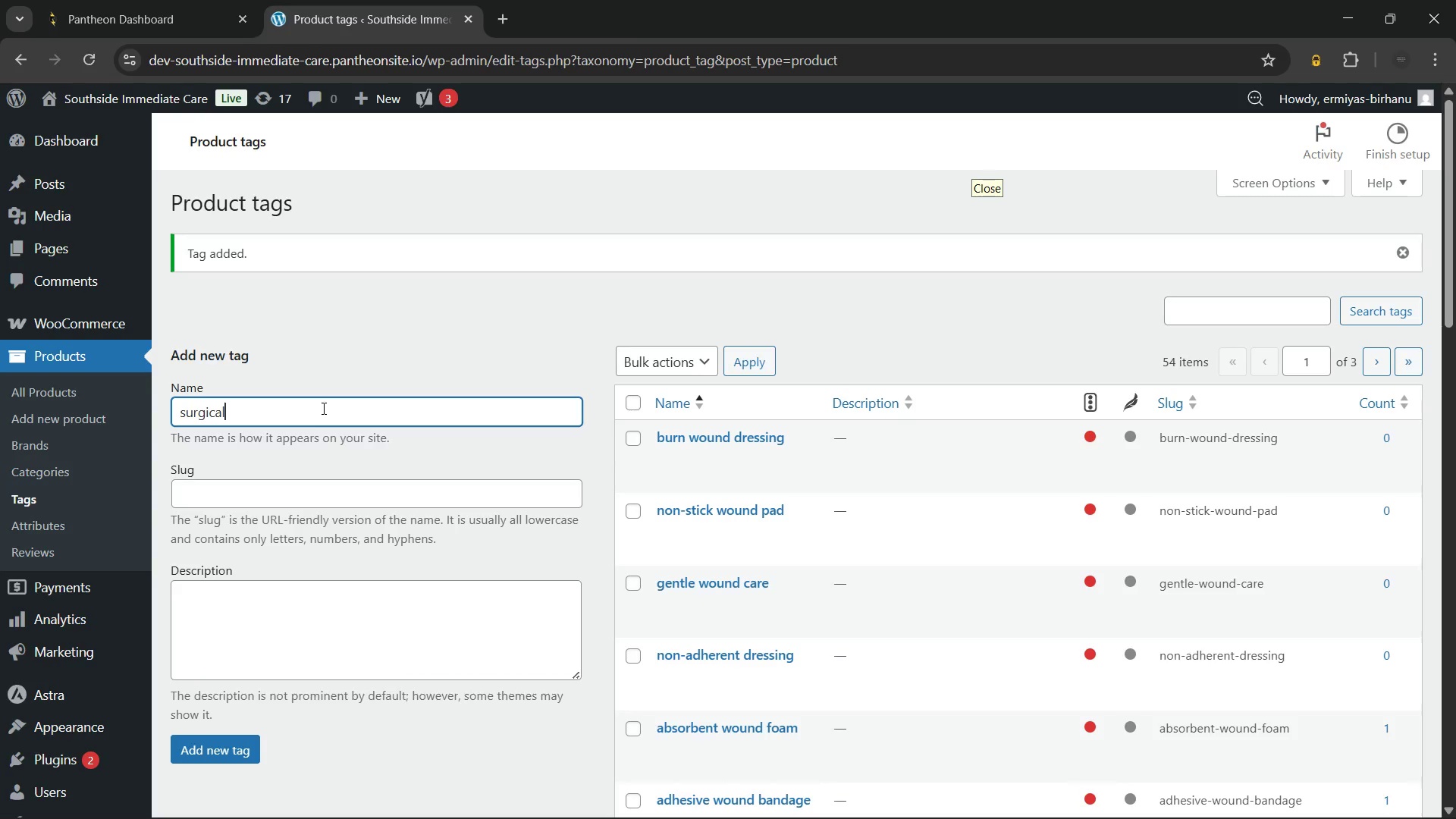 
type( wound protection)
 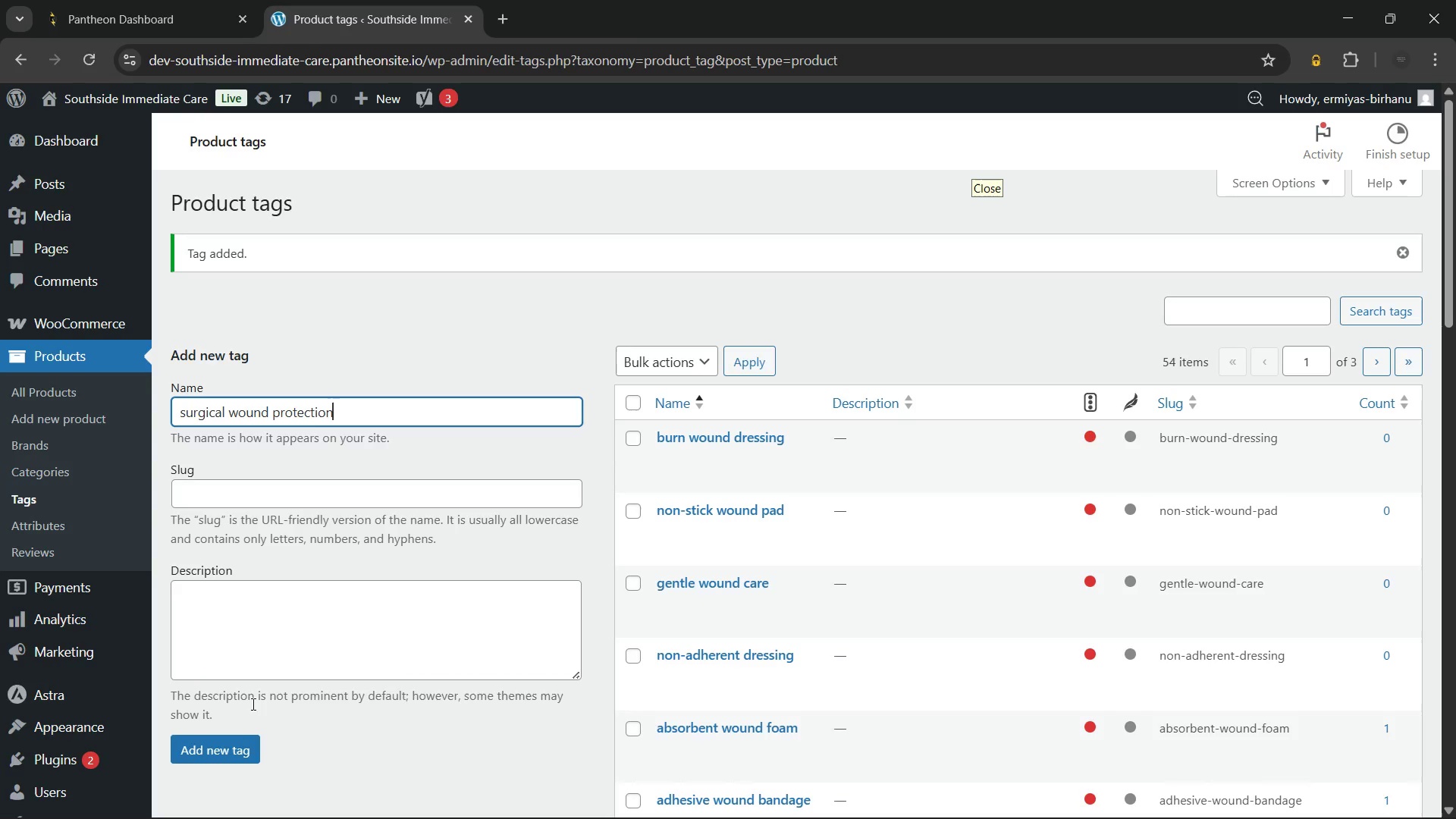 
left_click([234, 747])
 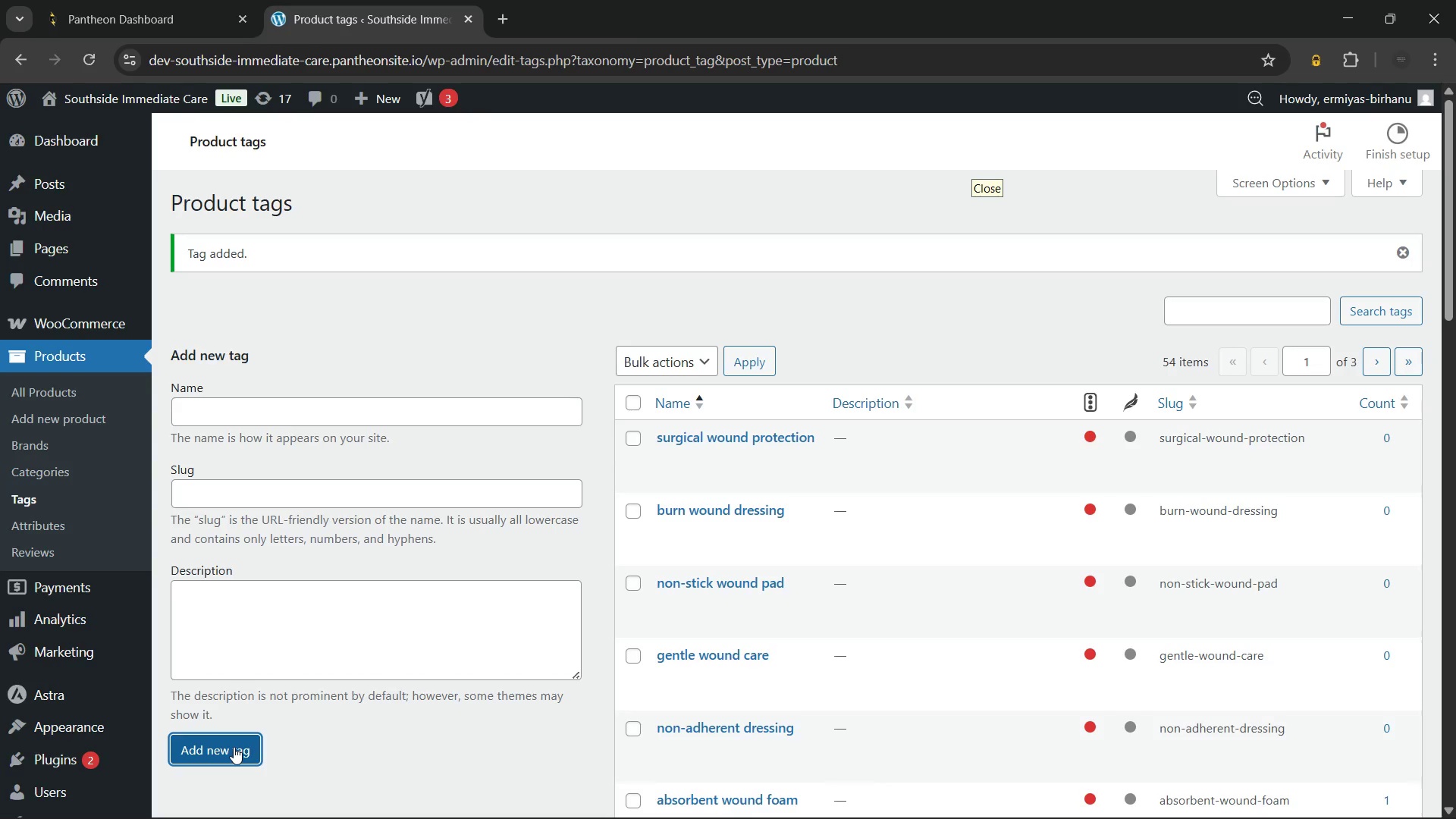 
wait(5.44)
 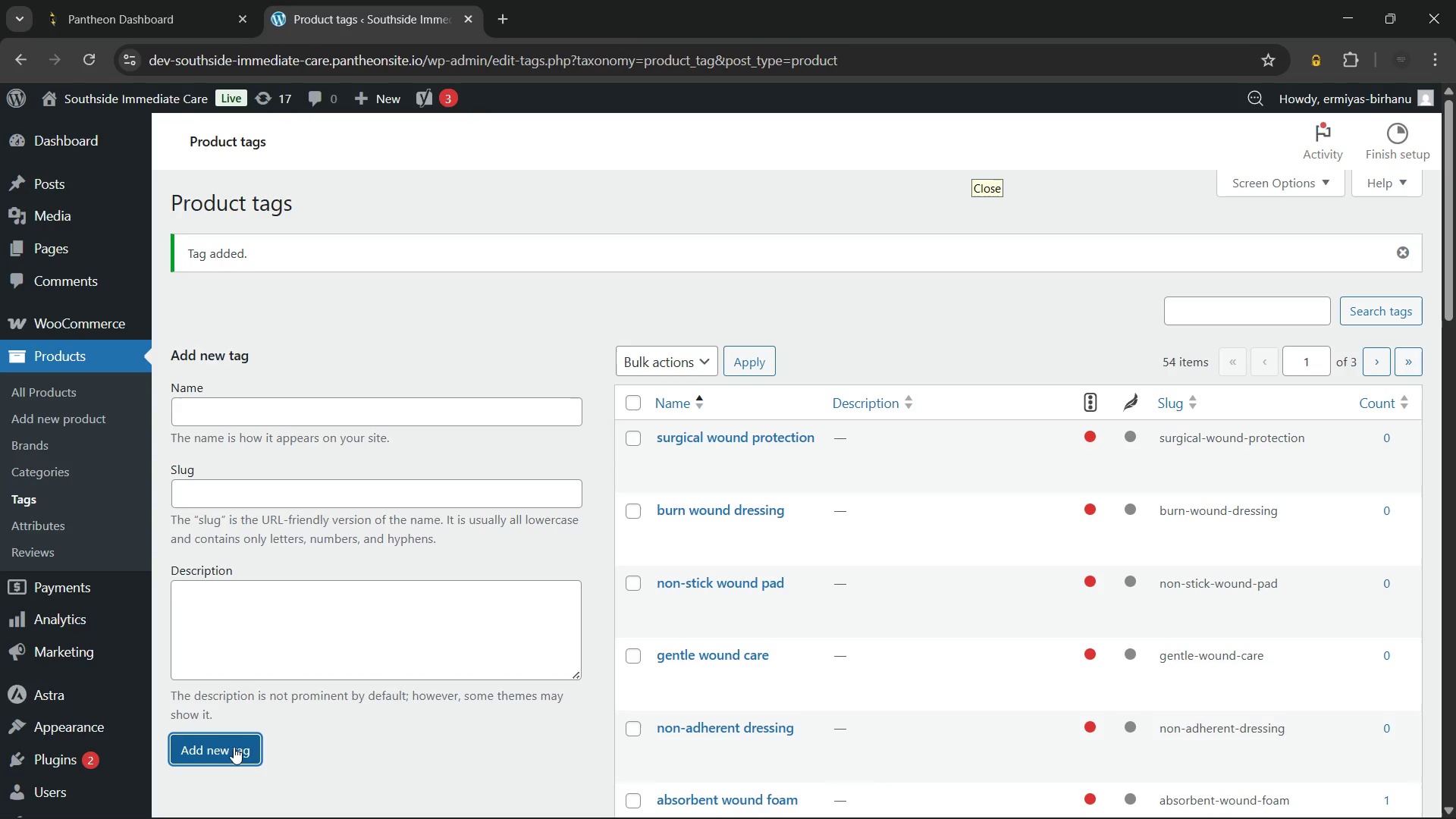 
left_click([279, 408])
 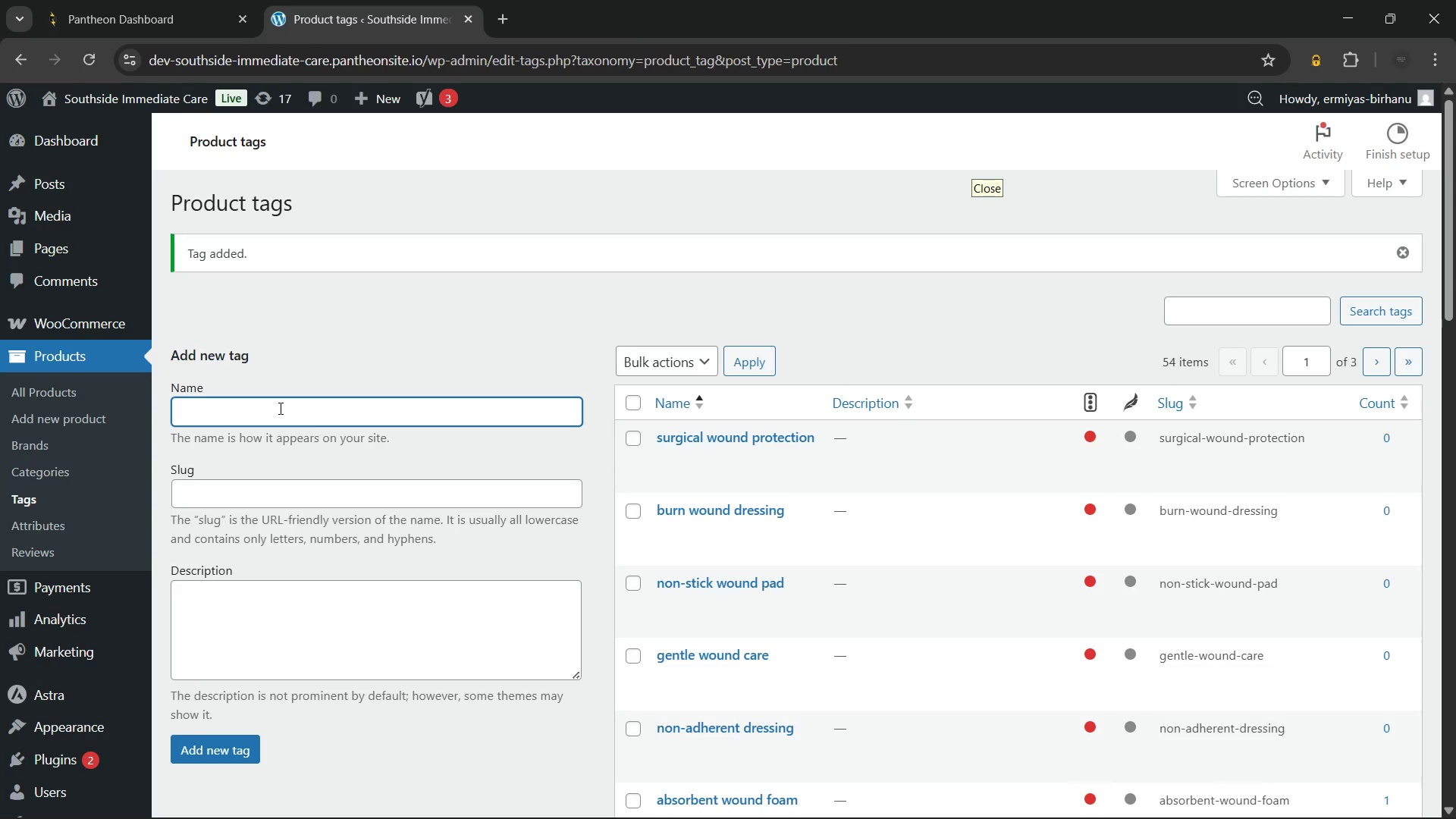 
wait(28.05)
 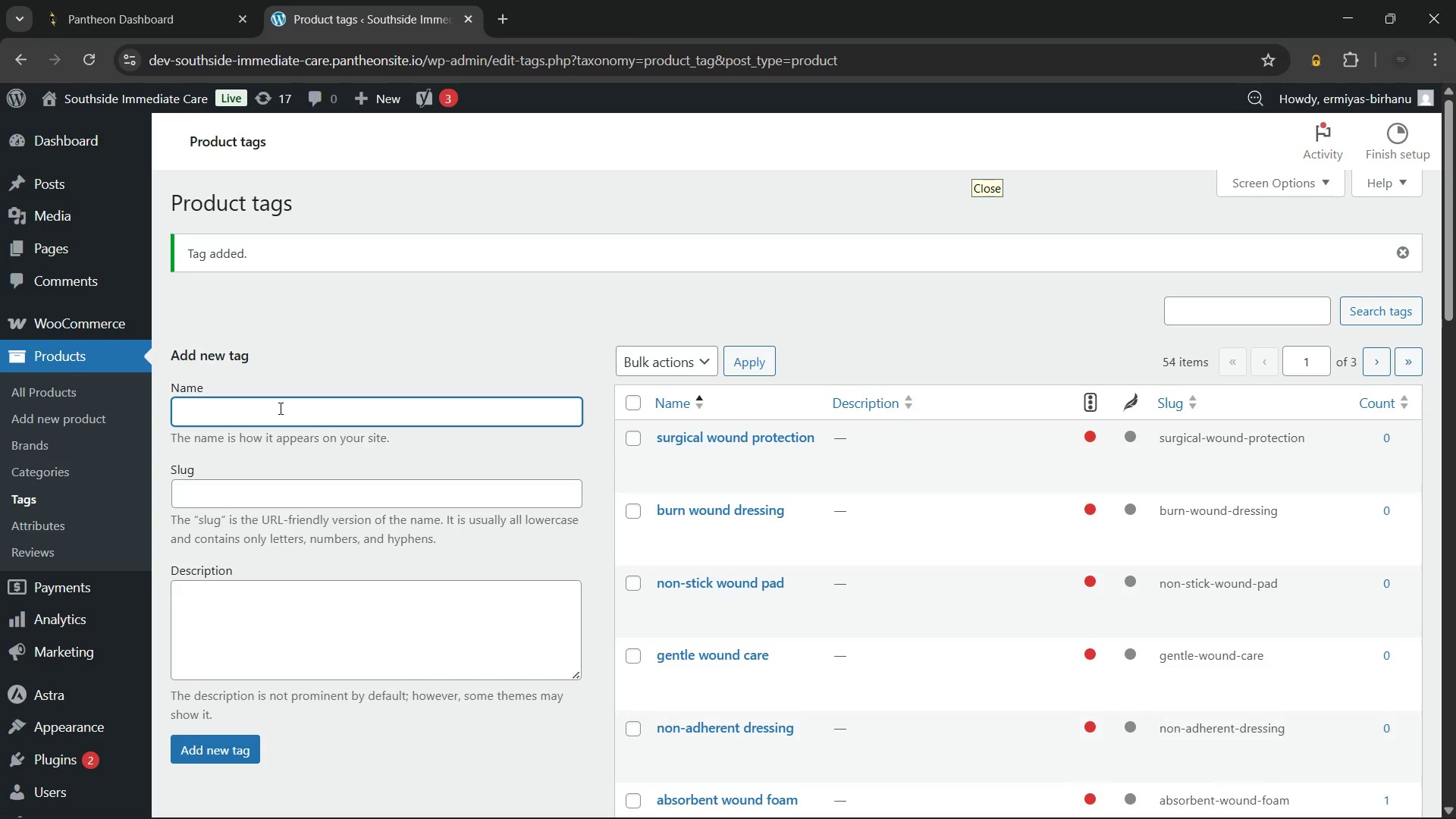 
type(oscillometric blood pressure monitor)
 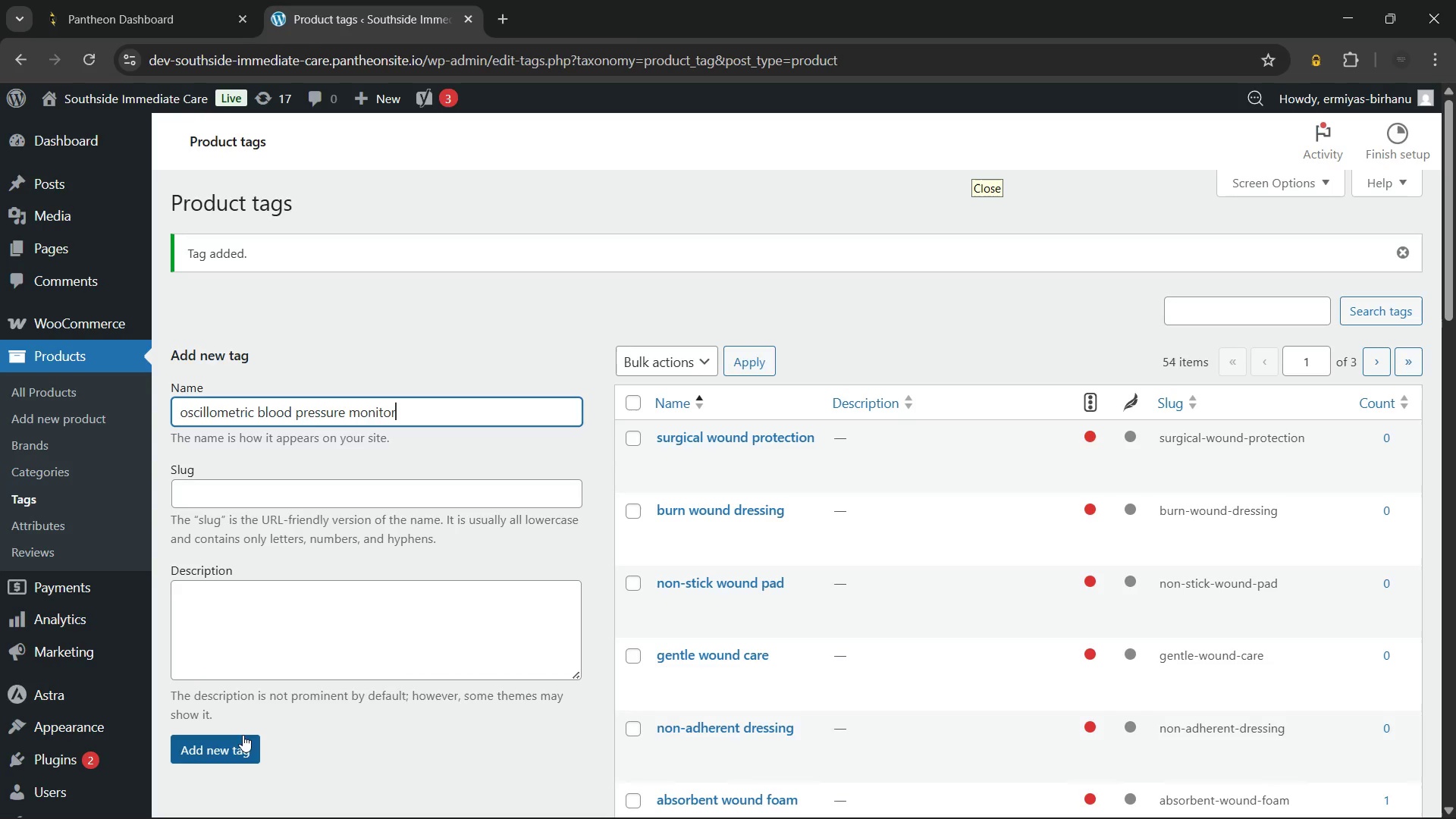 
left_click([234, 742])
 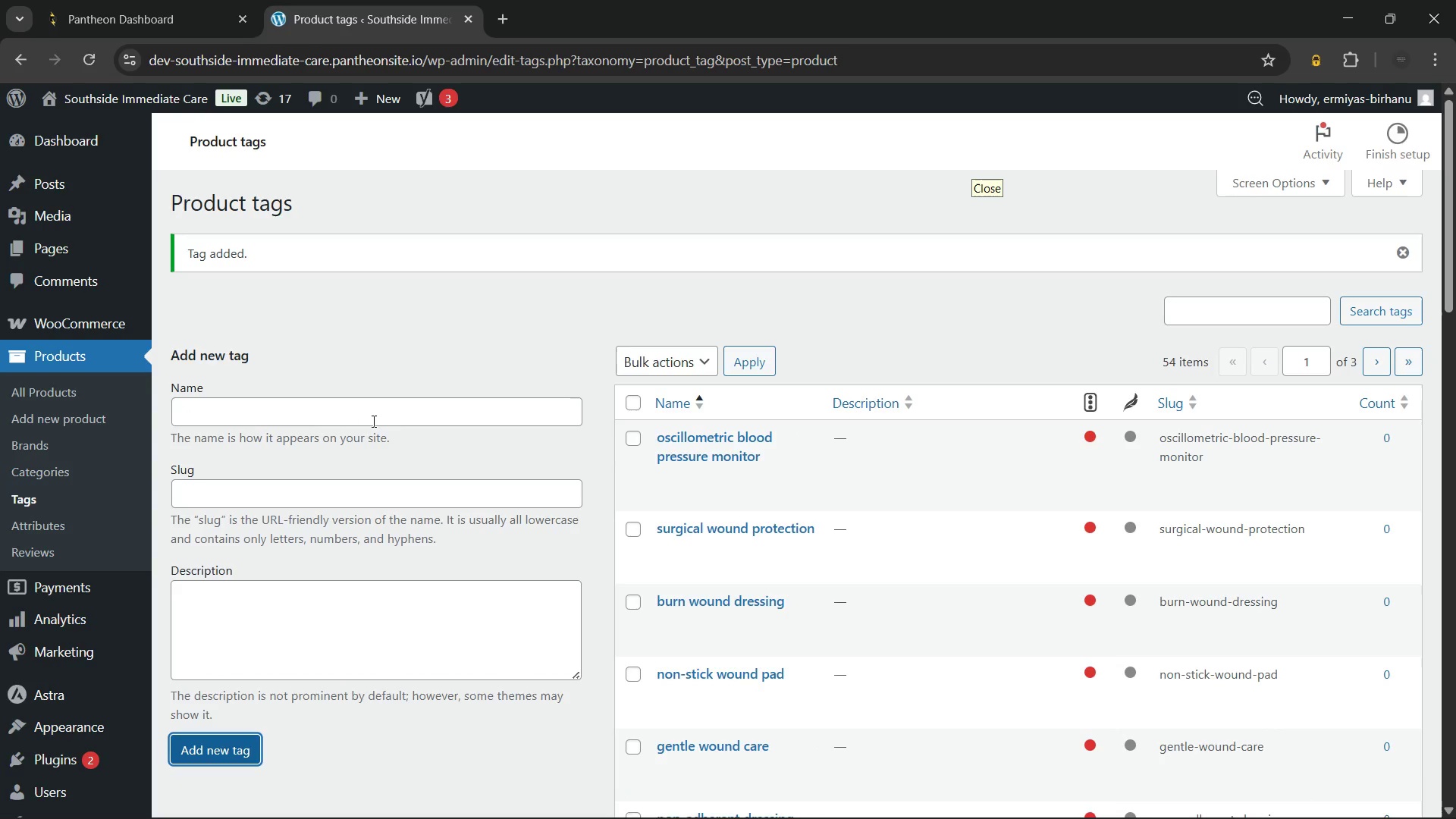 
left_click([359, 416])
 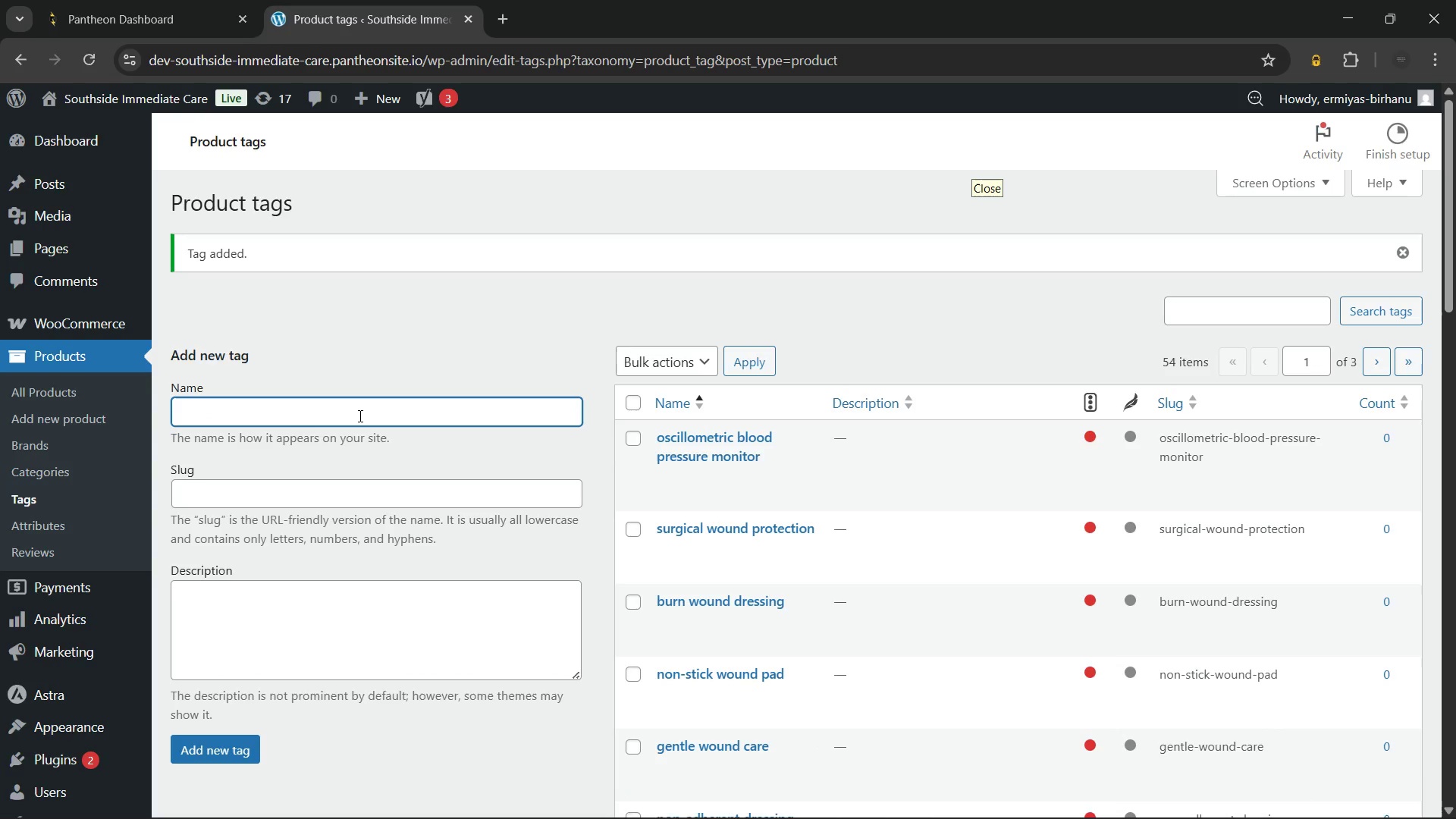 
type(family health monitor)
 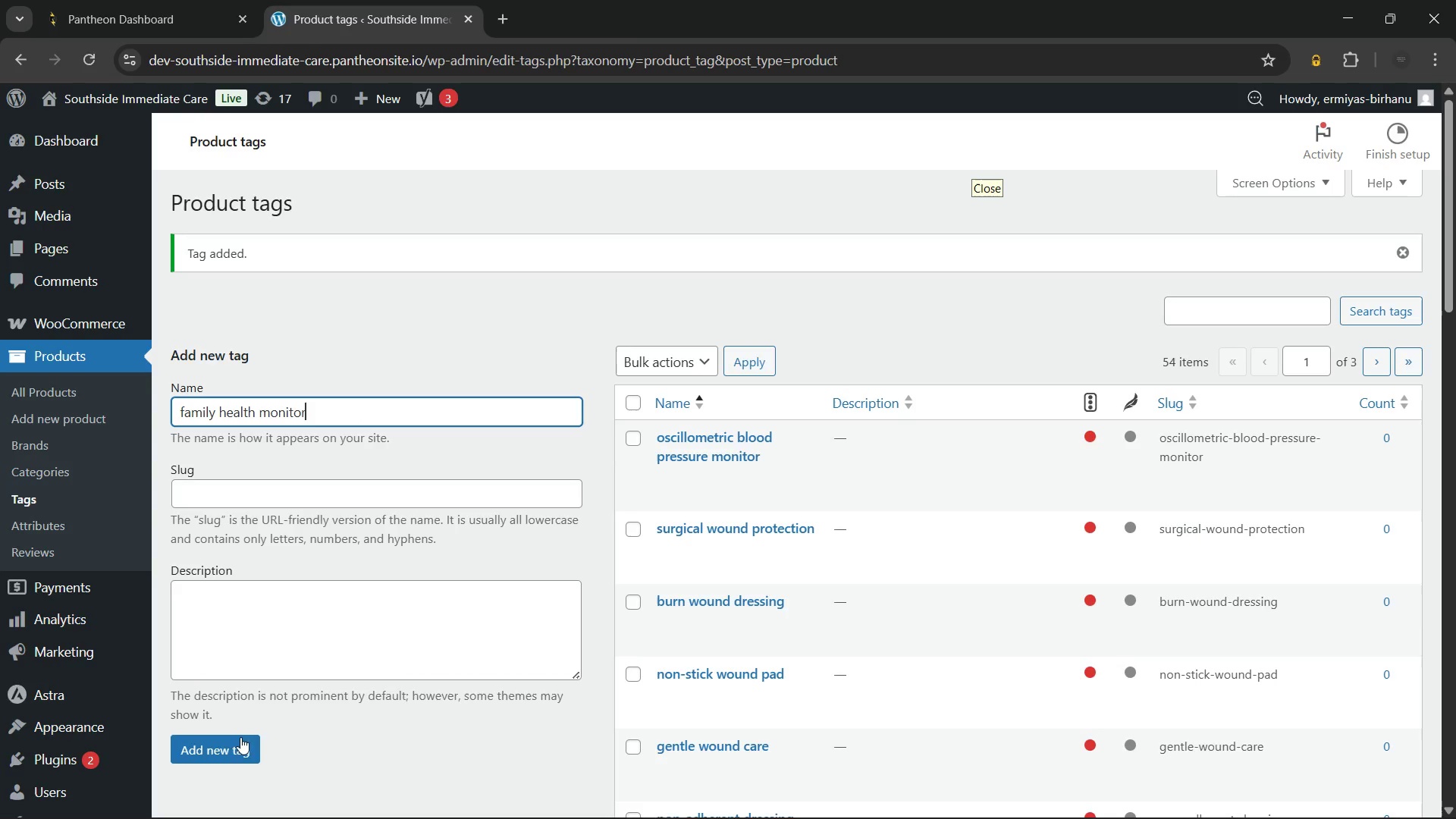 
left_click([237, 749])
 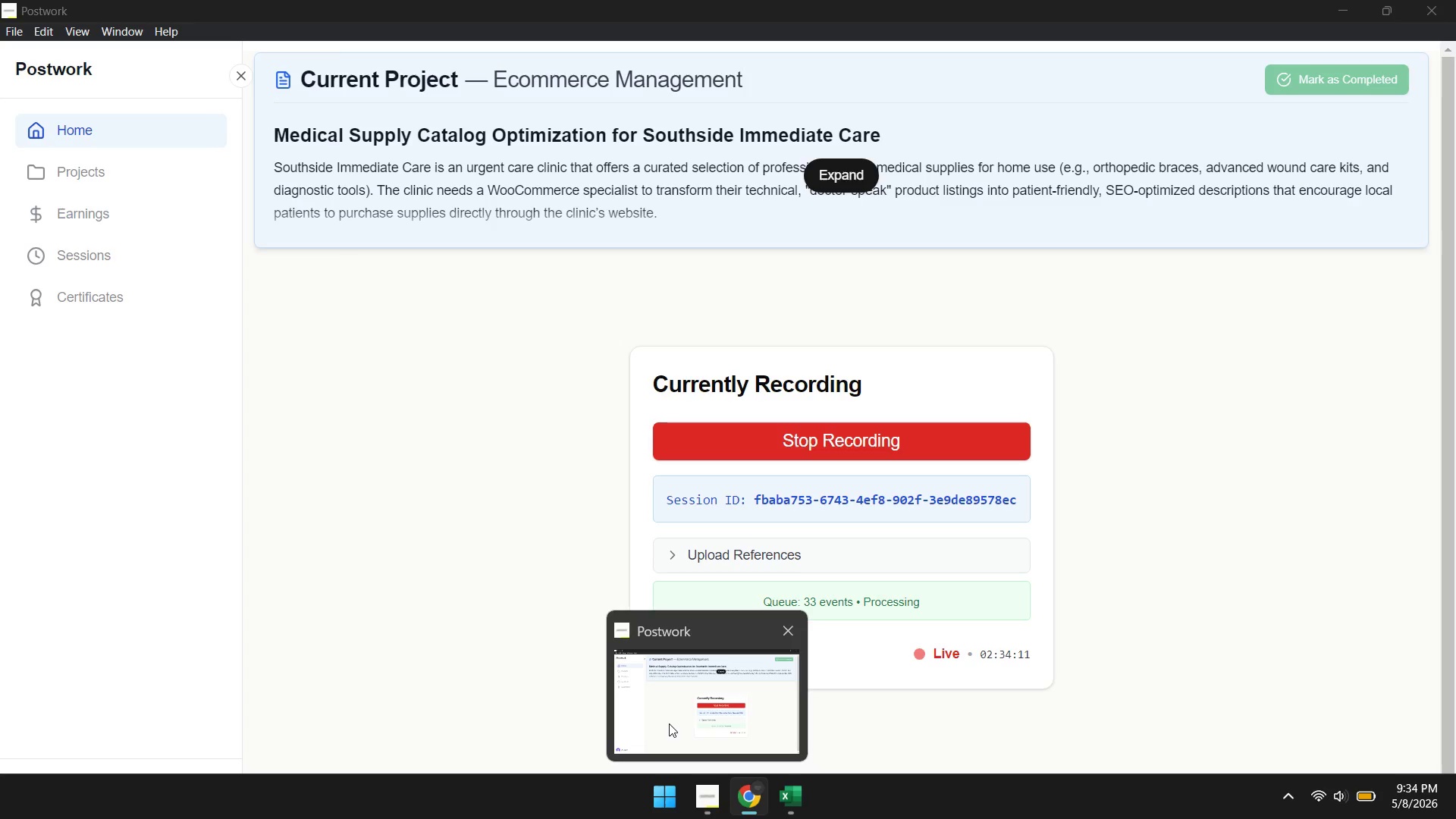 
wait(9.8)
 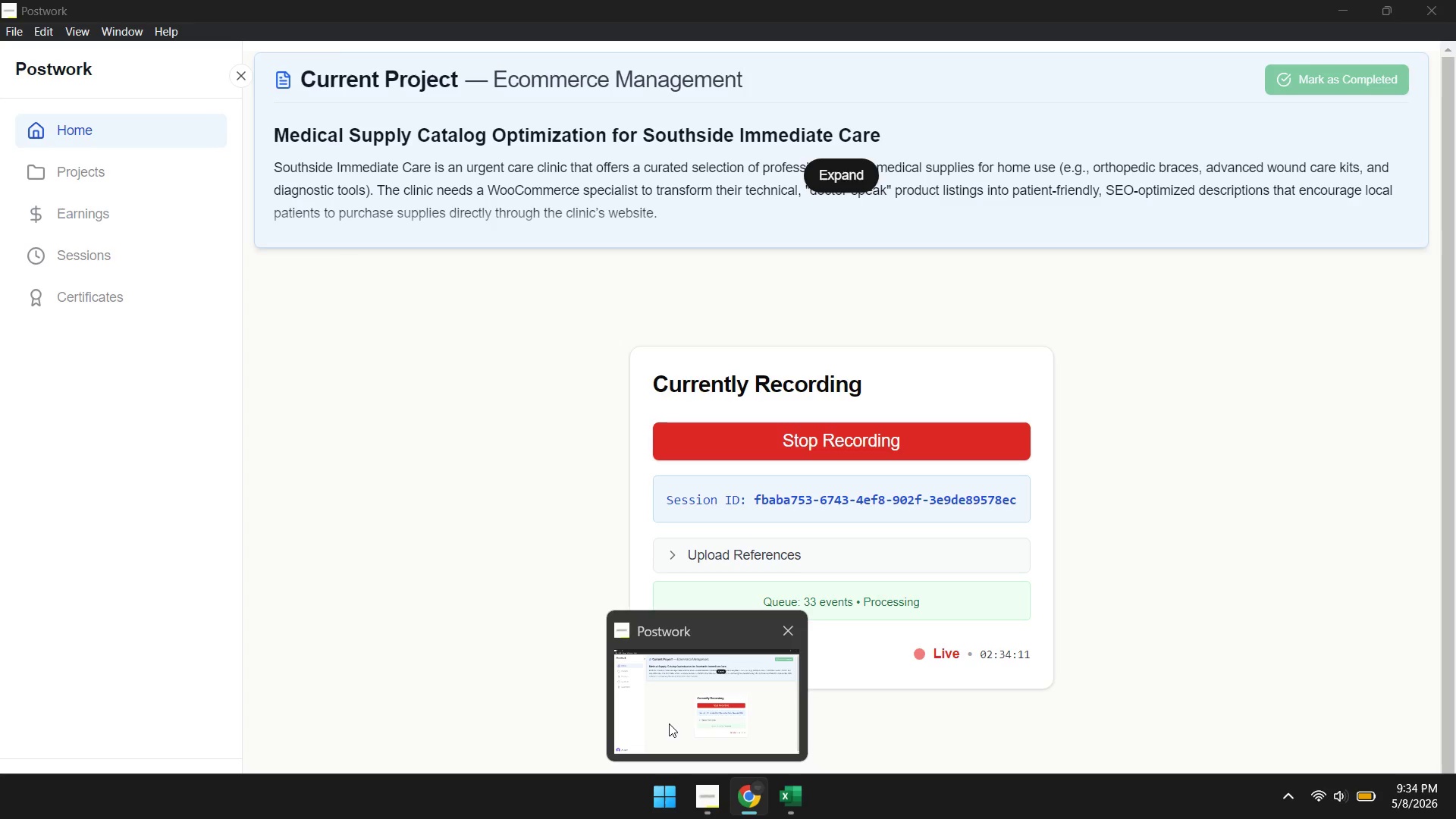 
left_click([469, 405])
 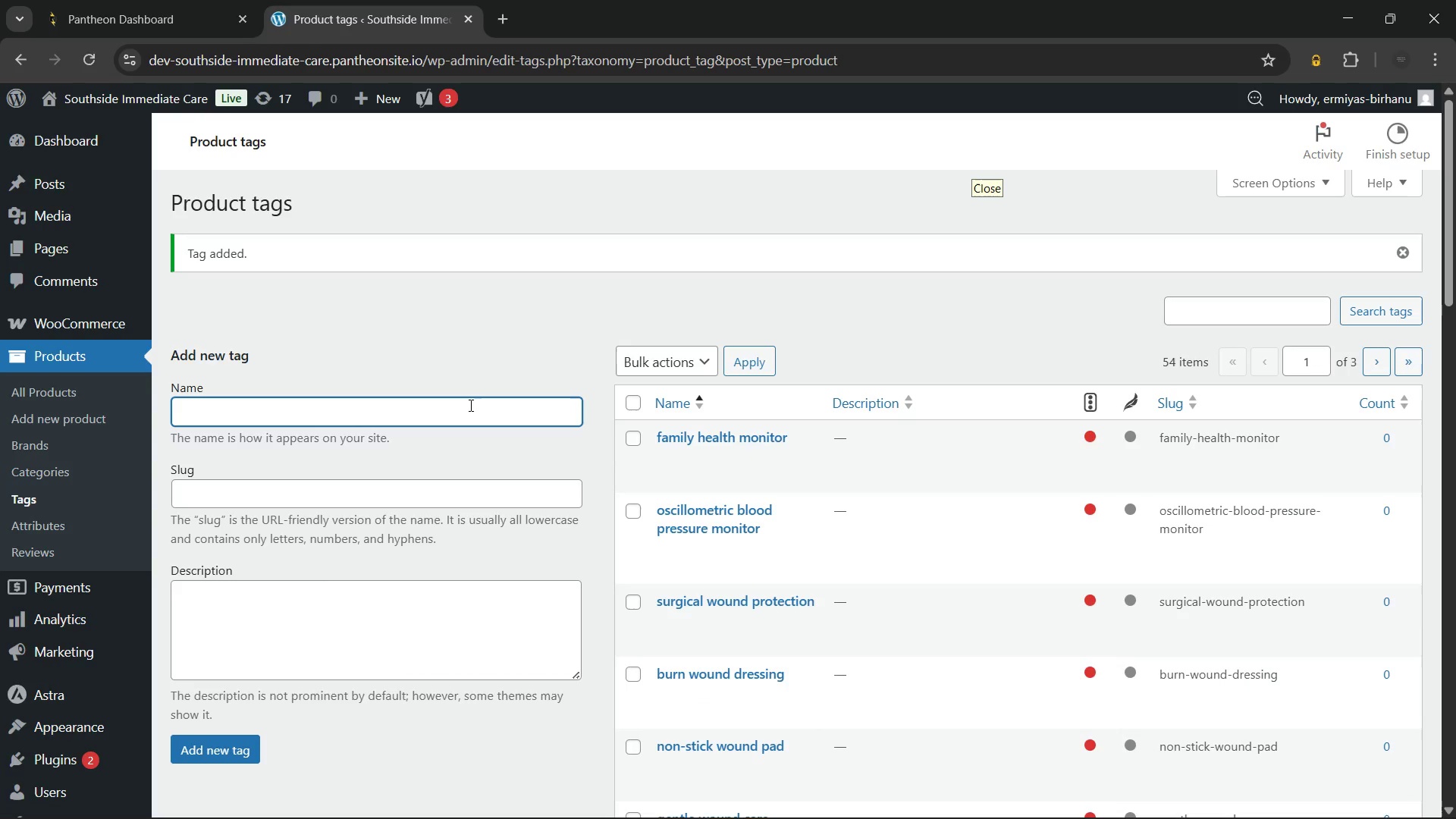 
type(irregular heatbeast)
key(Backspace)
key(Backspace)
type(t )
key(Backspace)
key(Backspace)
key(Backspace)
key(Backspace)
key(Backspace)
key(Backspace)
type(rtbeat detection)
 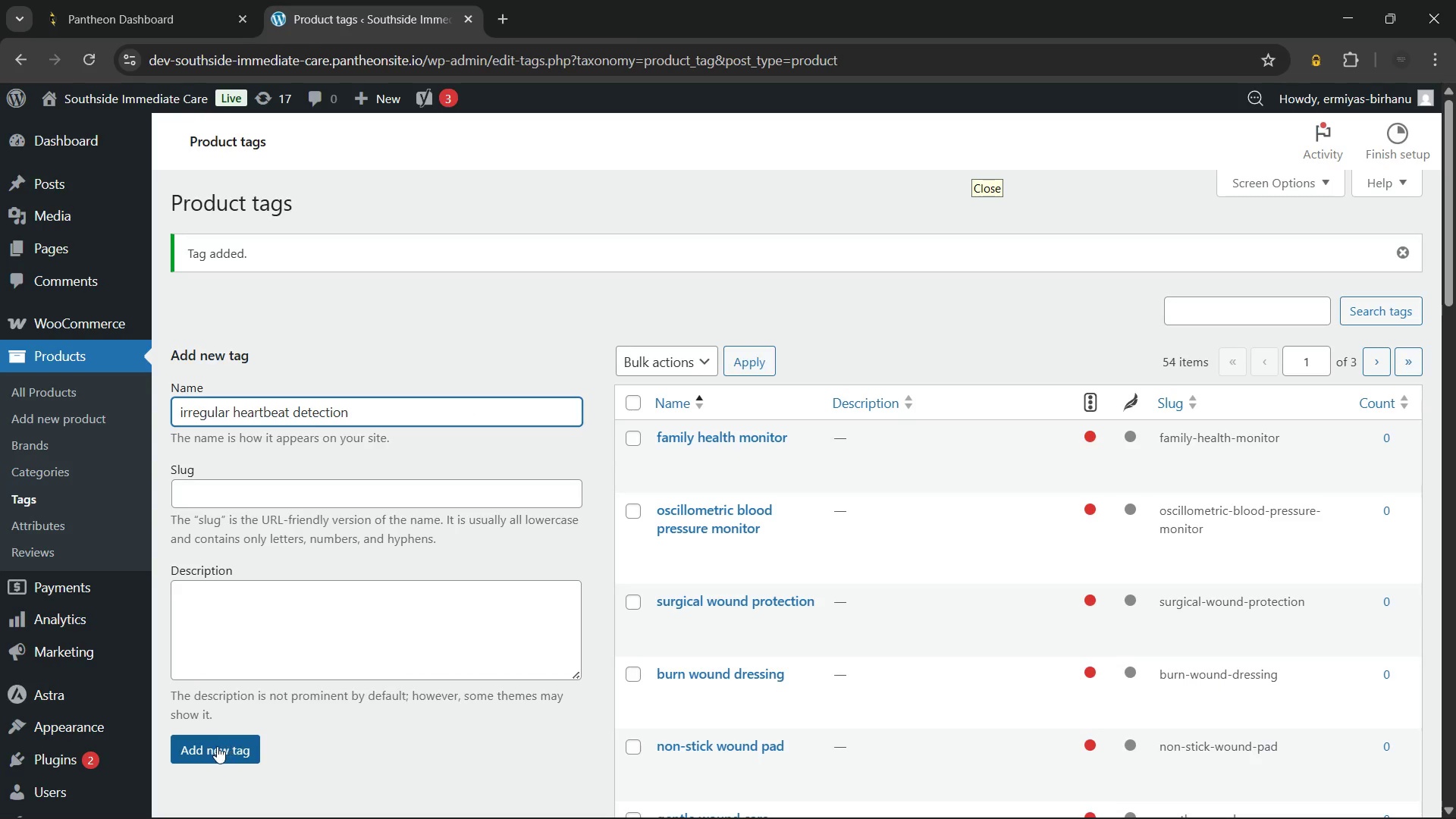 
left_click([216, 746])
 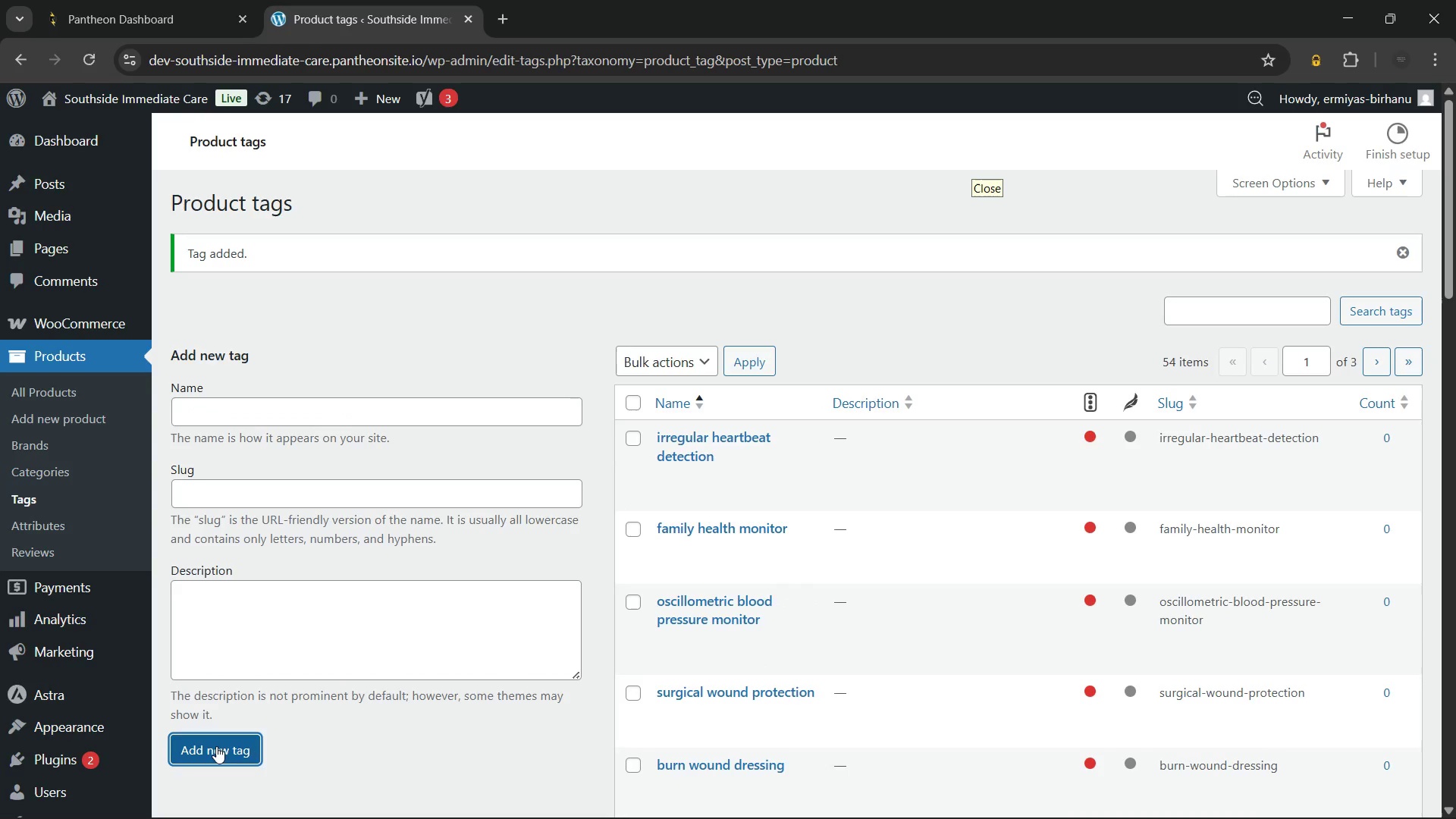 
type(di)
 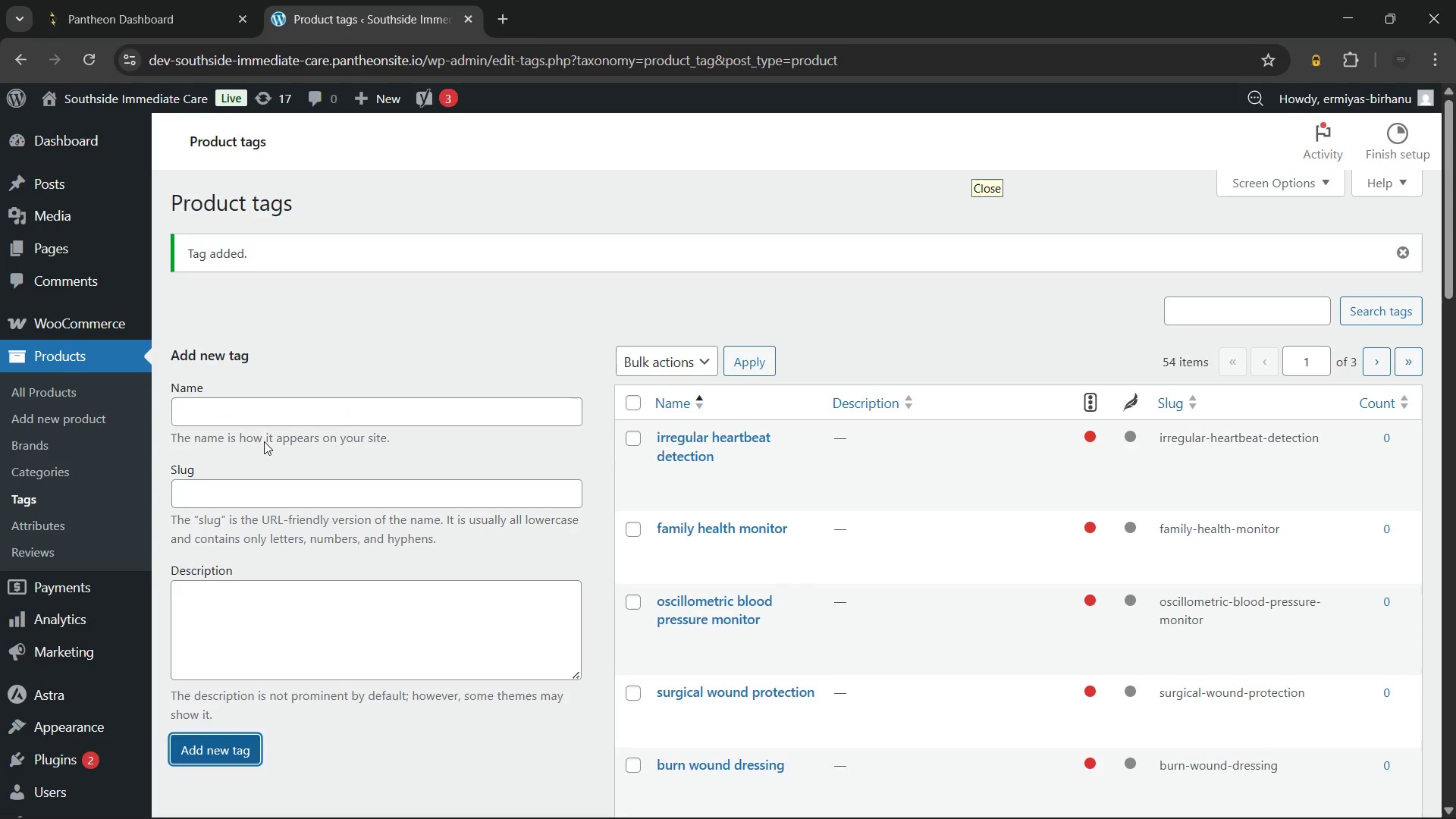 
left_click([260, 422])
 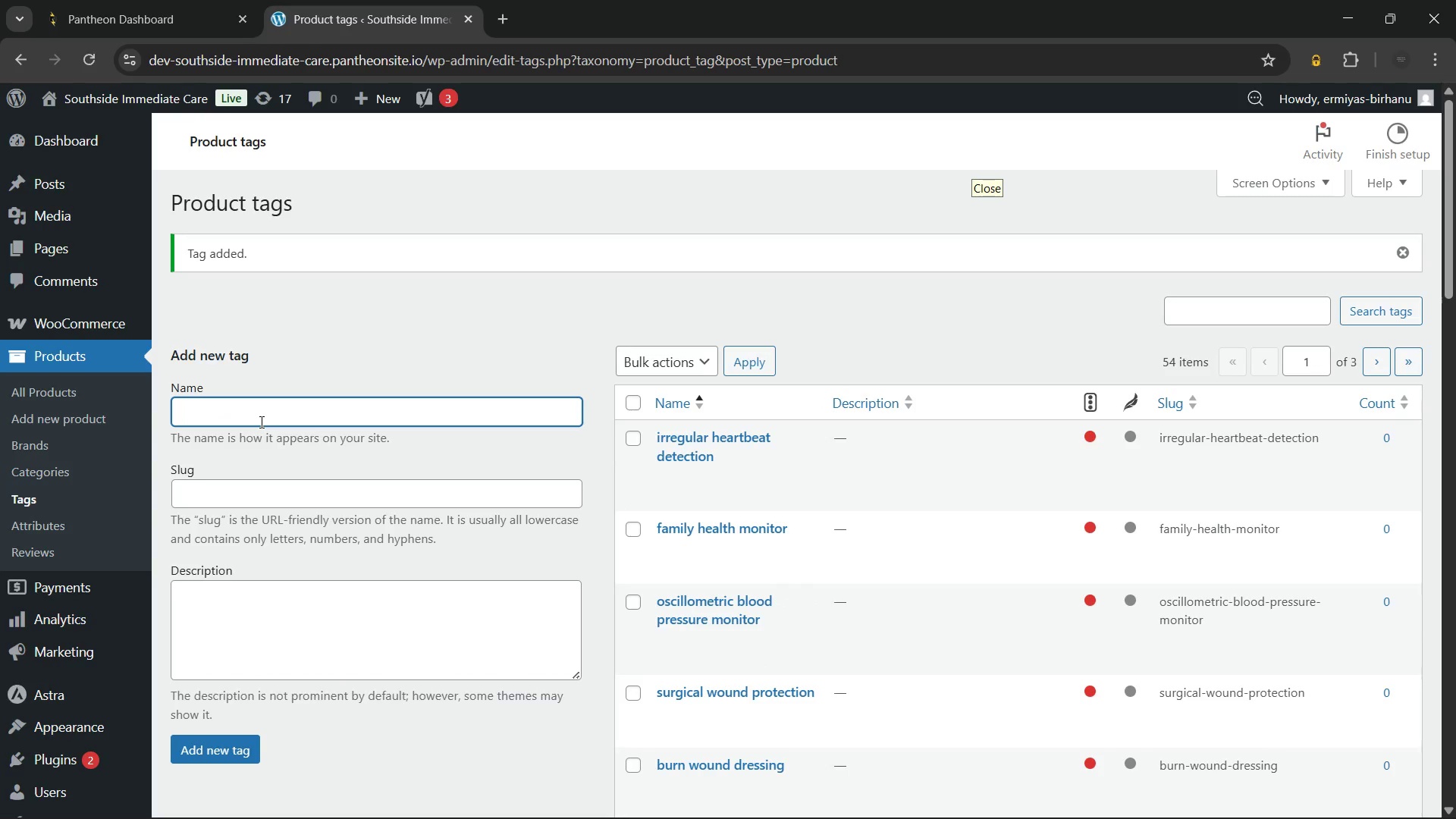 
type(digital BP device)
 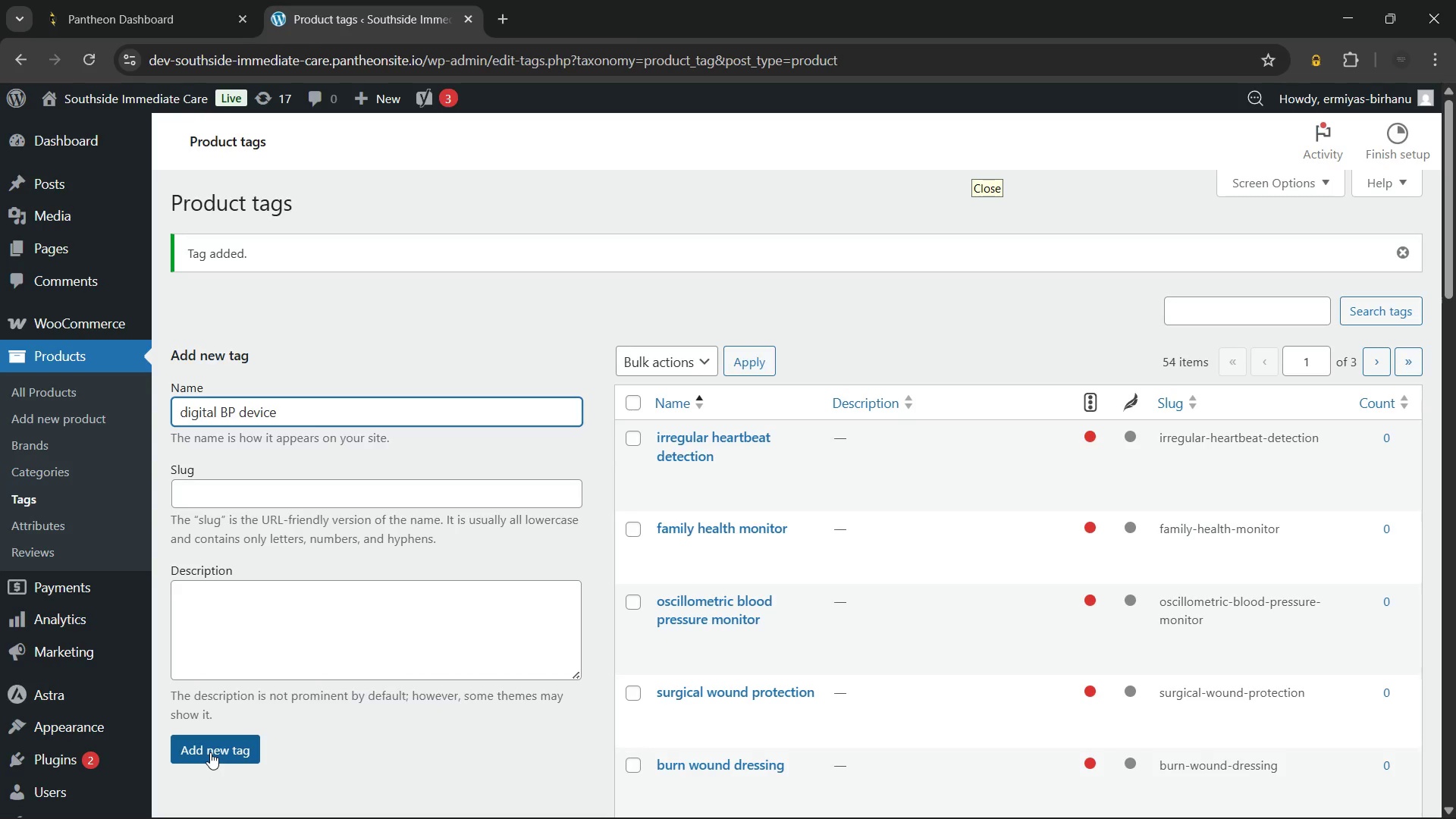 
left_click([210, 752])
 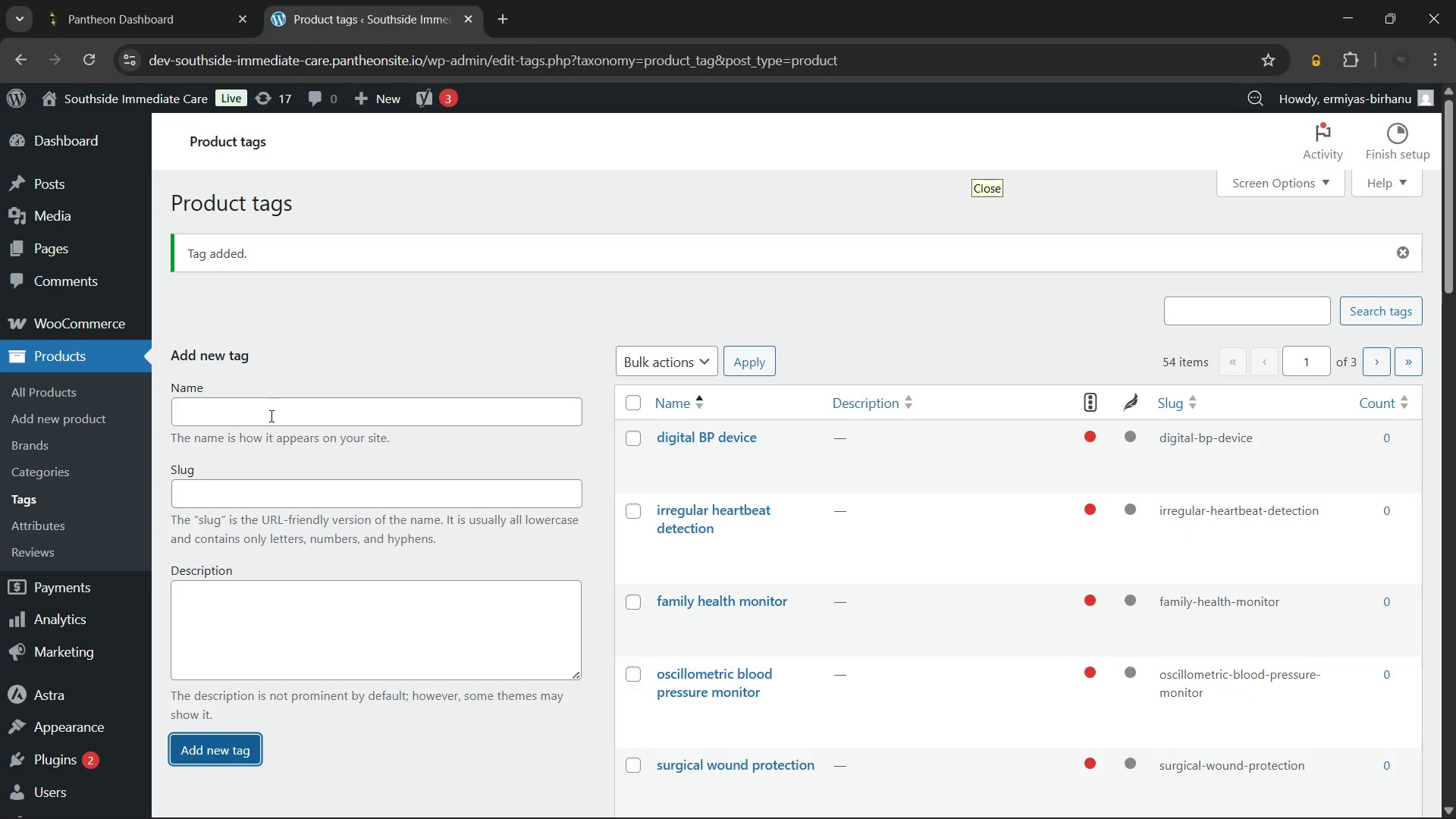 
left_click([270, 416])
 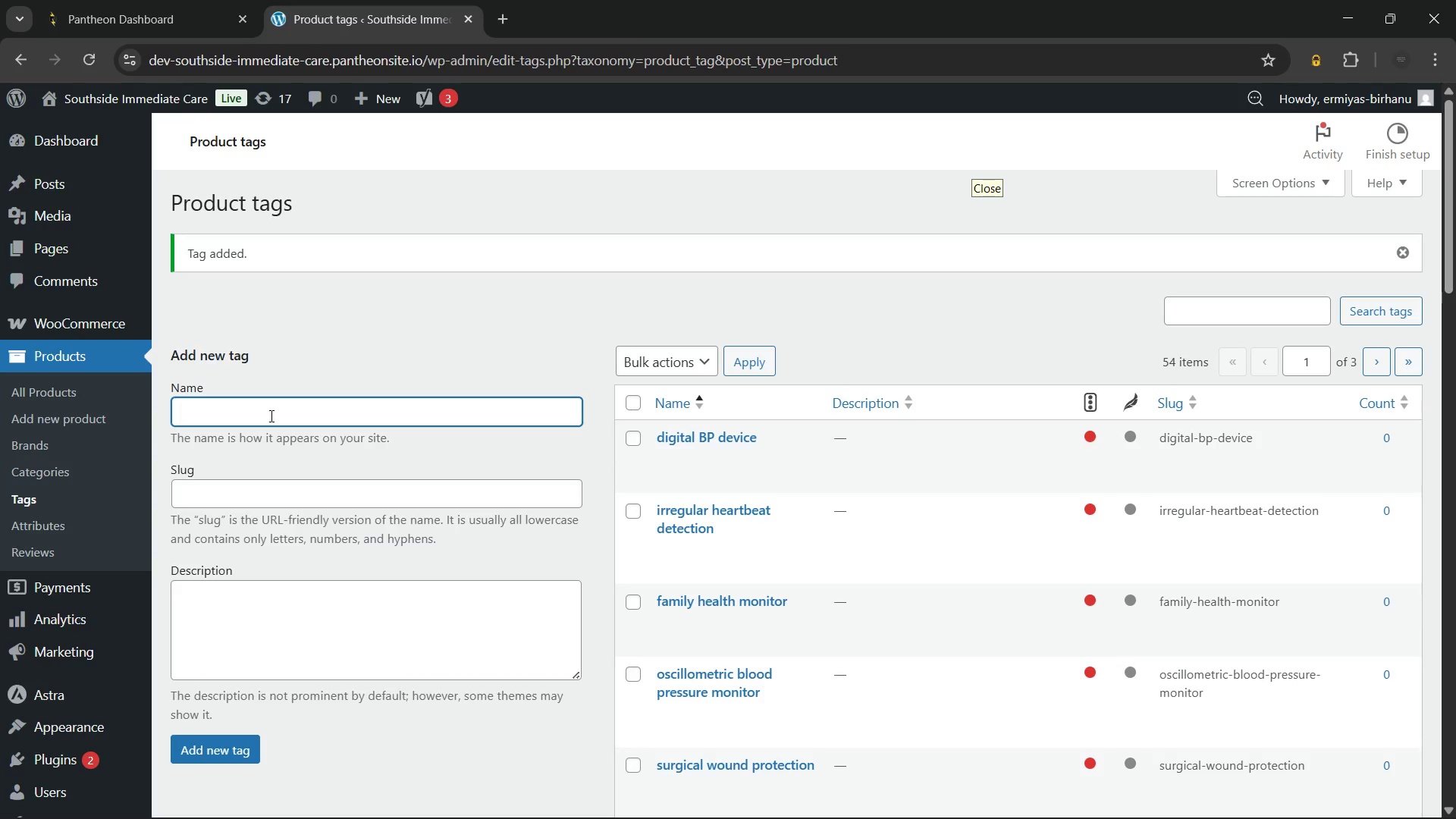 
type(home bloood pressure tracking)
 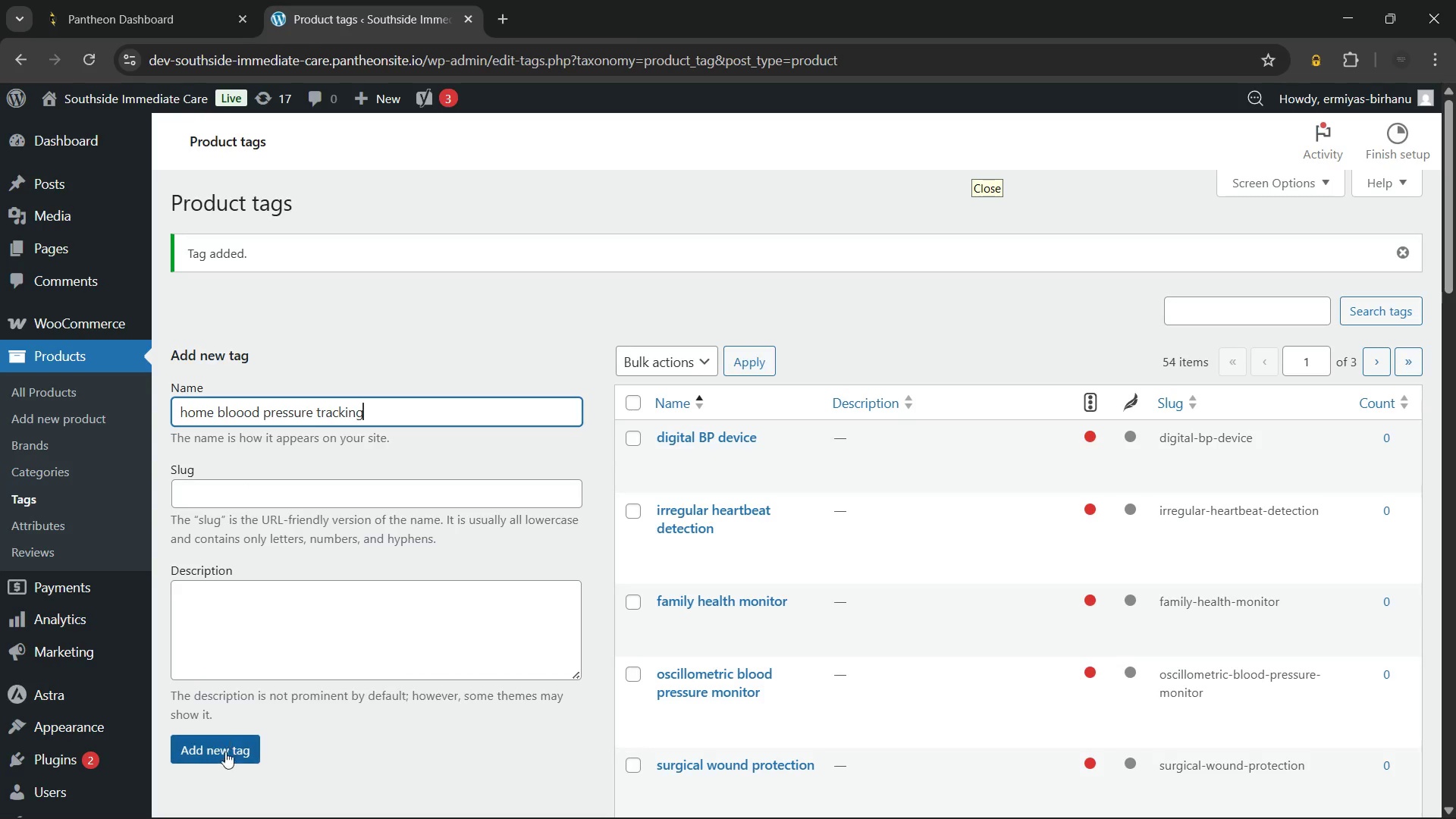 
left_click([225, 758])
 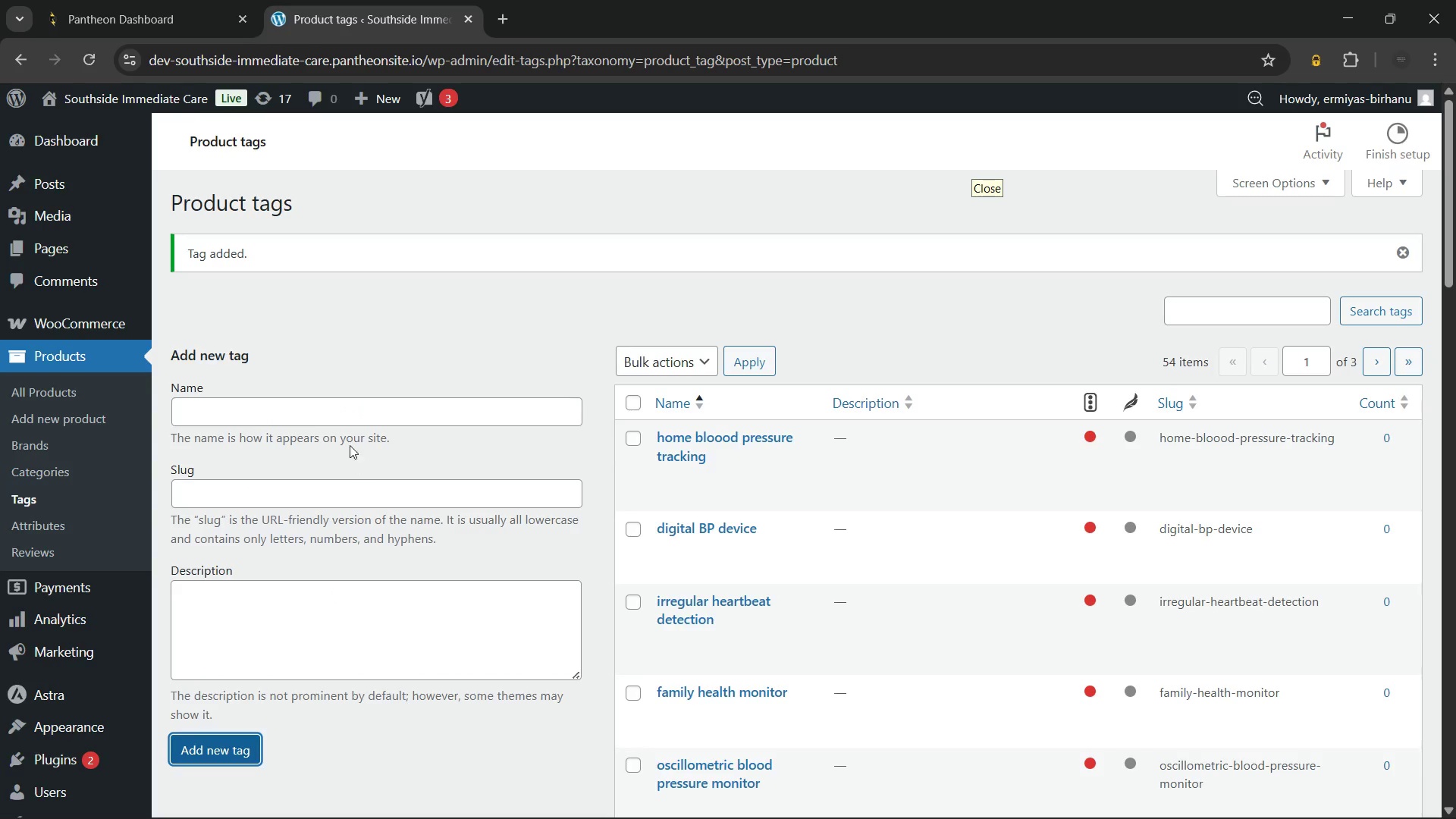 
left_click([338, 413])
 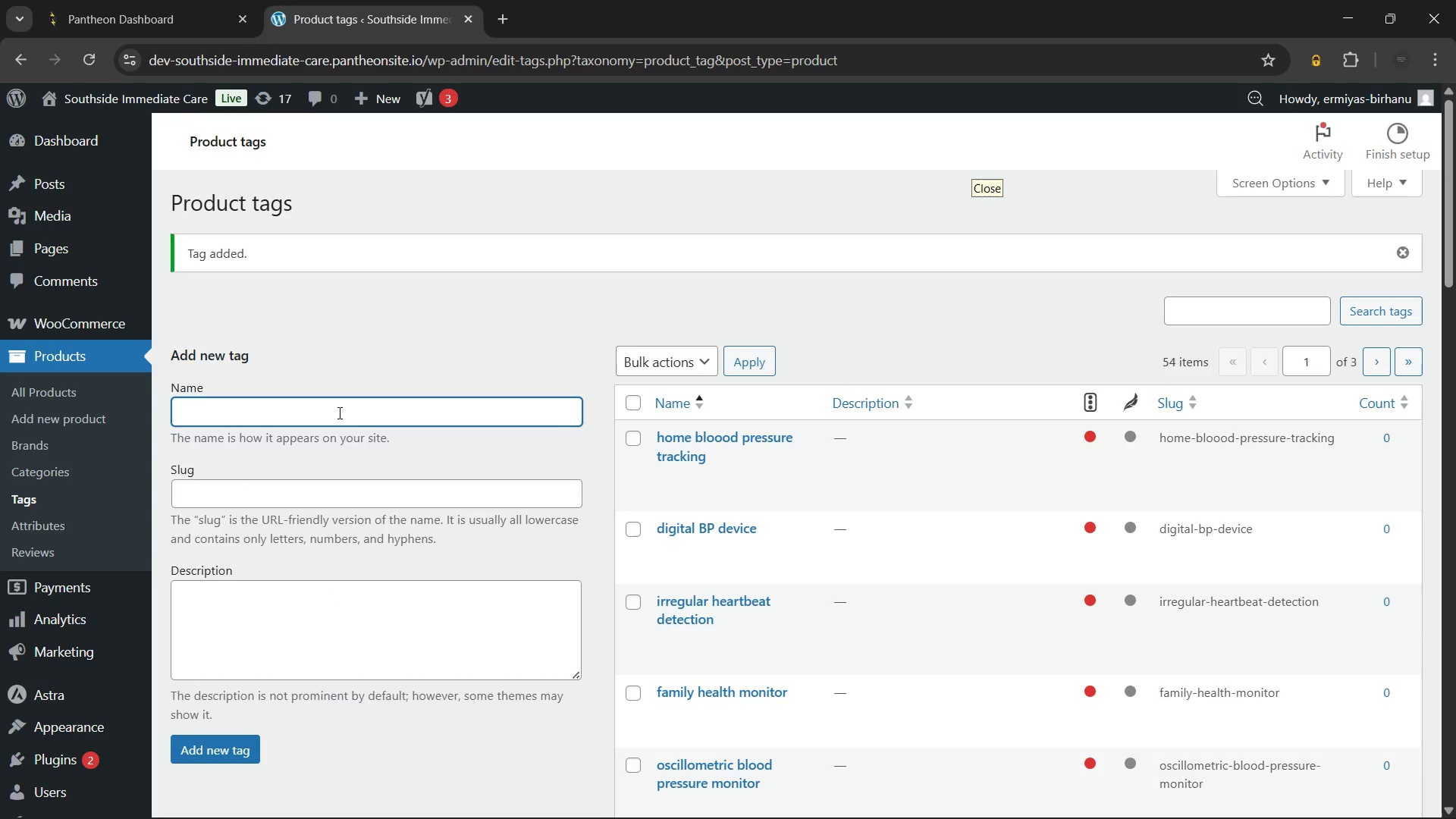 
wait(6.27)
 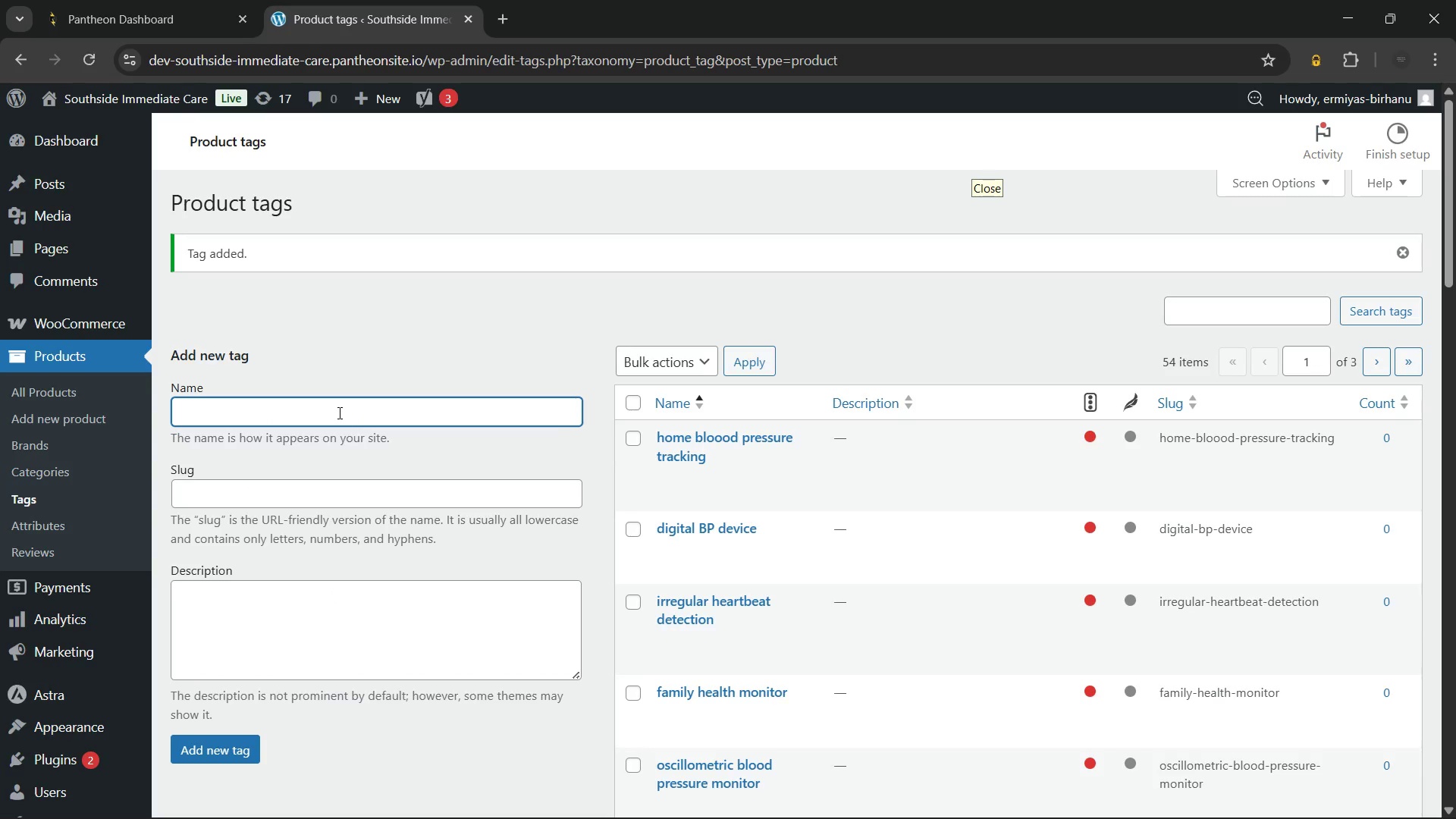 
type(pressure relief insoles)
 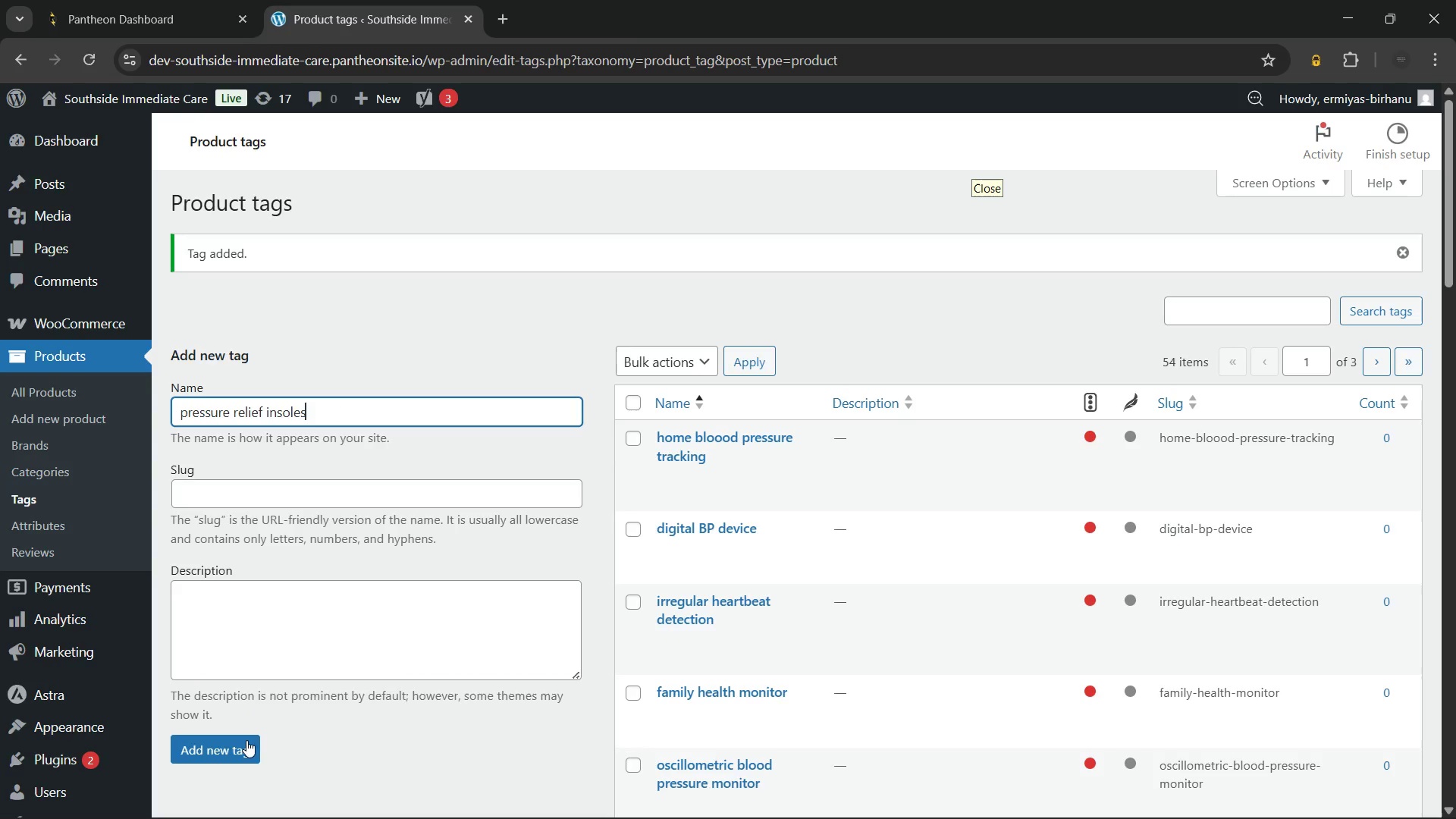 
left_click([246, 748])
 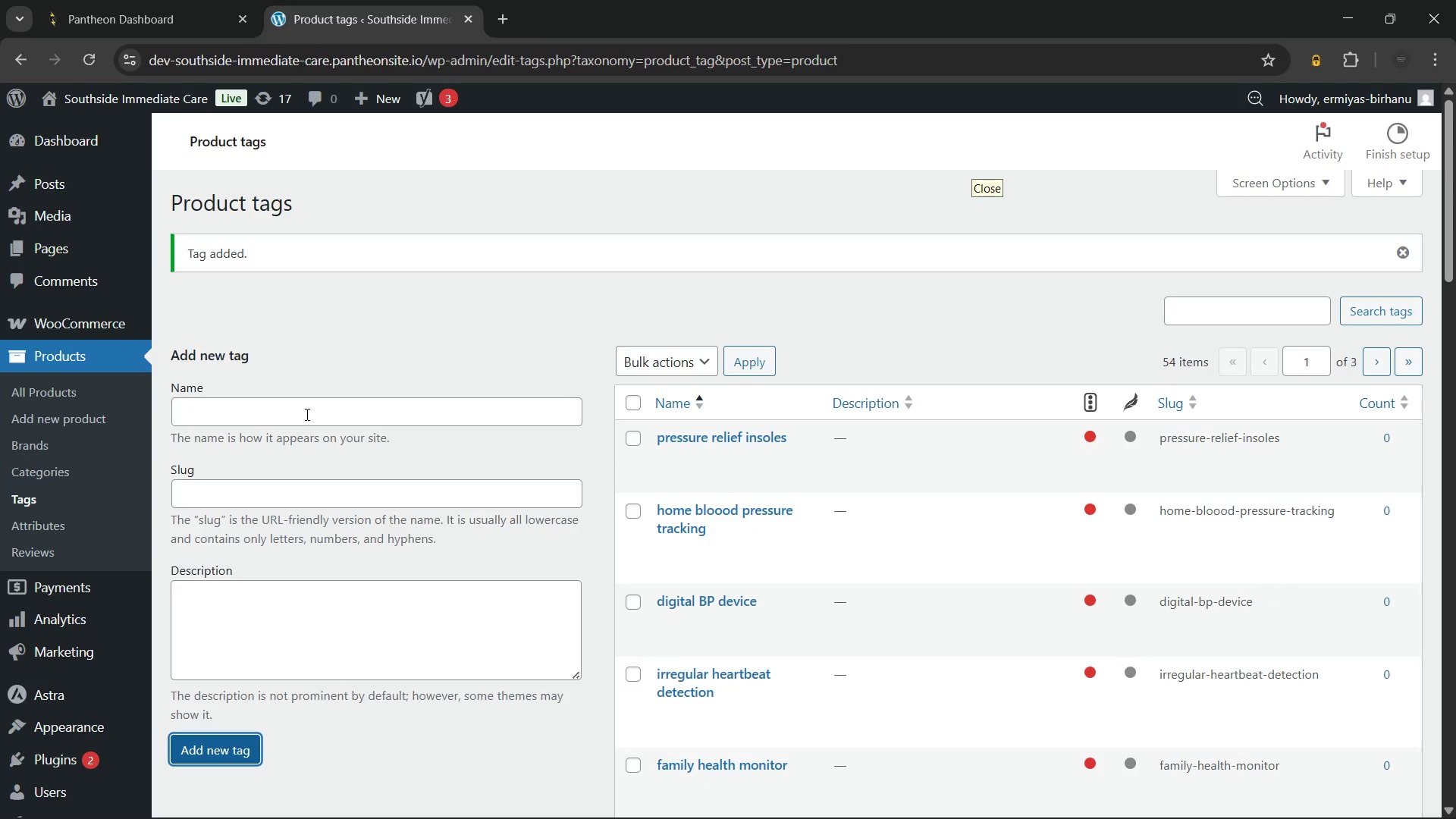 
left_click([306, 414])
 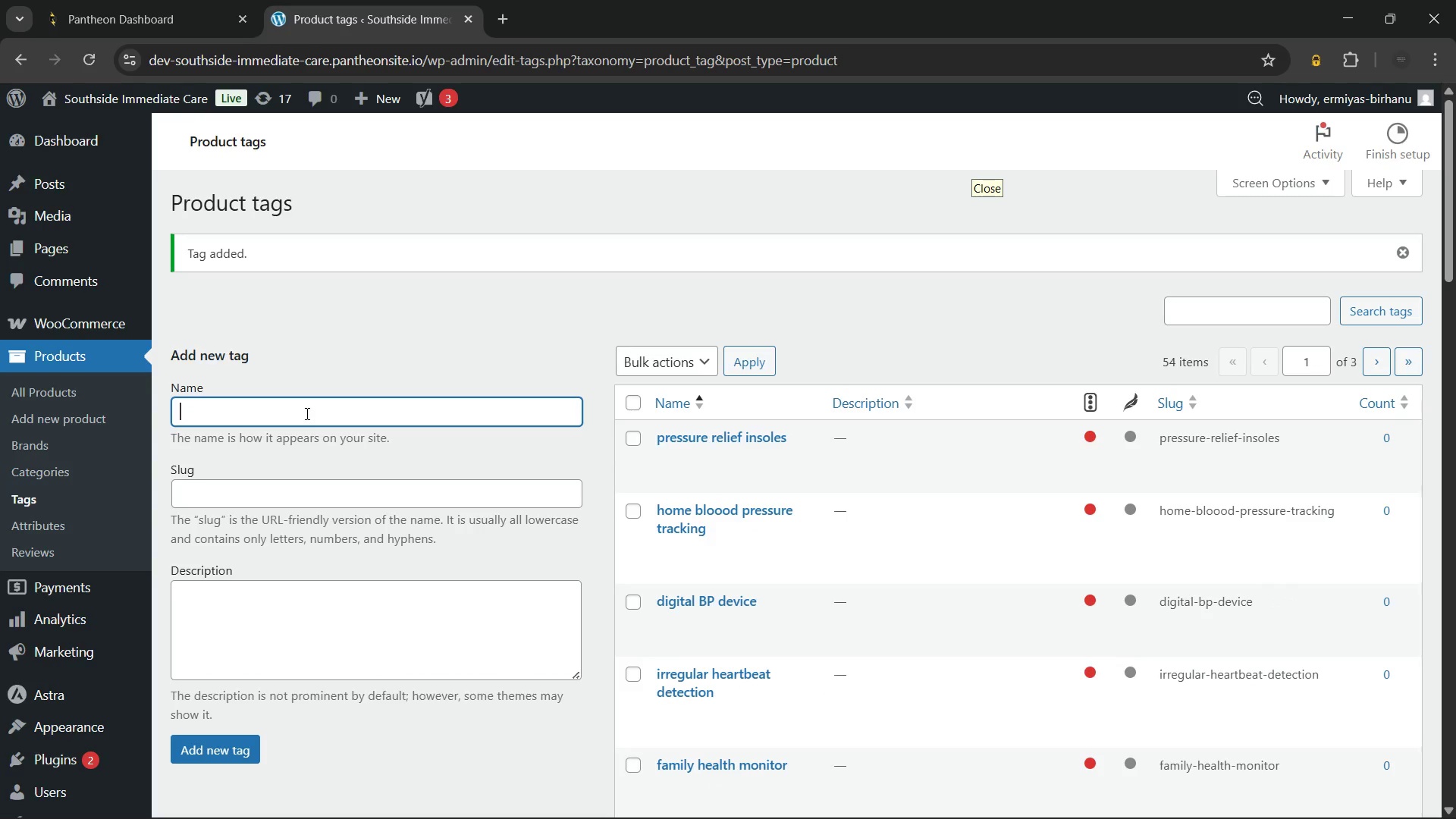 
type(plantar fasciitis)
 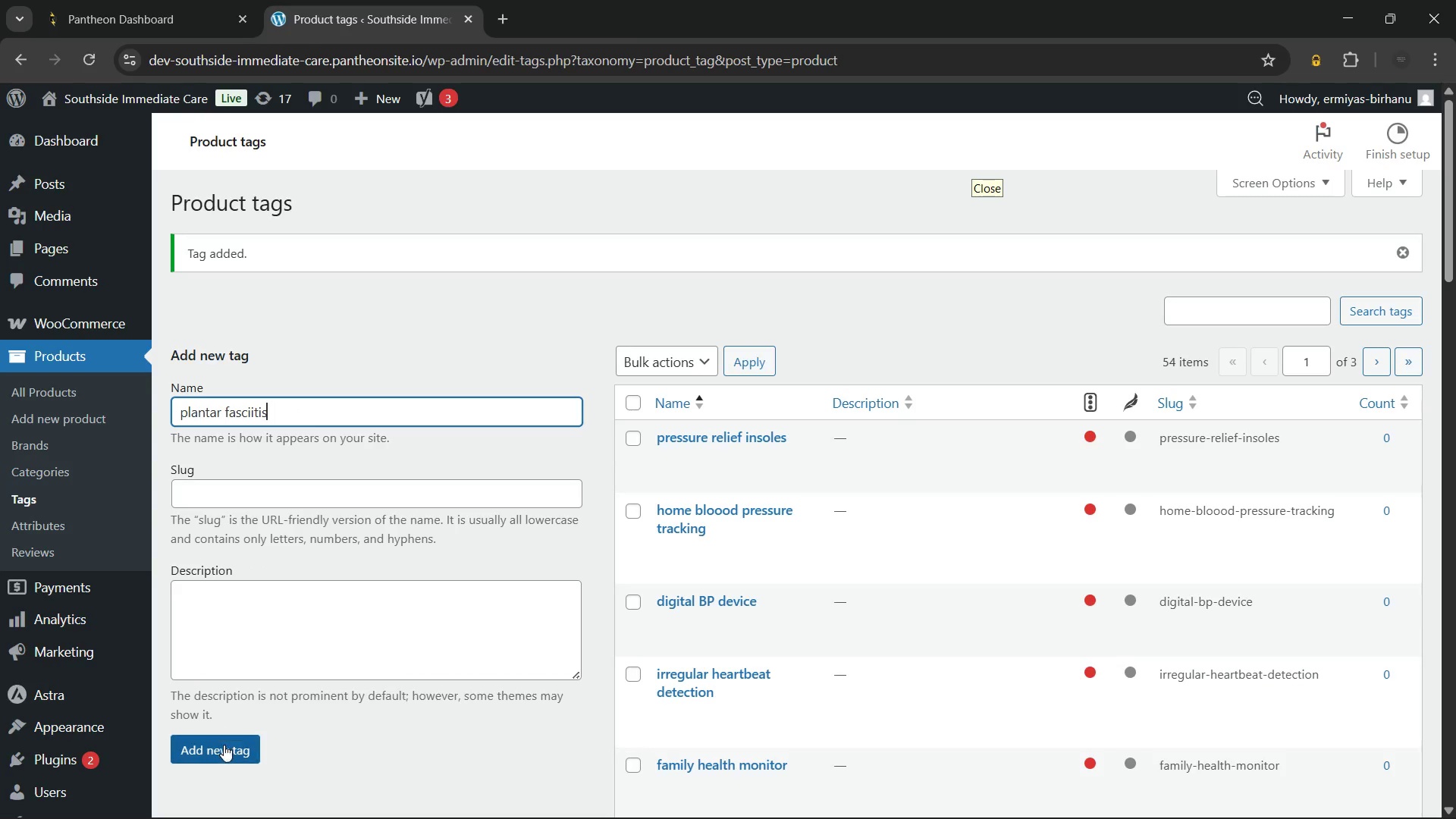 
left_click([224, 745])
 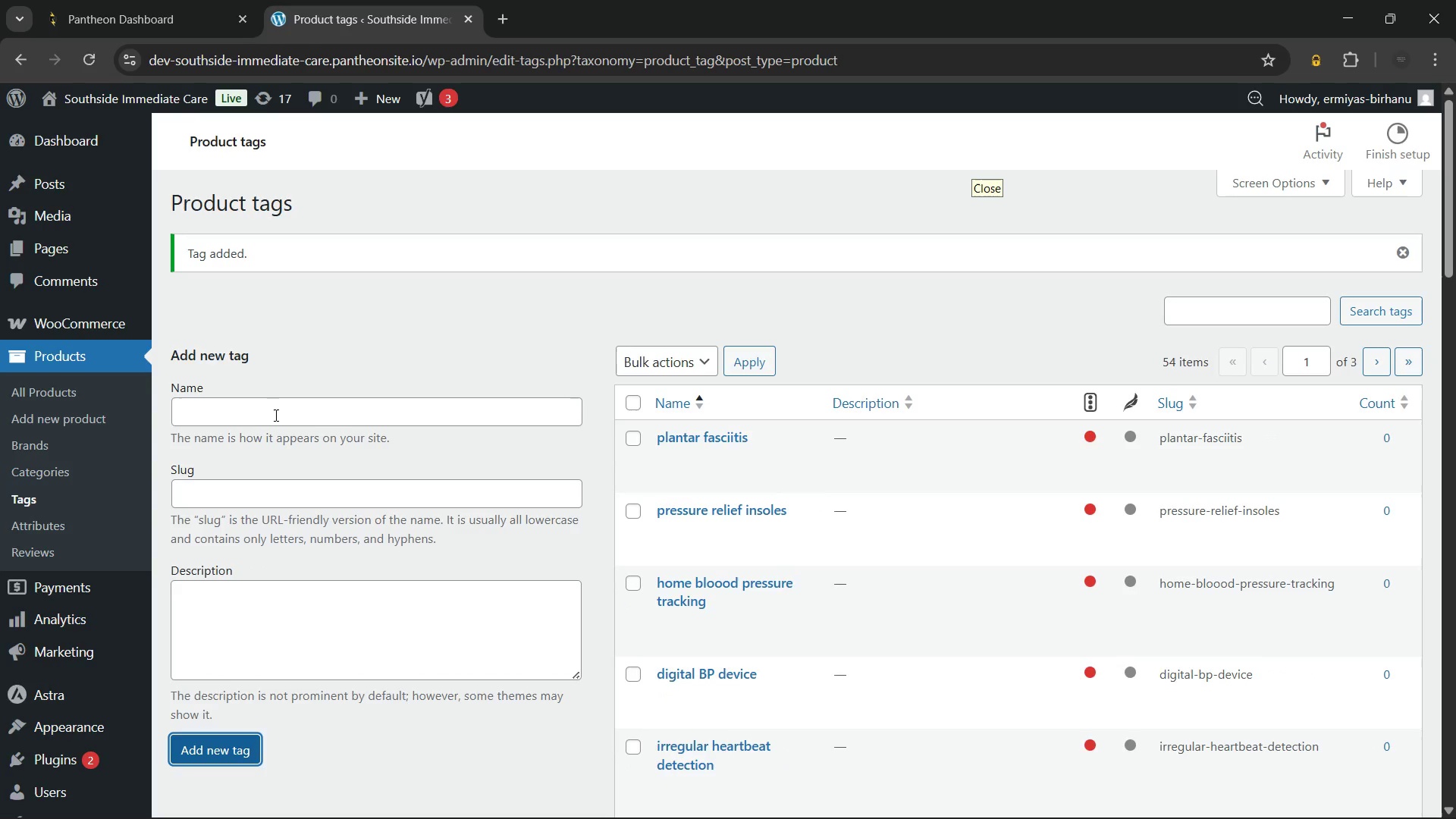 
left_click([275, 415])
 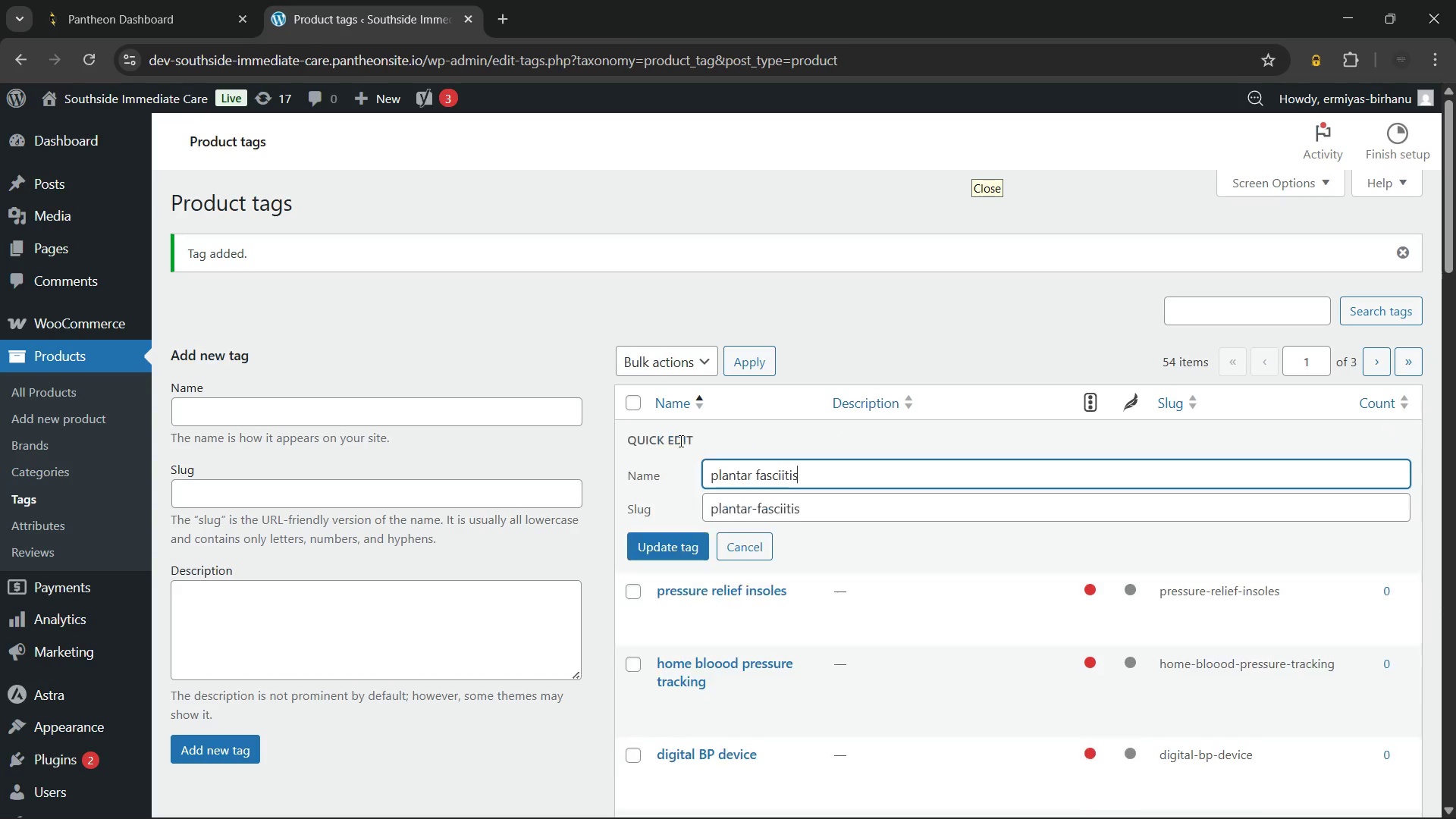 
type( support)
 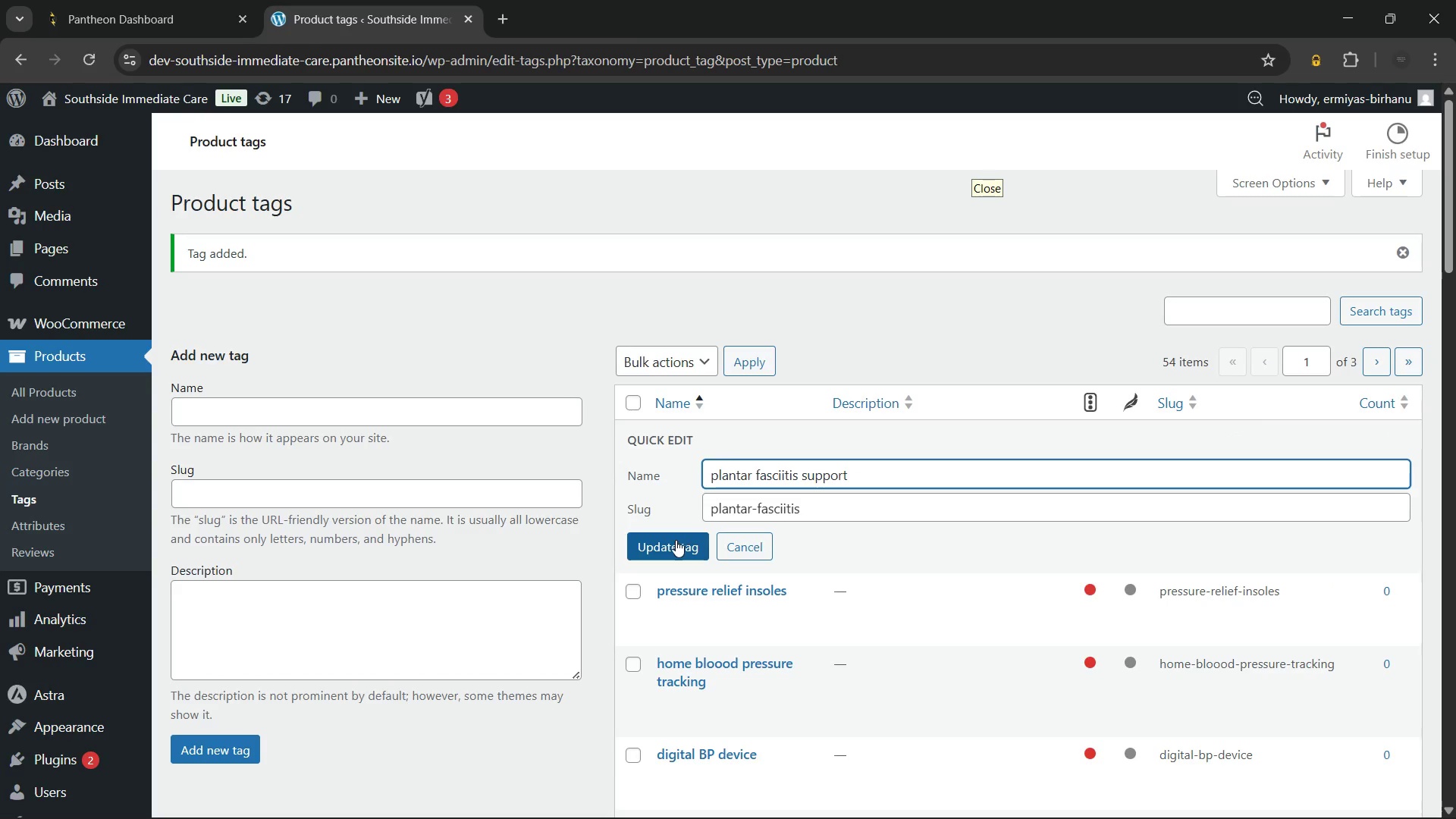 
left_click([676, 540])
 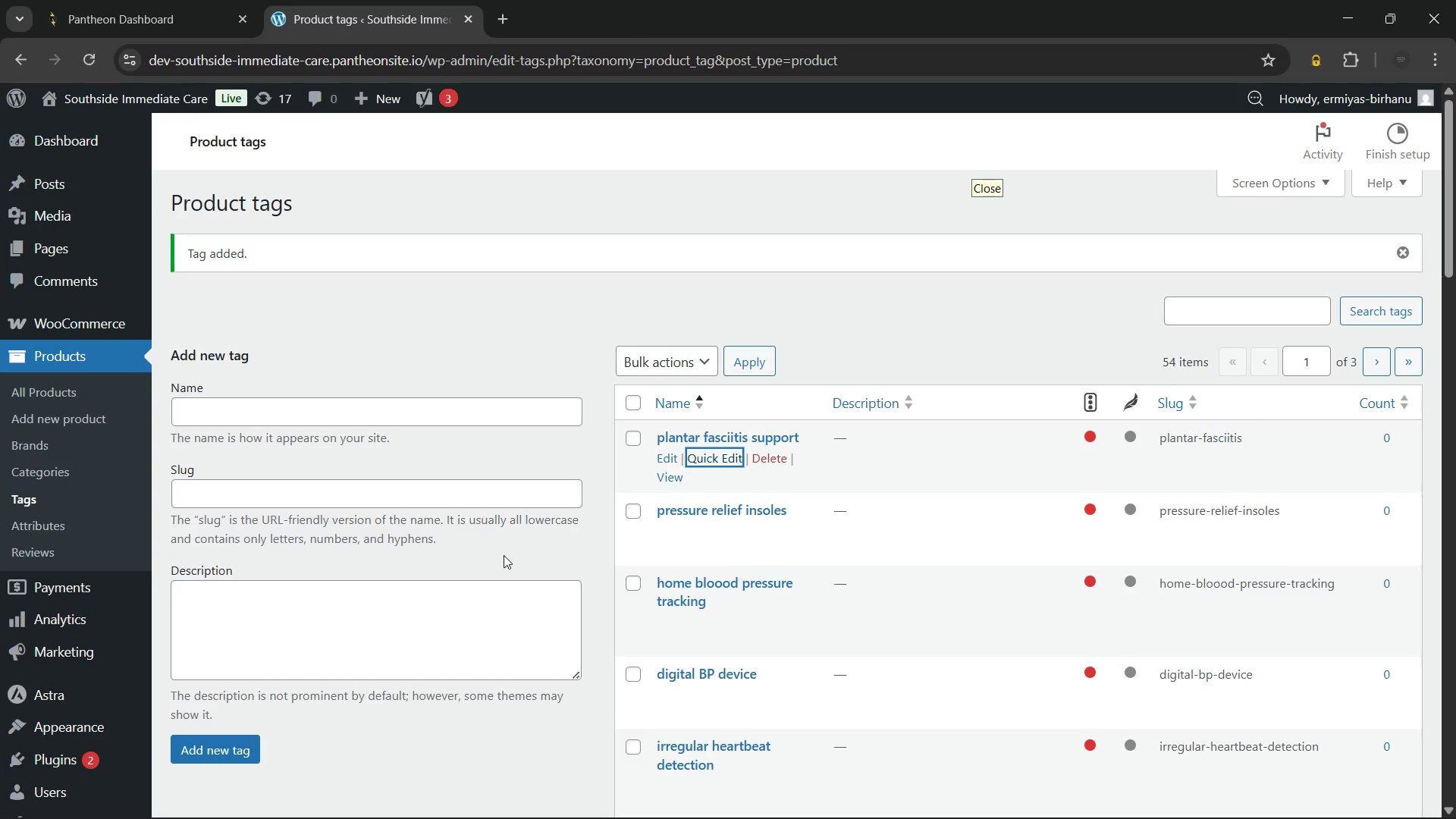 
wait(36.0)
 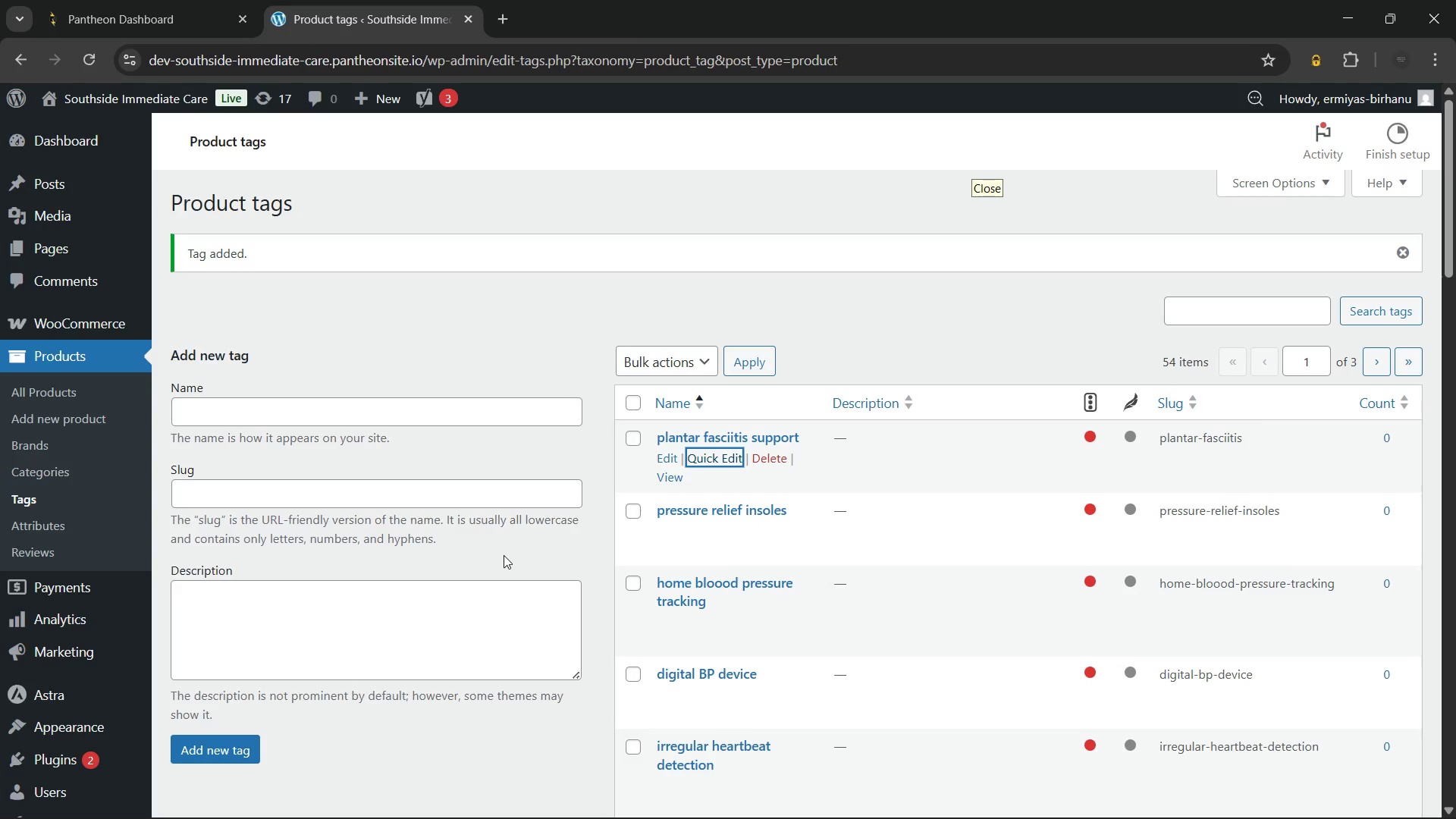 
left_click([415, 404])
 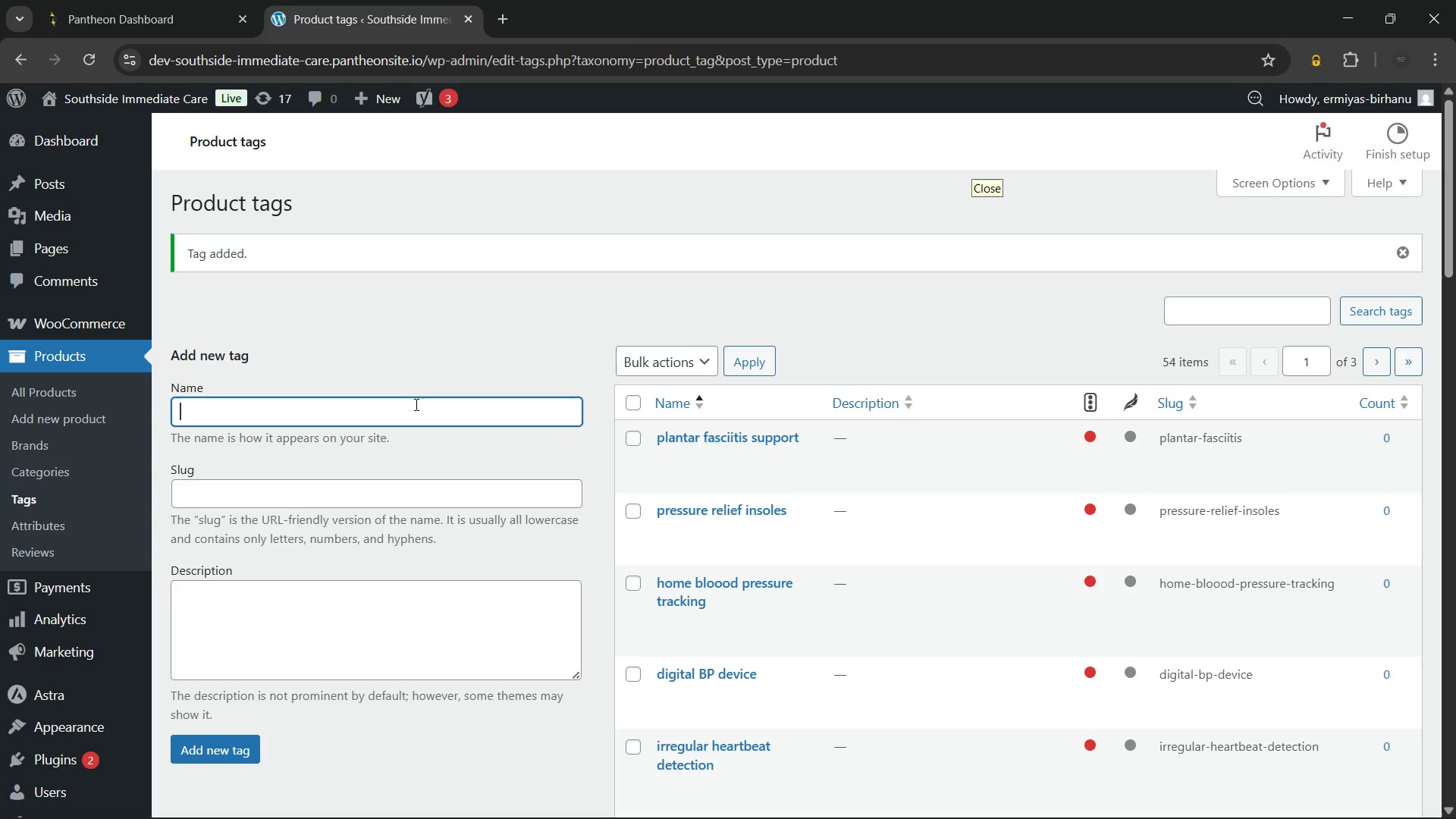 
wait(15.84)
 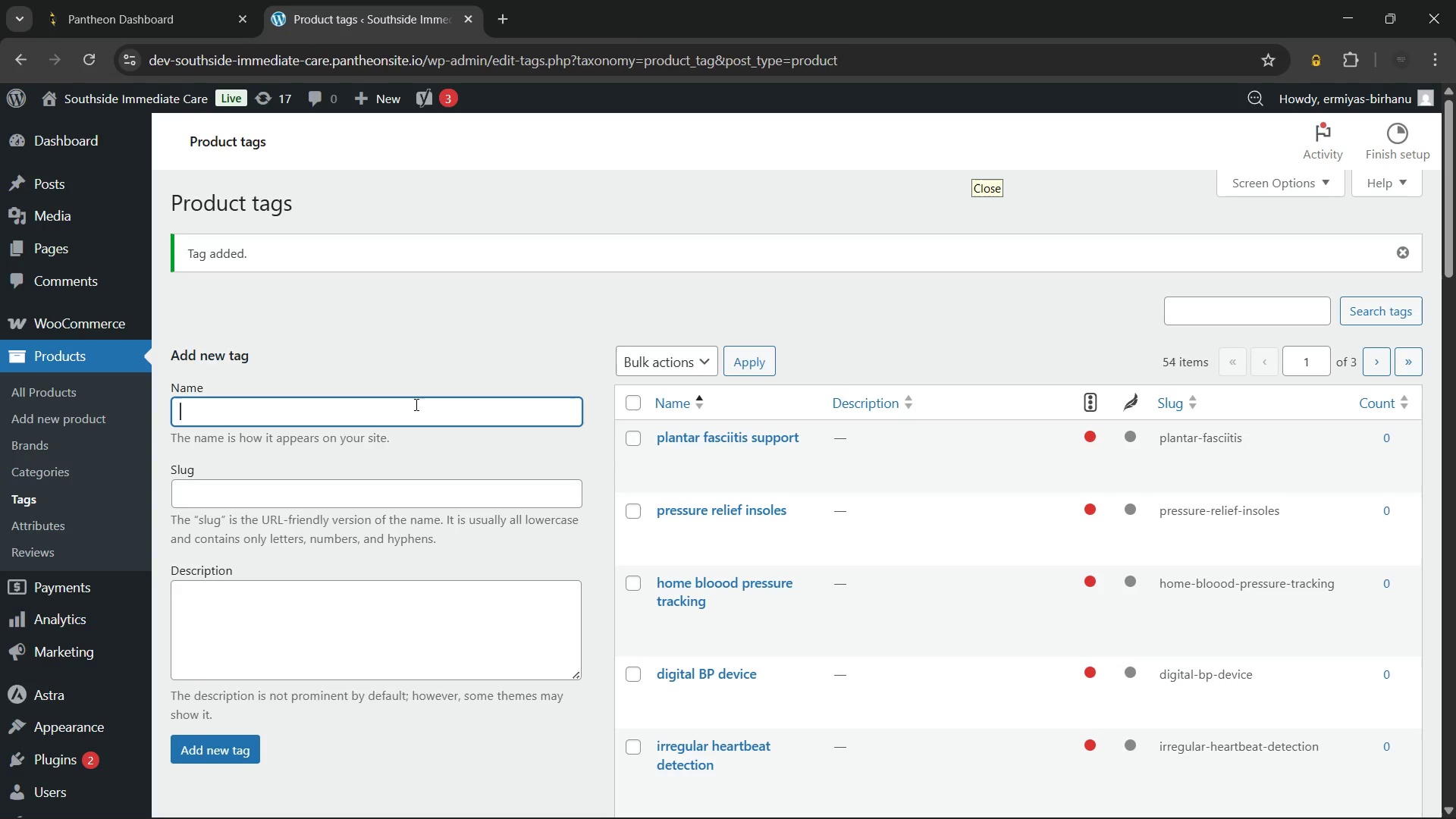 
type(heel pain relief)
 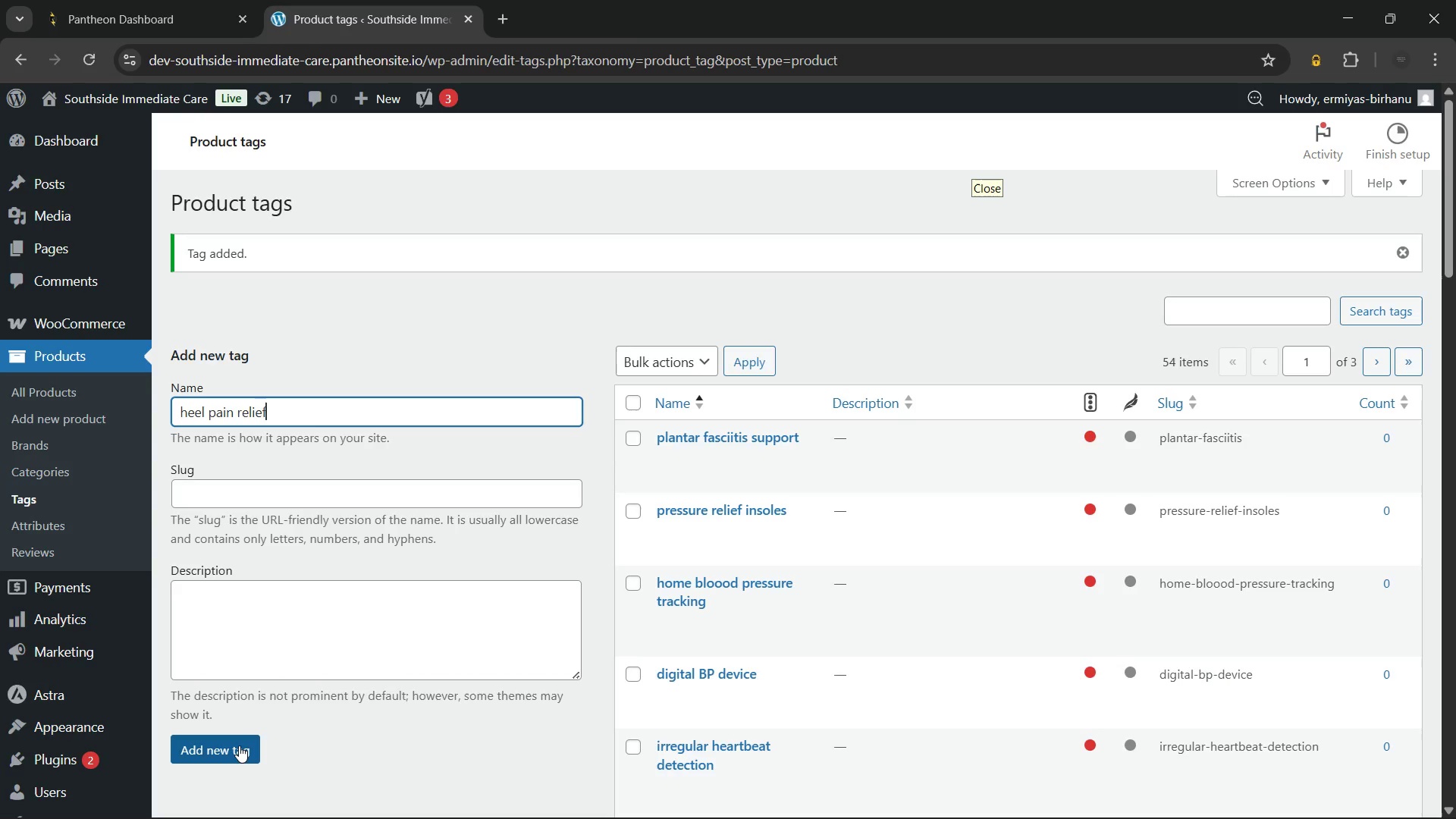 
left_click([239, 745])
 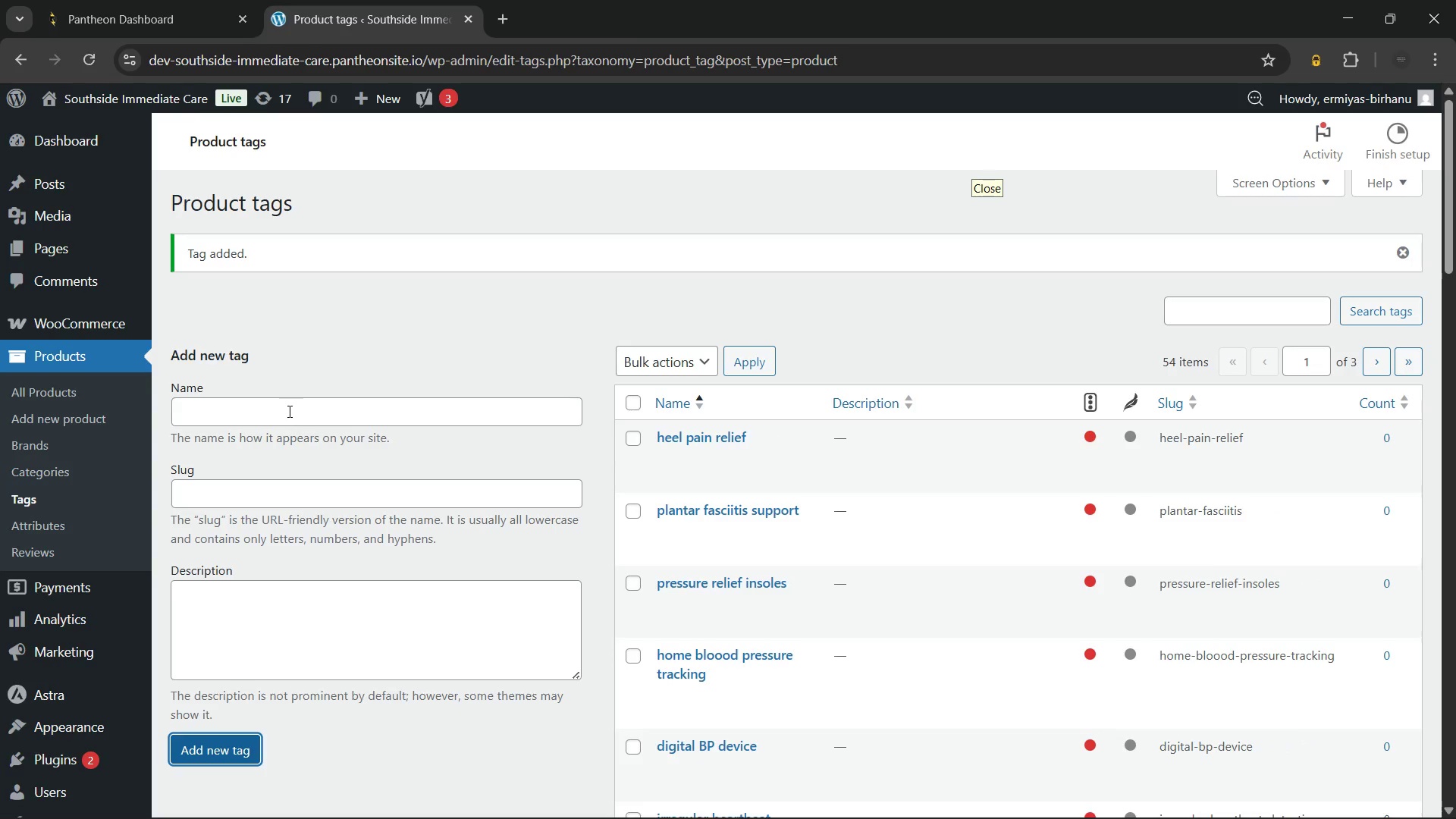 
wait(13.47)
 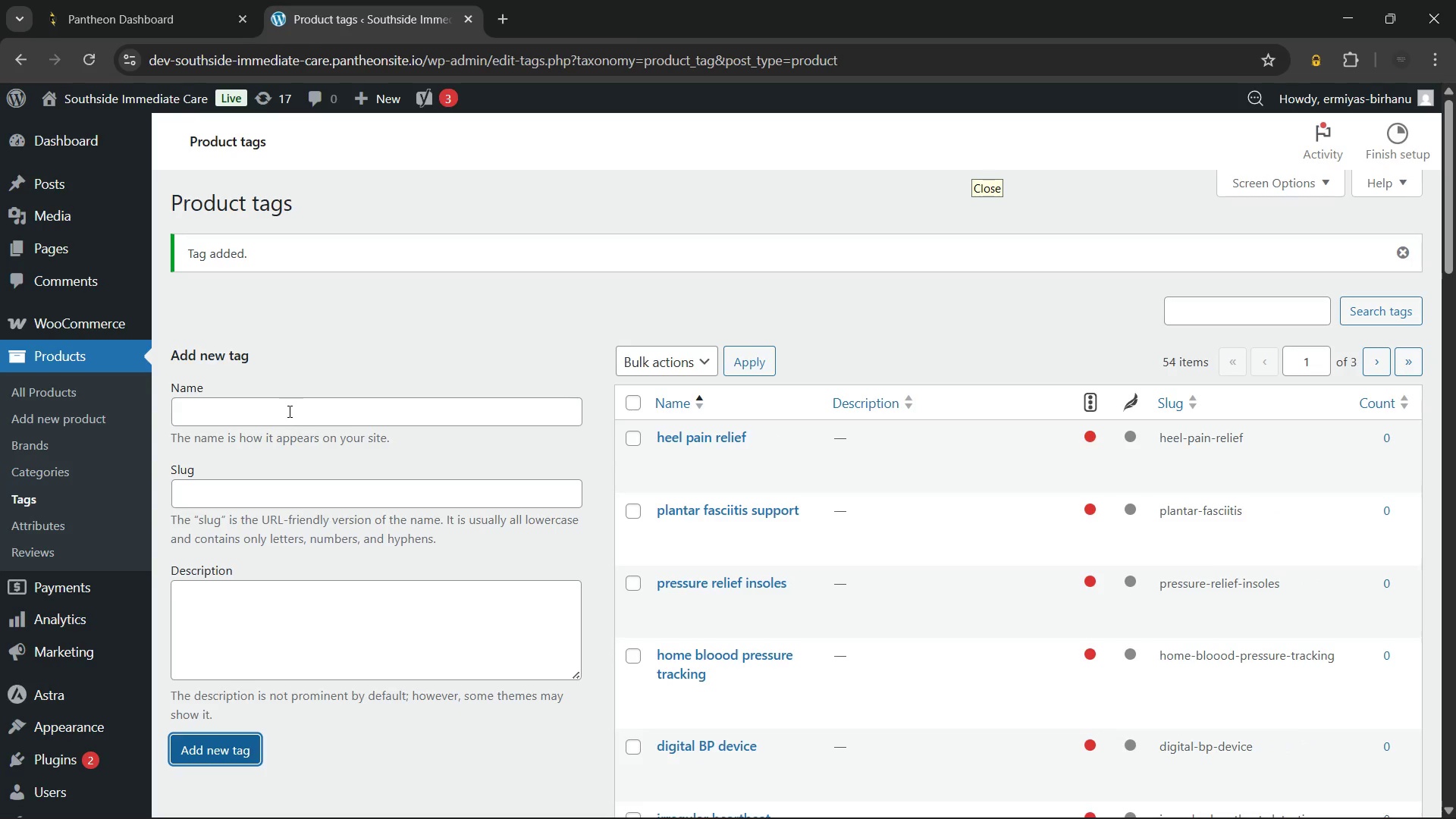 
left_click([288, 411])
 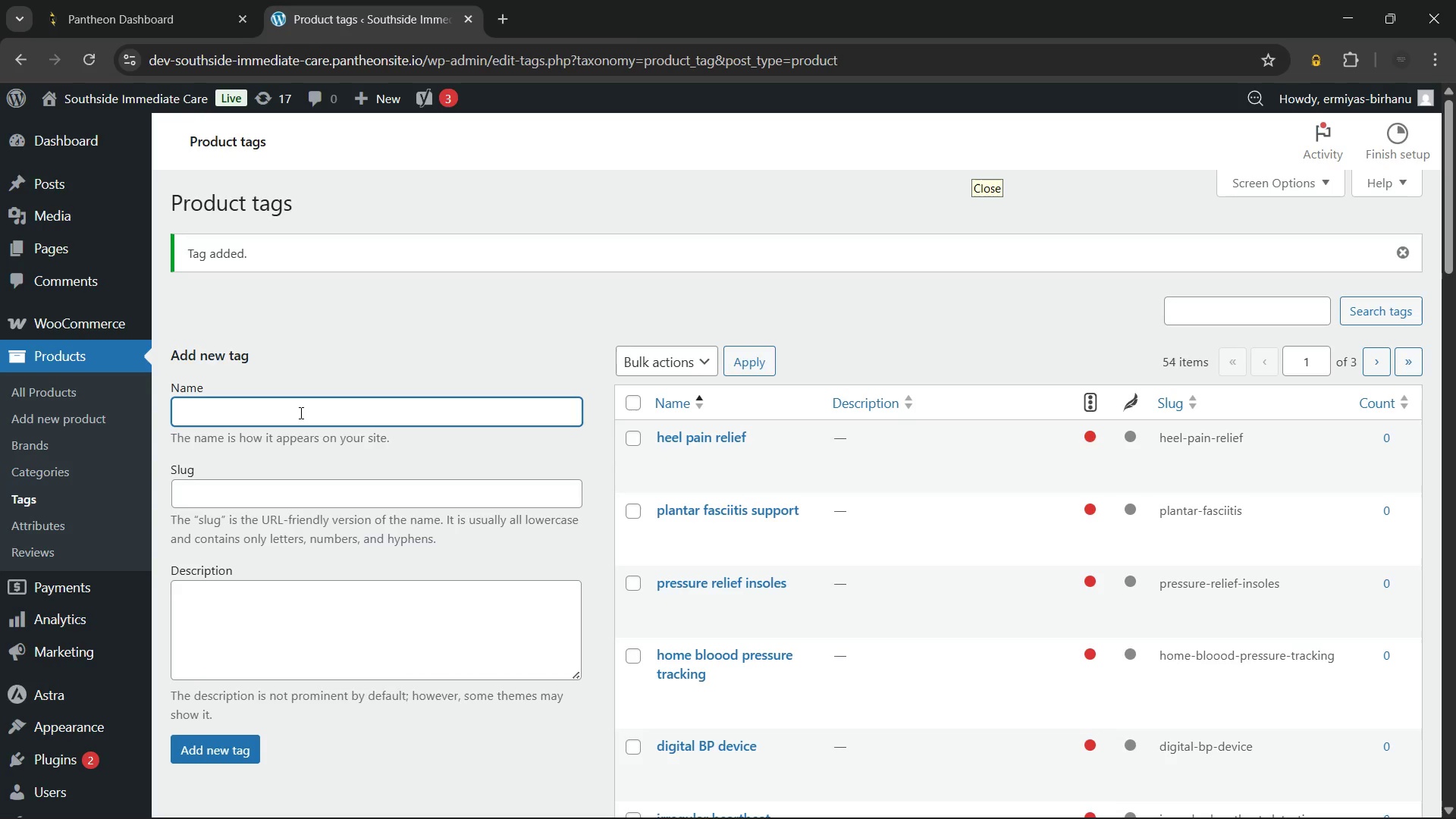 
type(shock absorbing insoles)
 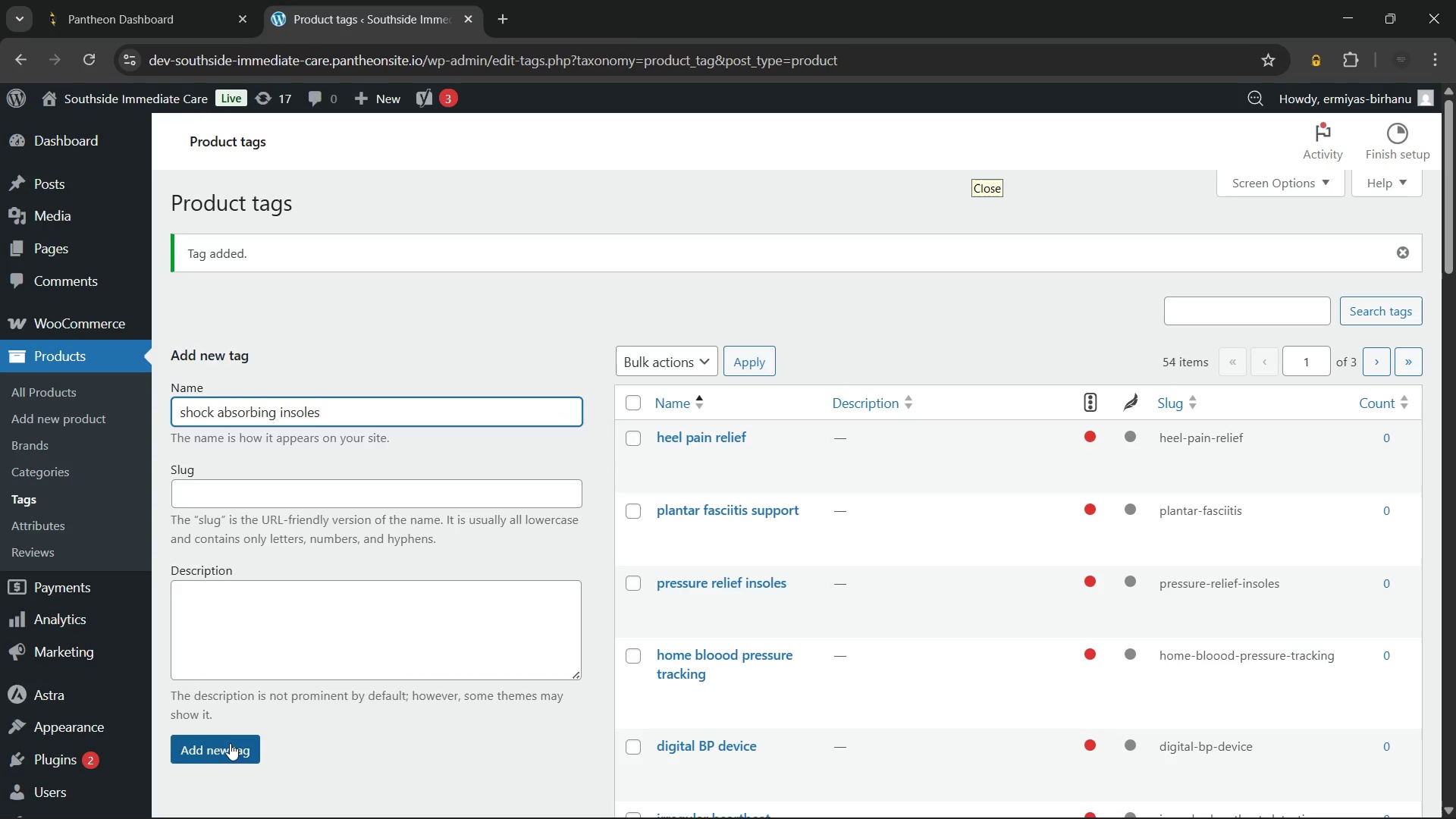 
left_click([228, 748])
 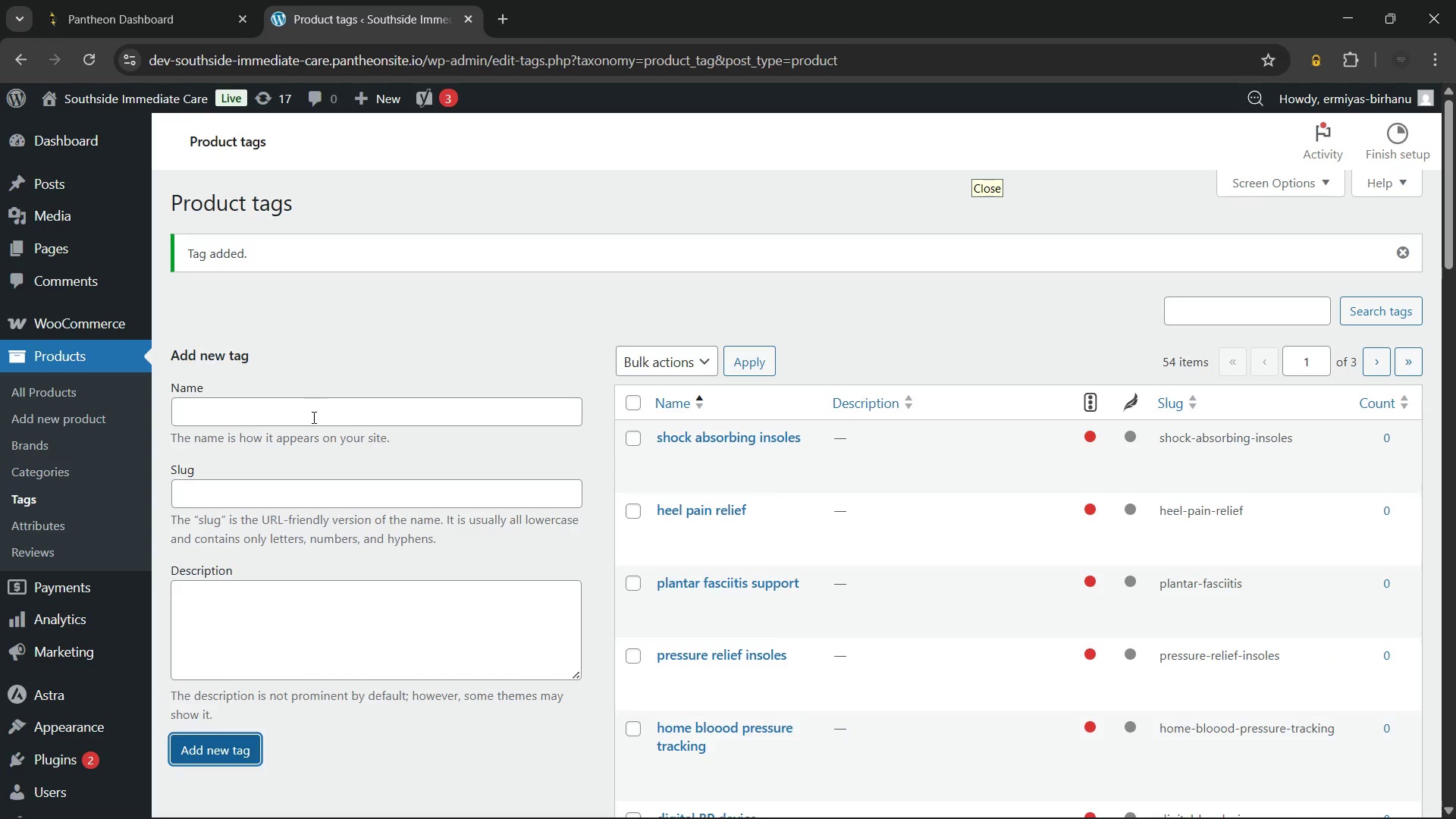 
left_click([312, 417])
 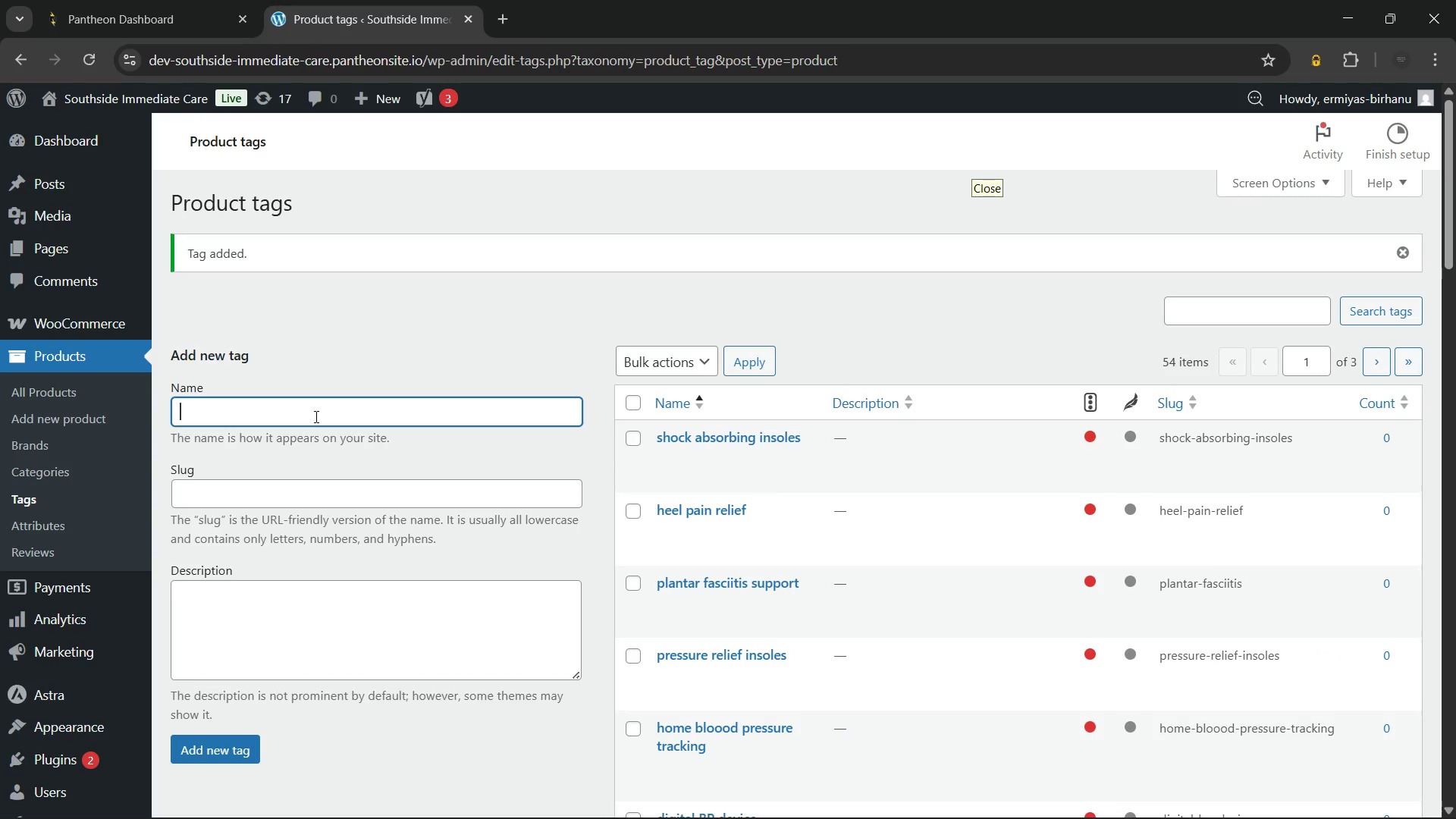 
type(orthopedic shoe inserts)
 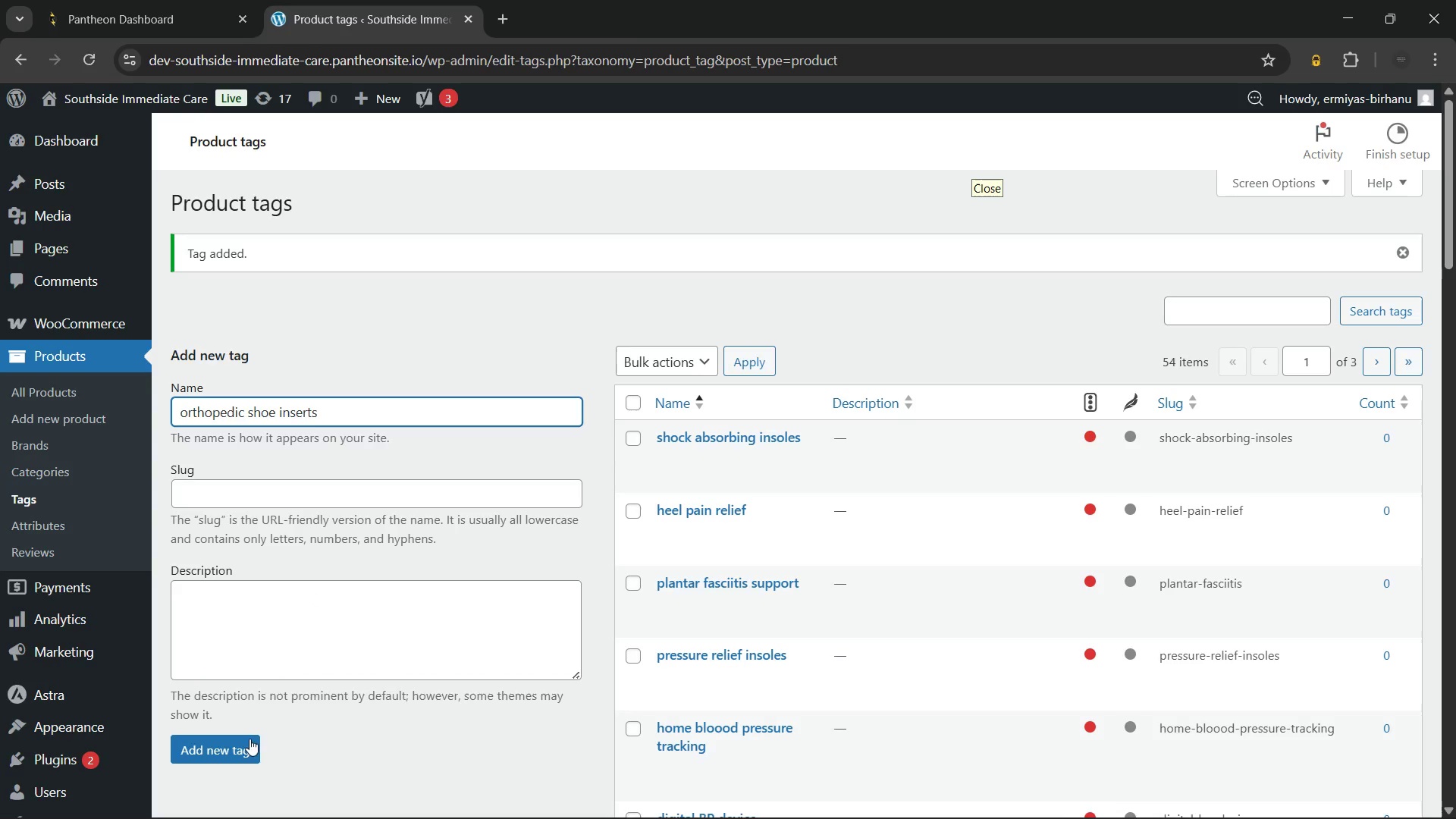 
left_click([240, 752])
 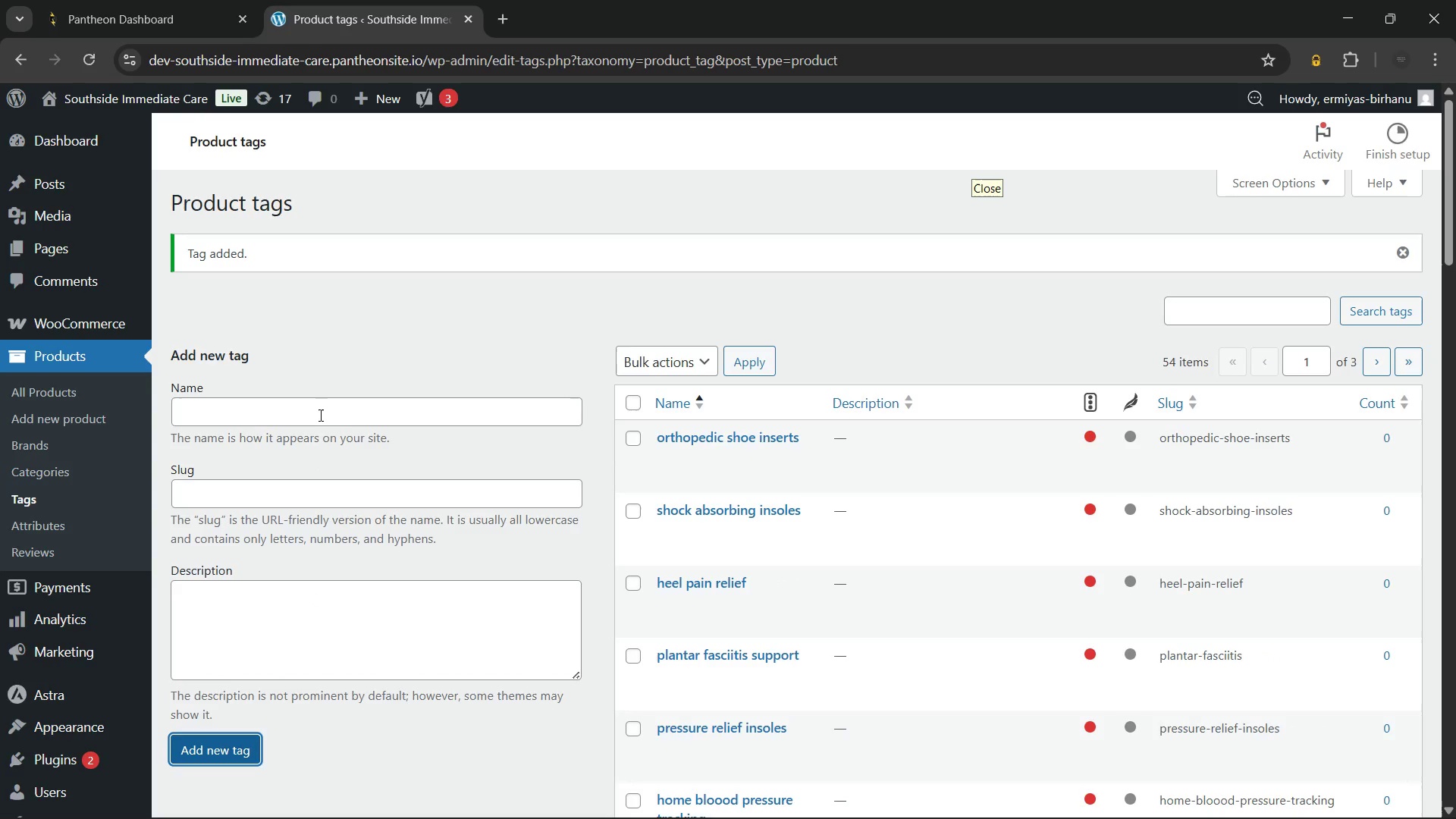 
left_click([319, 415])
 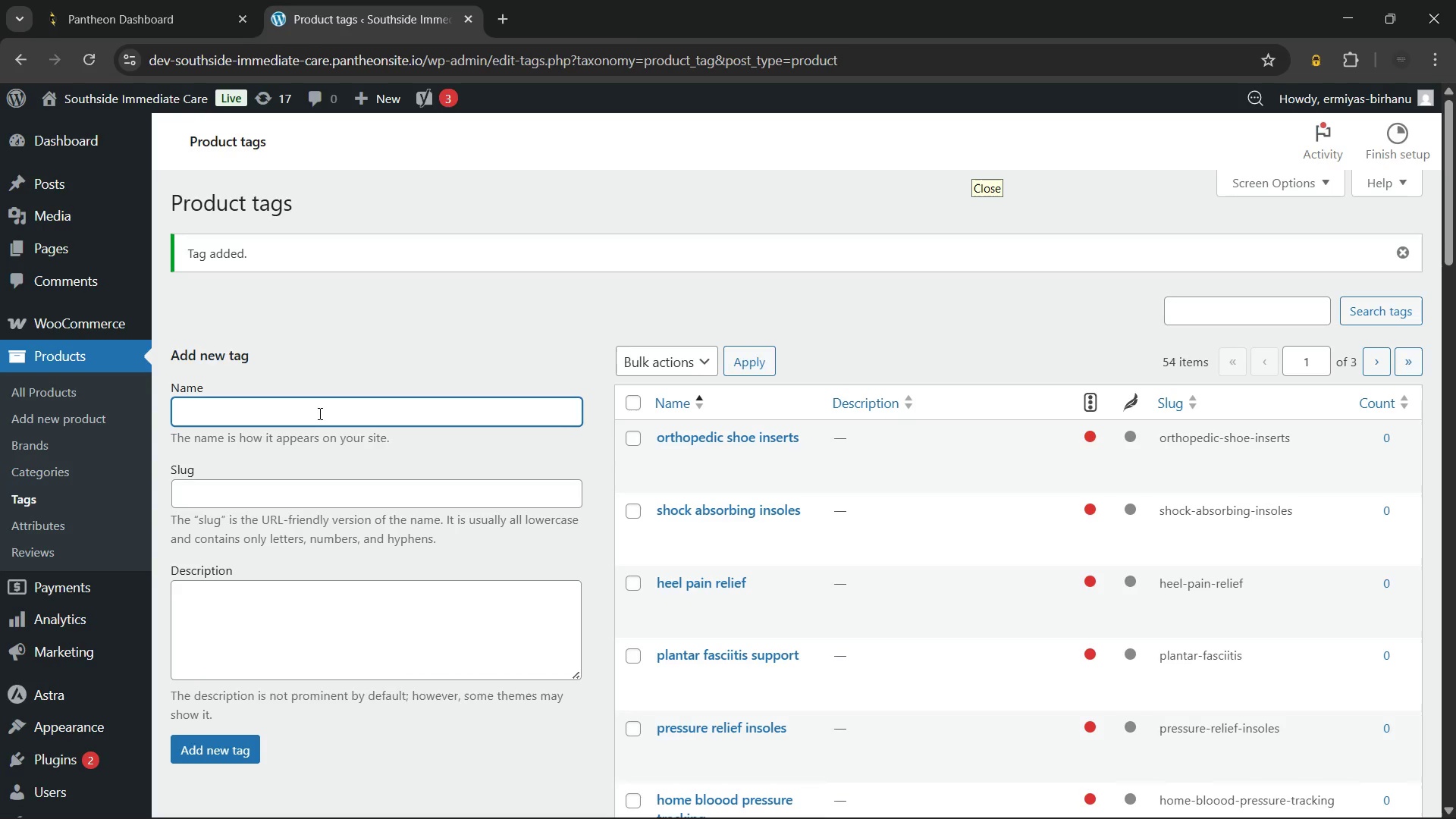 
wait(12.17)
 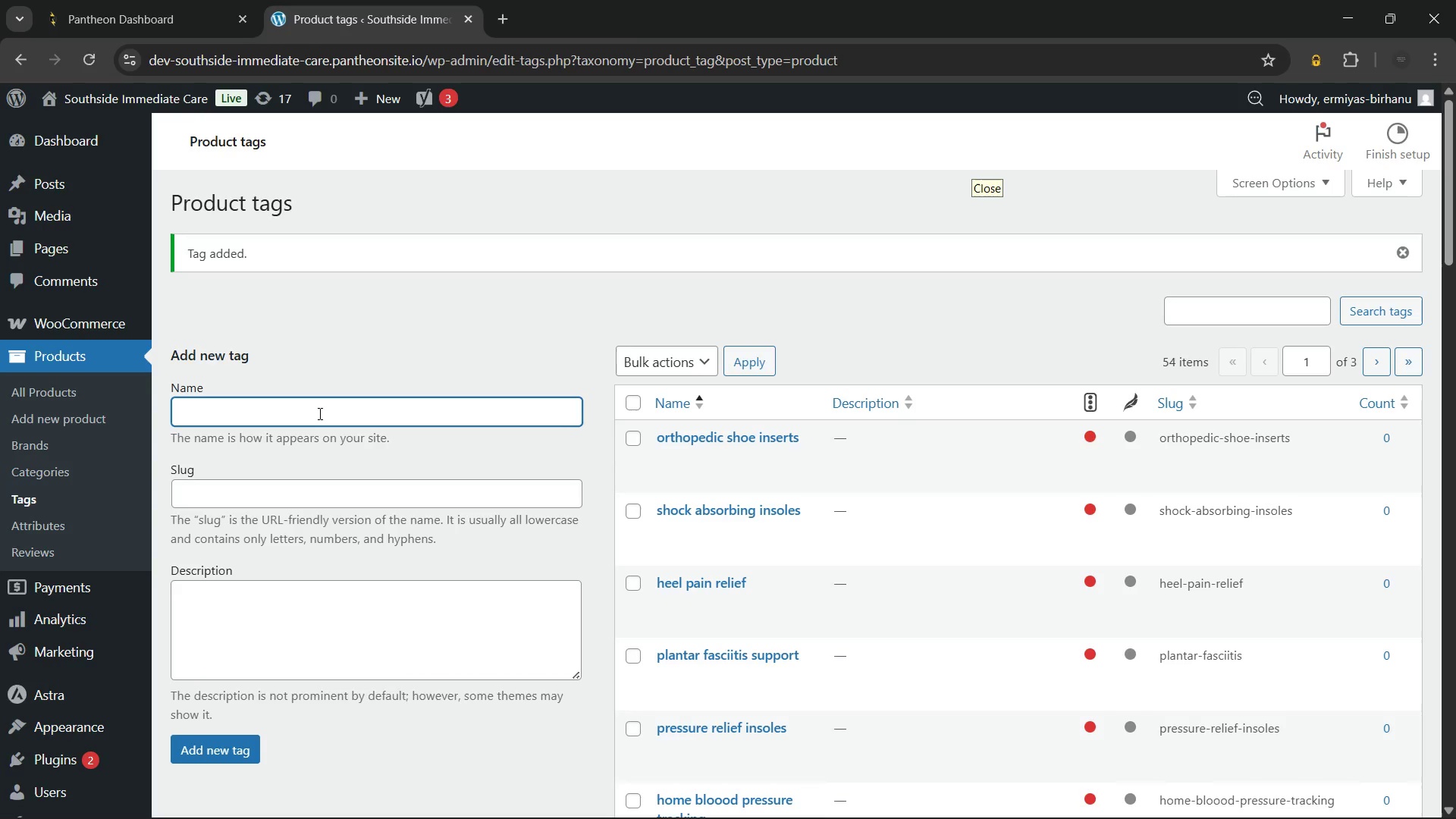 
type(ROM knee brace)
 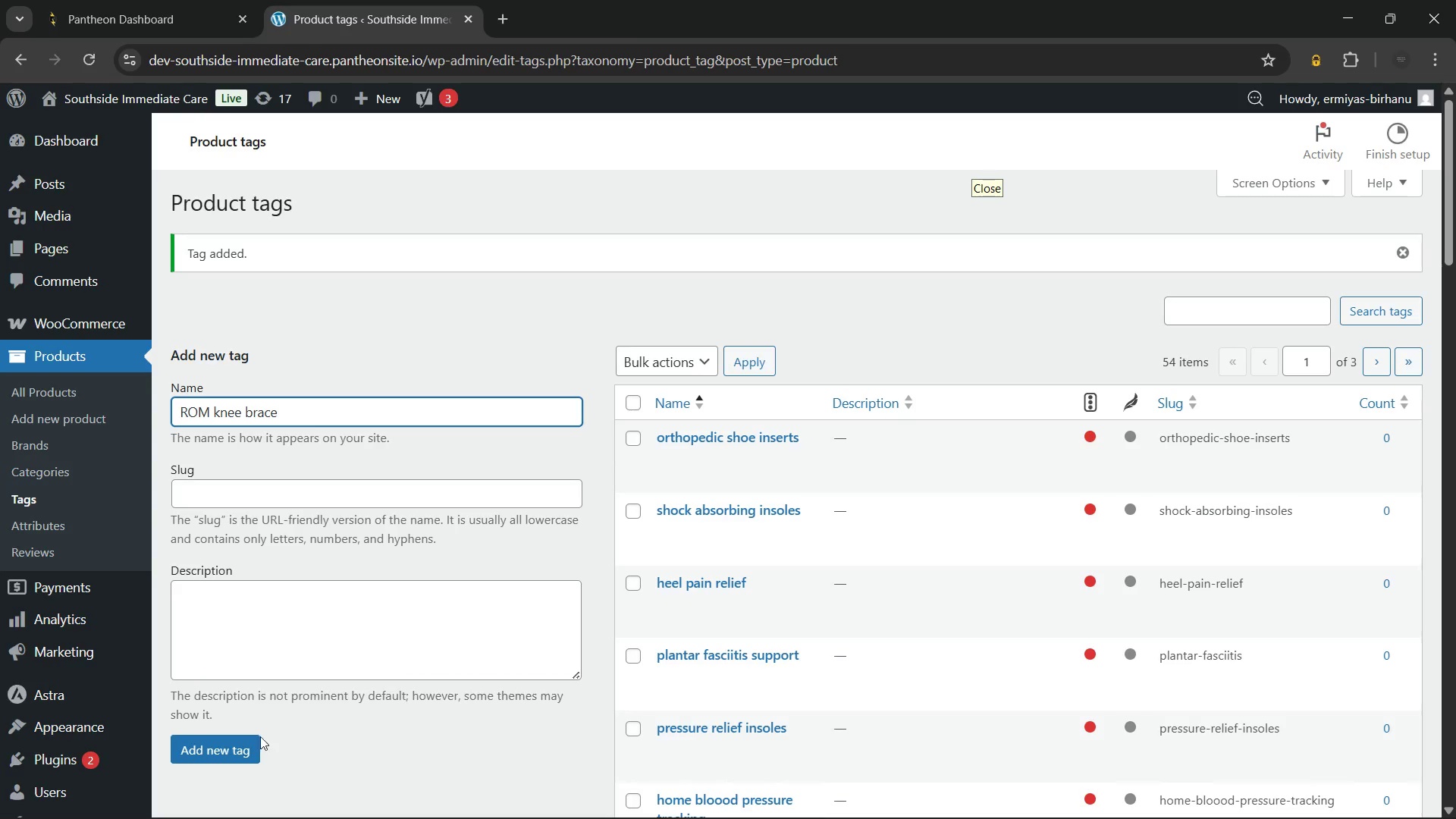 
left_click([231, 742])
 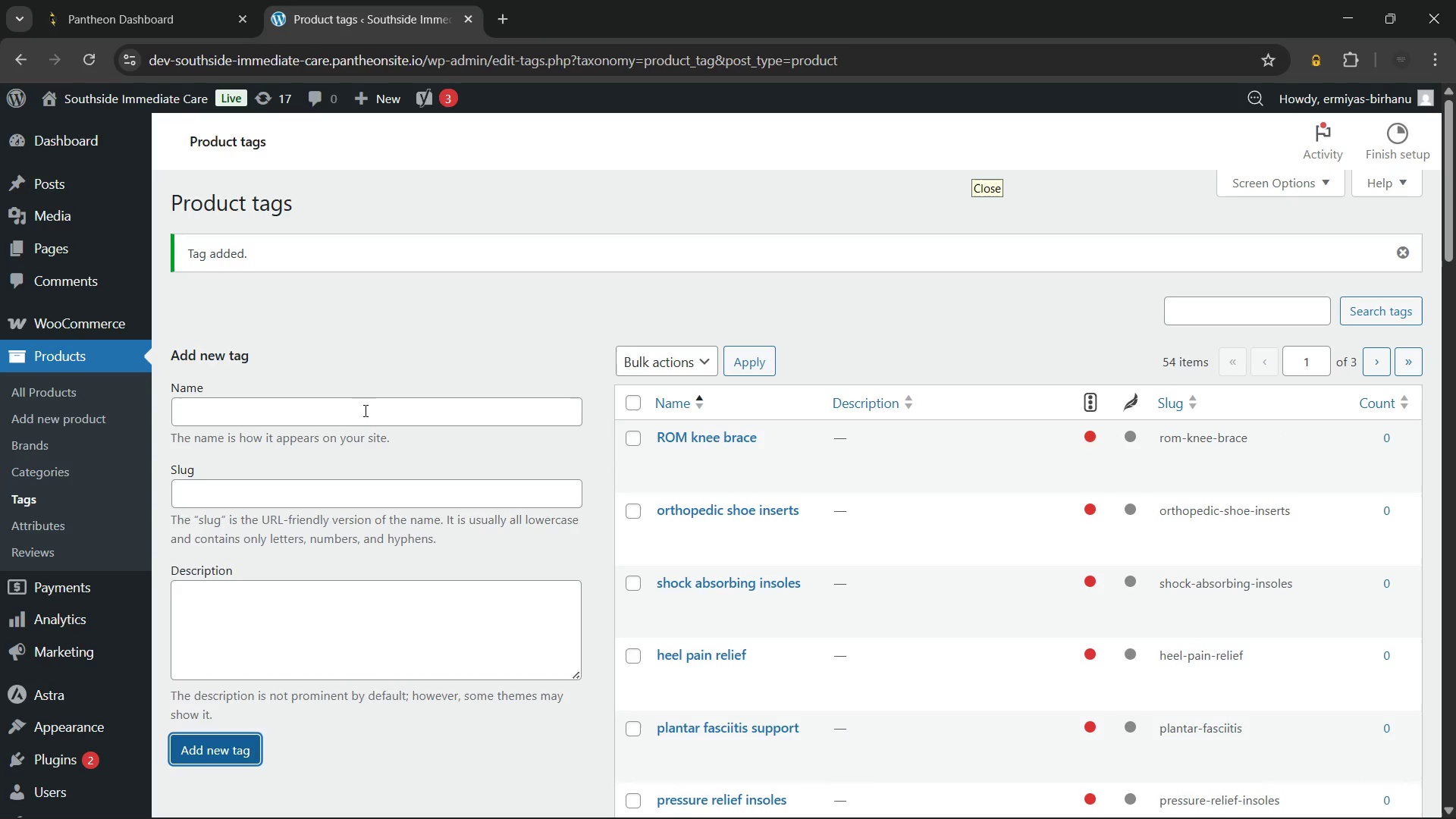 
left_click([366, 408])
 